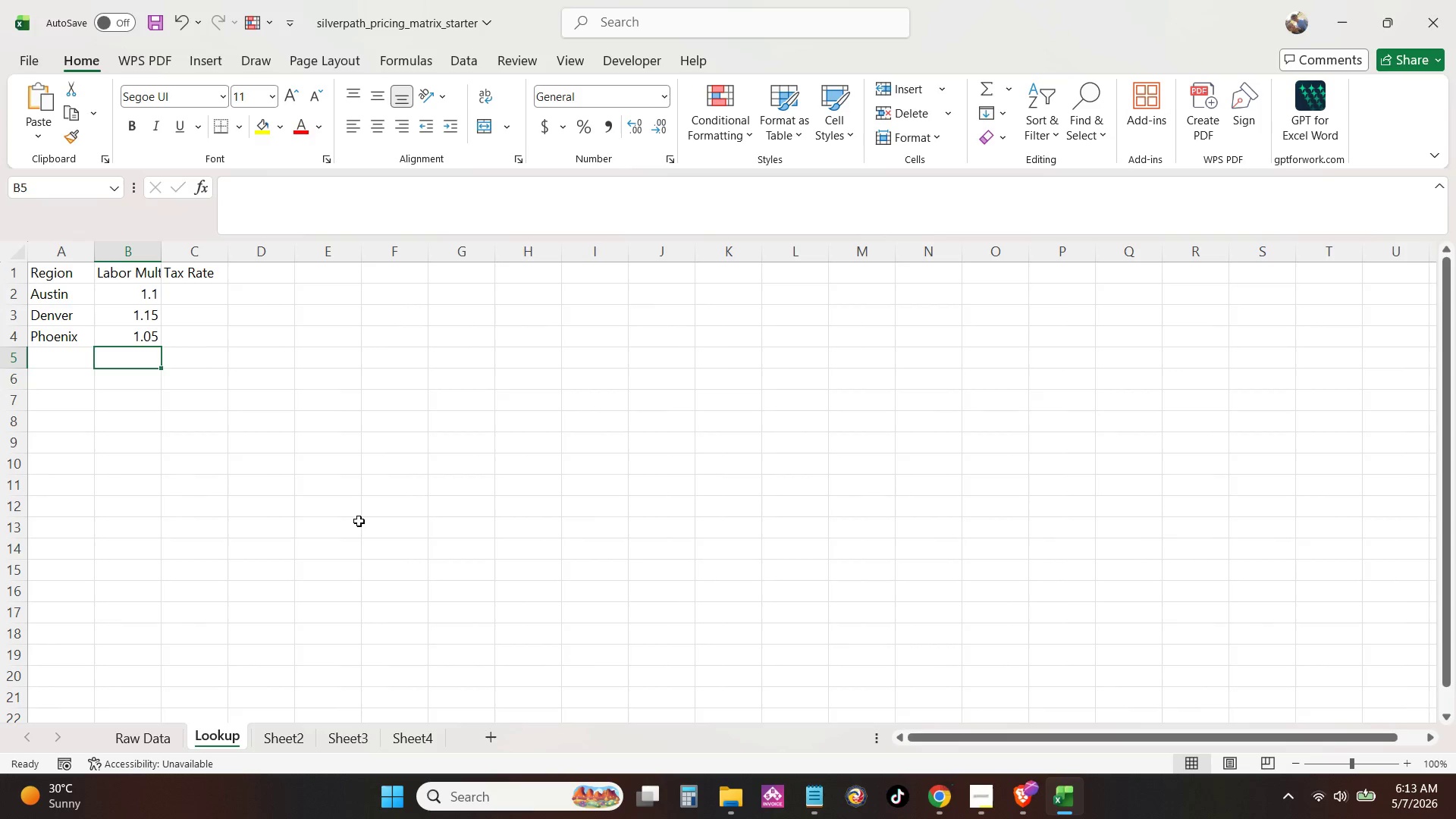 
key(ArrowUp)
 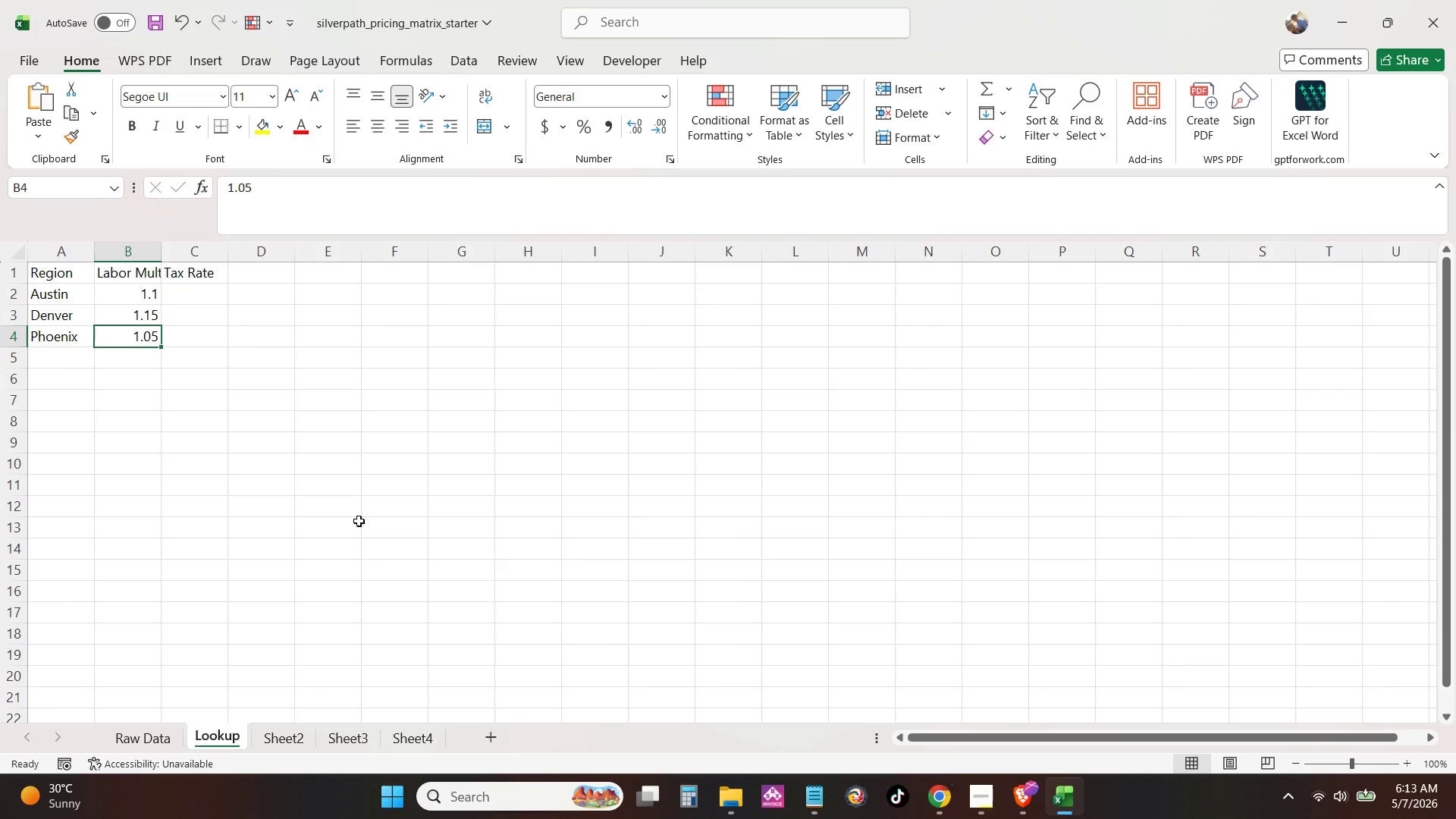 
key(ArrowRight)
 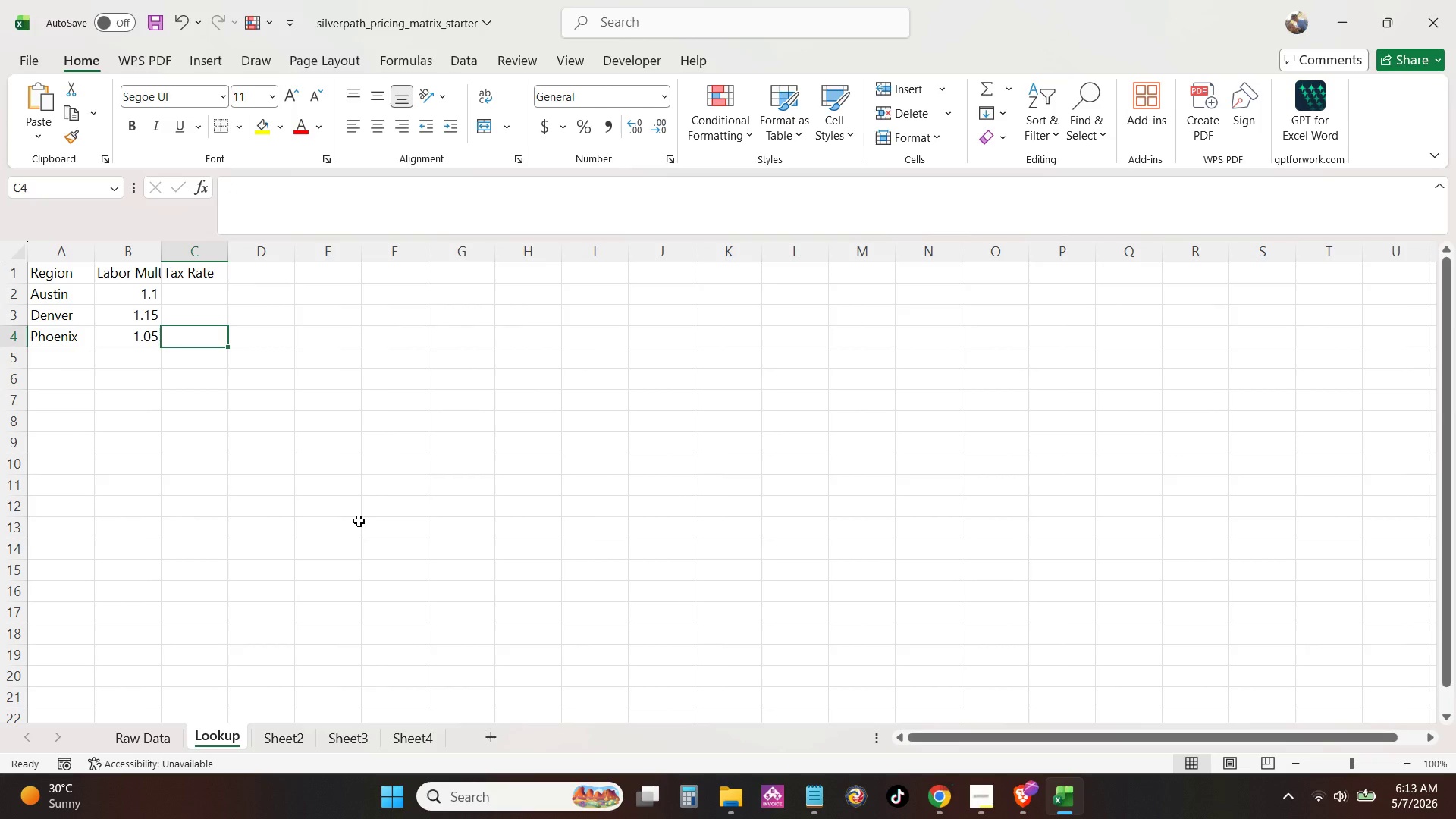 
key(ArrowUp)
 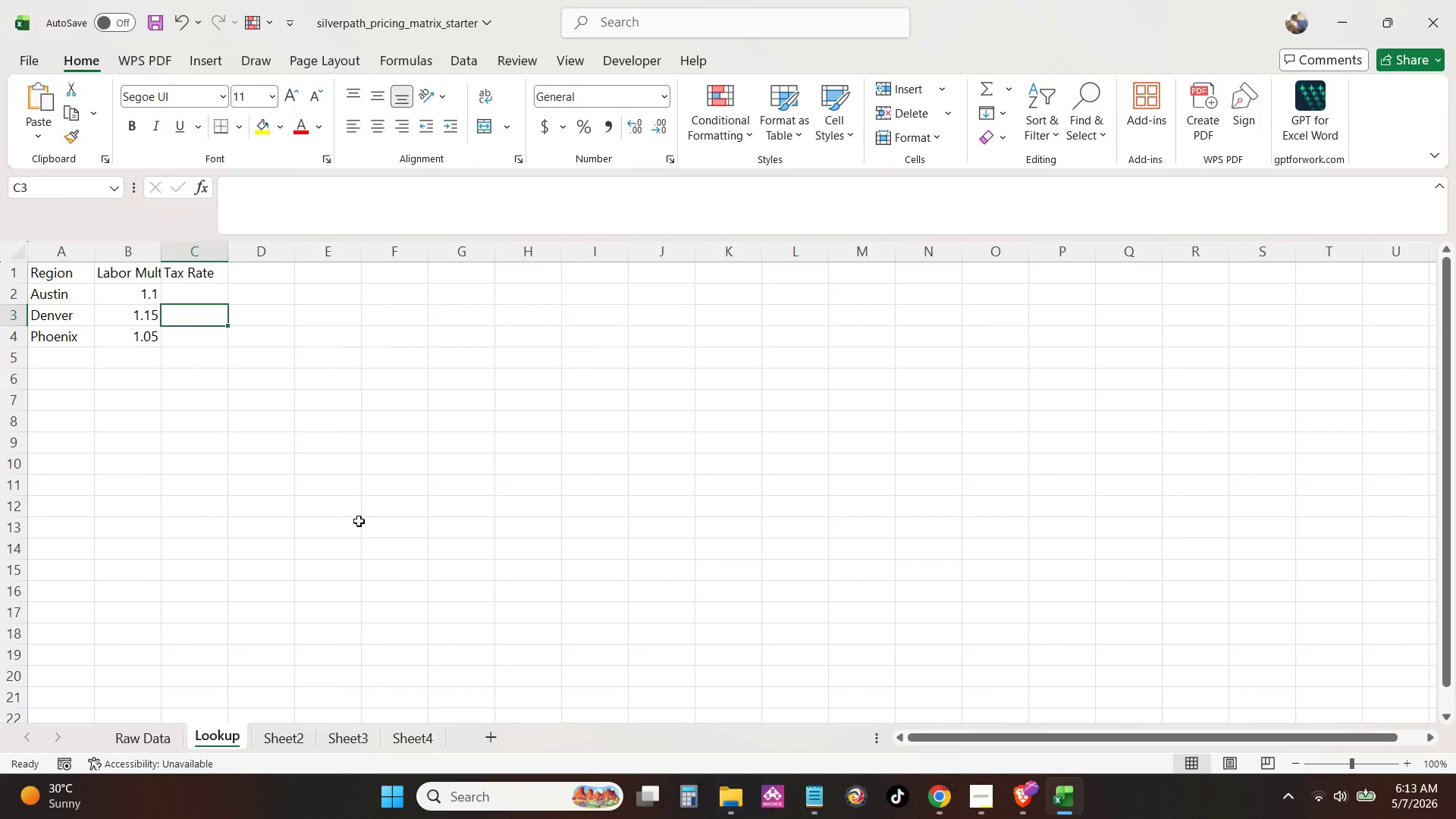 
key(ArrowUp)
 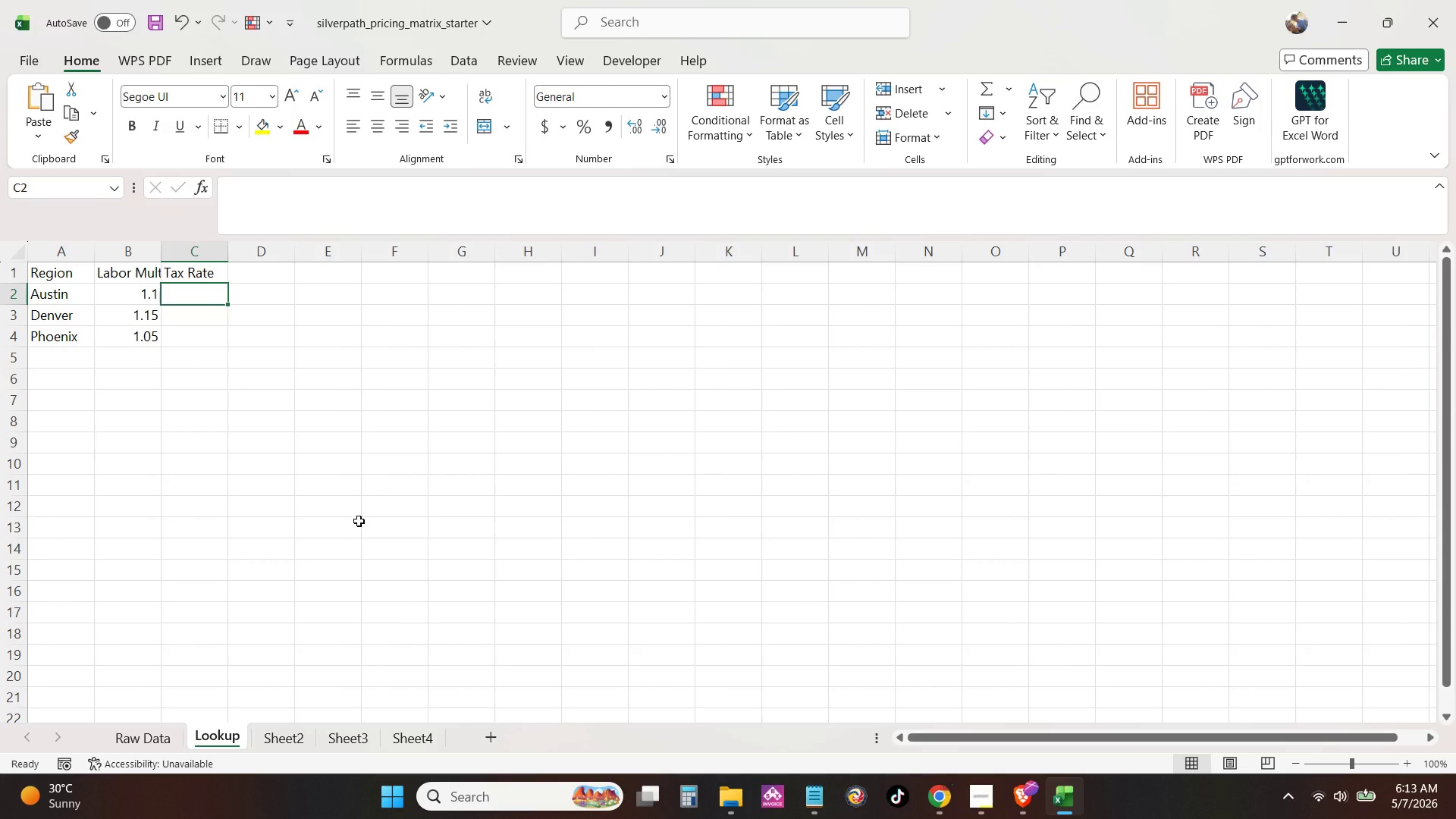 
key(Numpad8)
 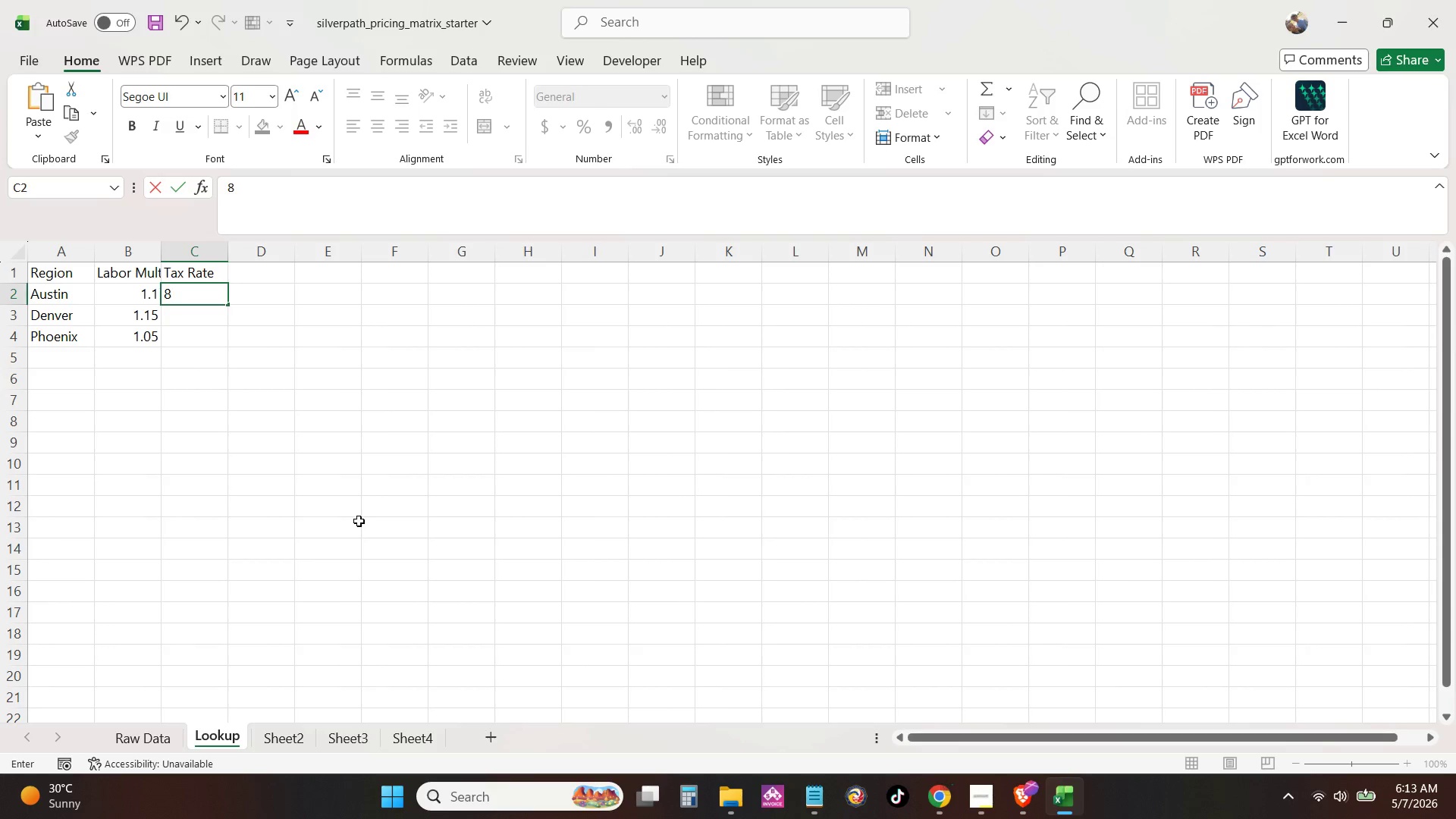 
key(NumpadDecimal)
 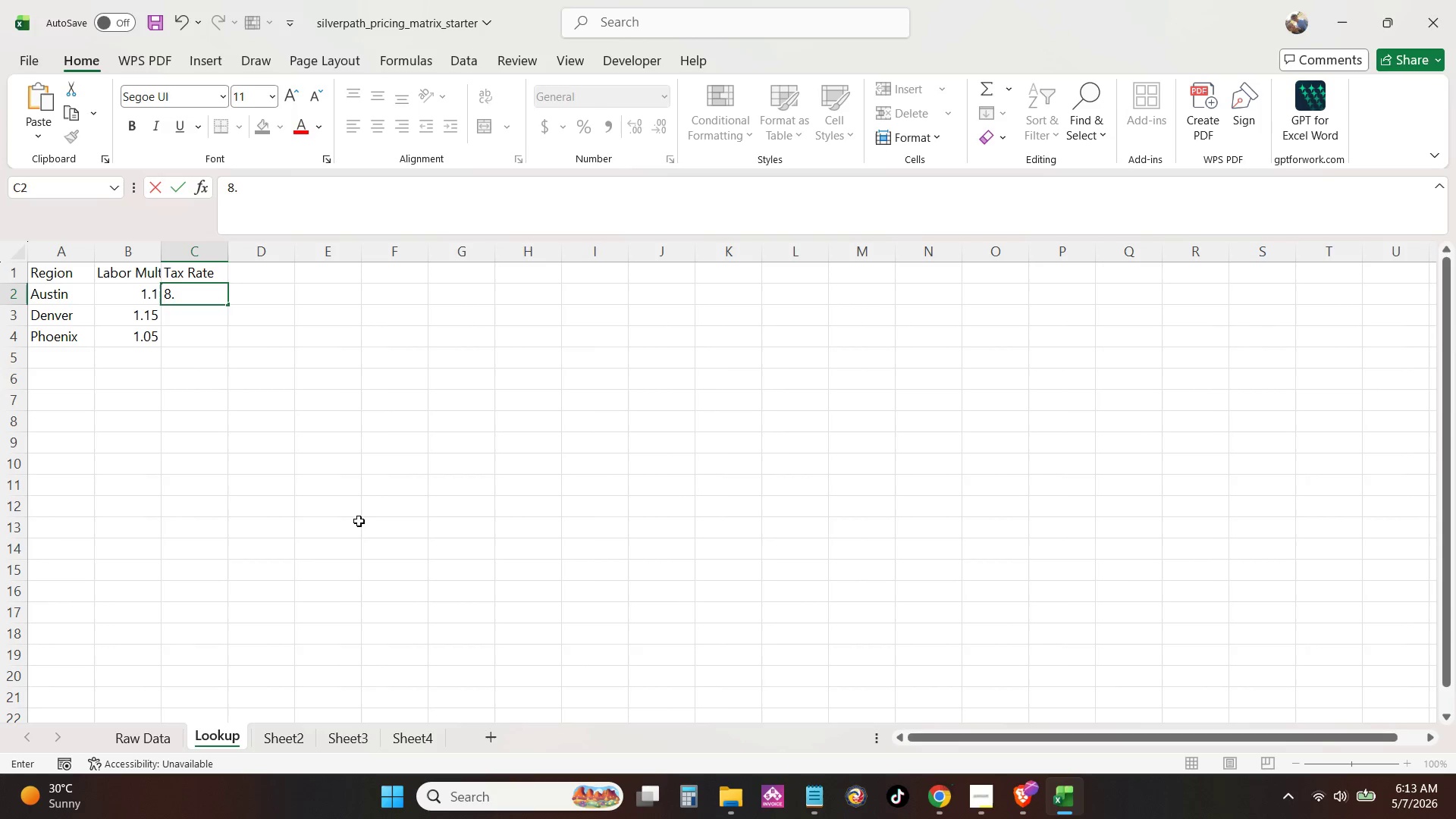 
key(Numpad2)
 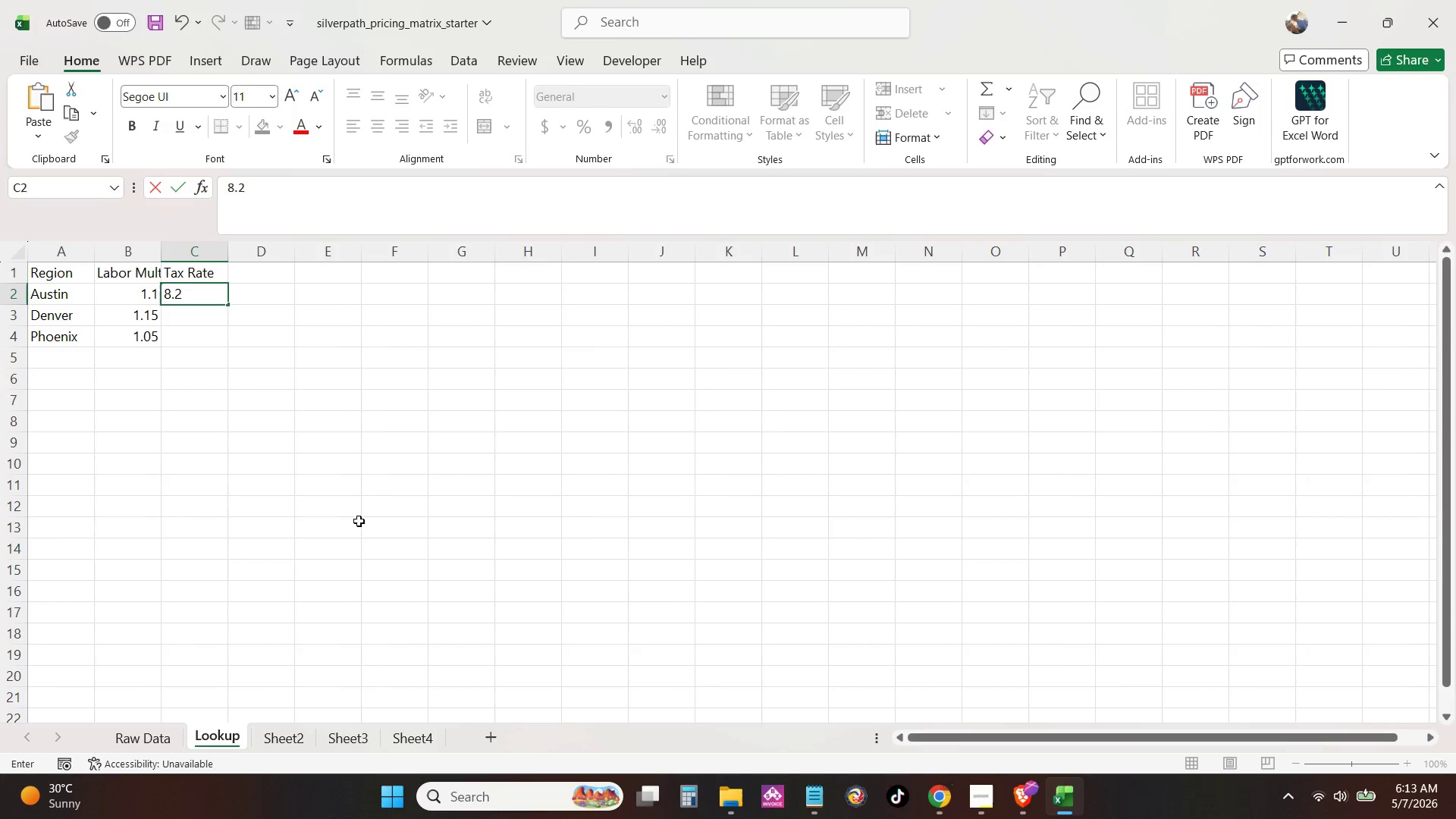 
key(Numpad5)
 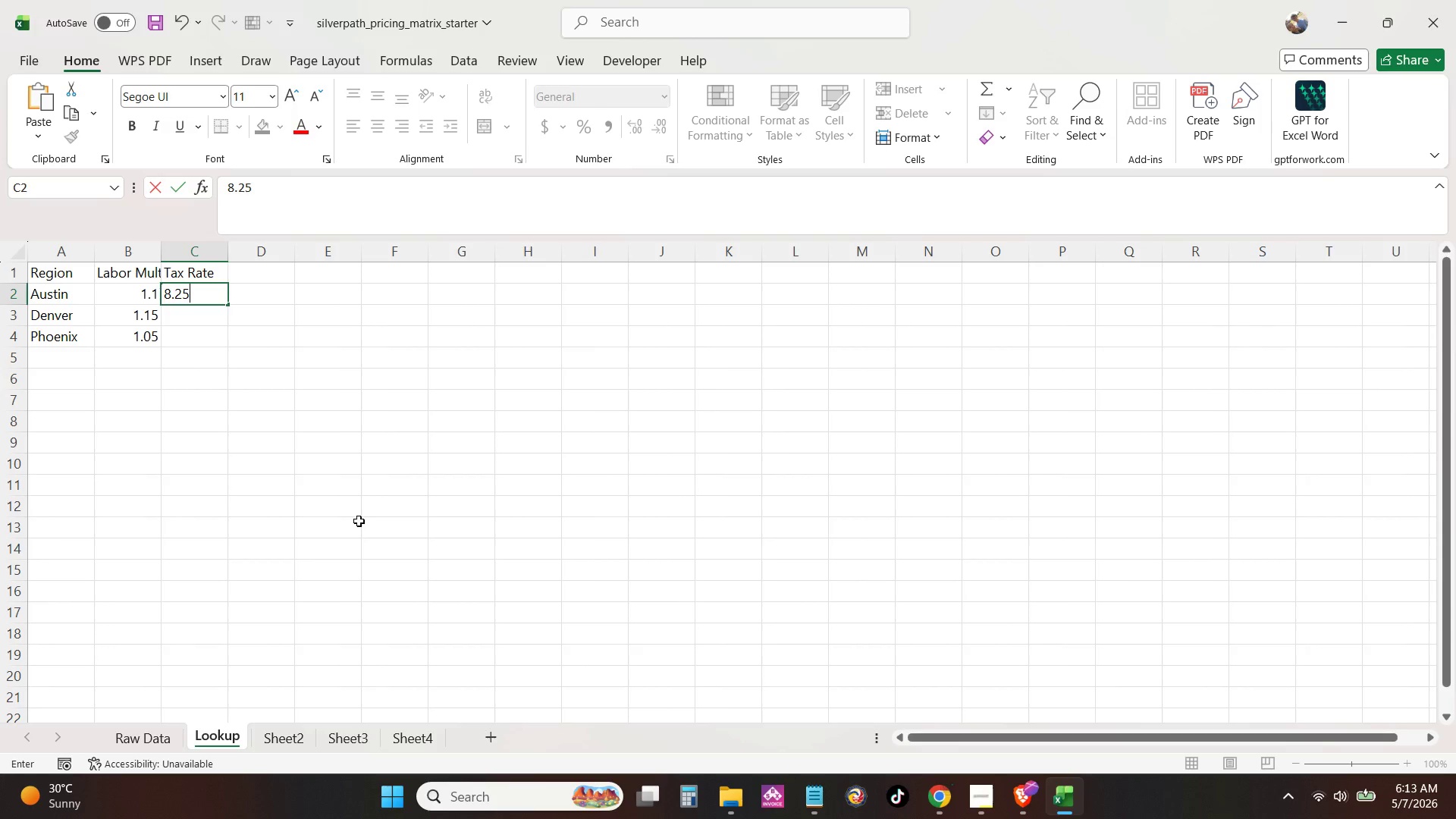 
key(Shift+5)
 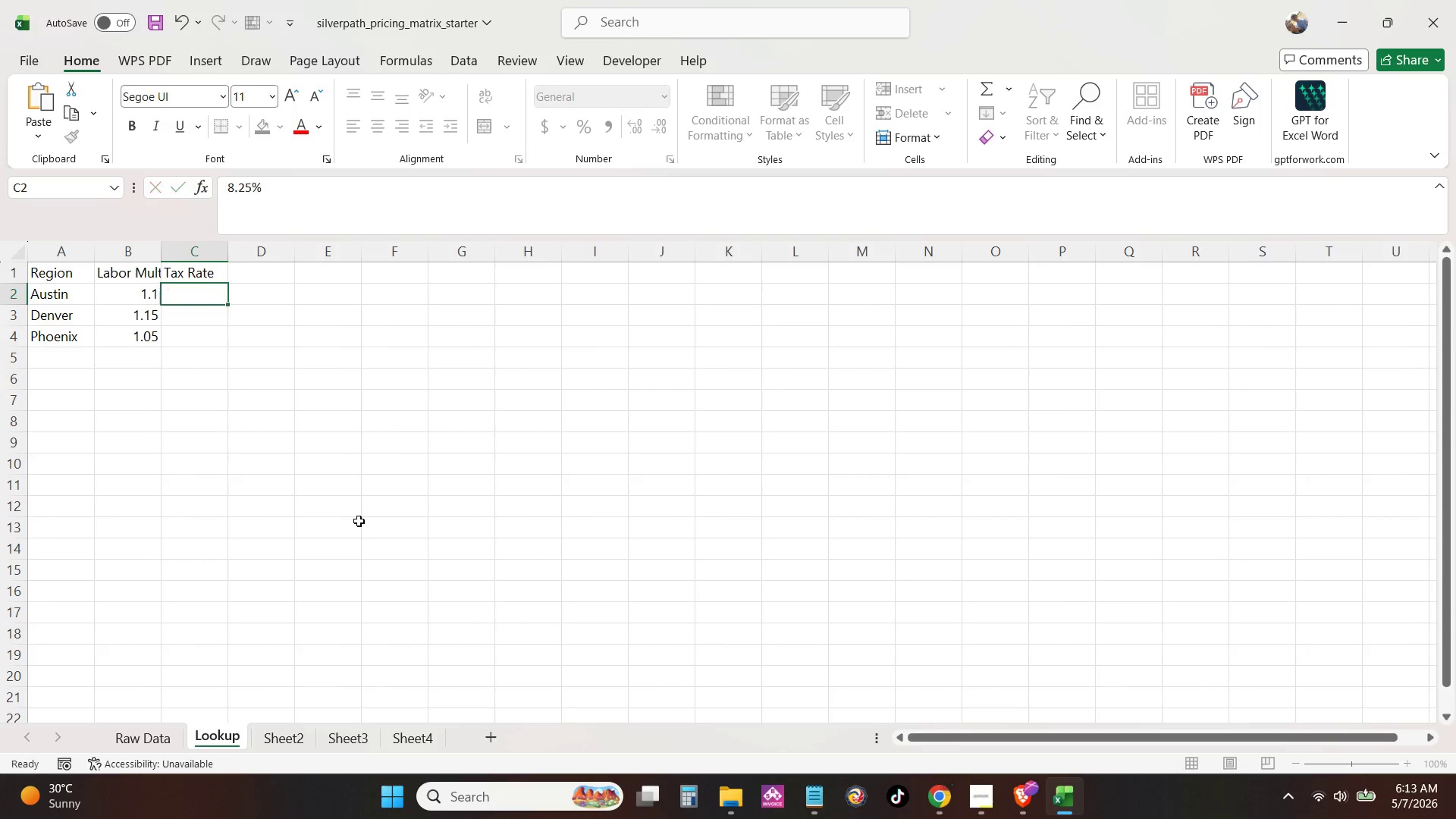 
key(NumpadEnter)
 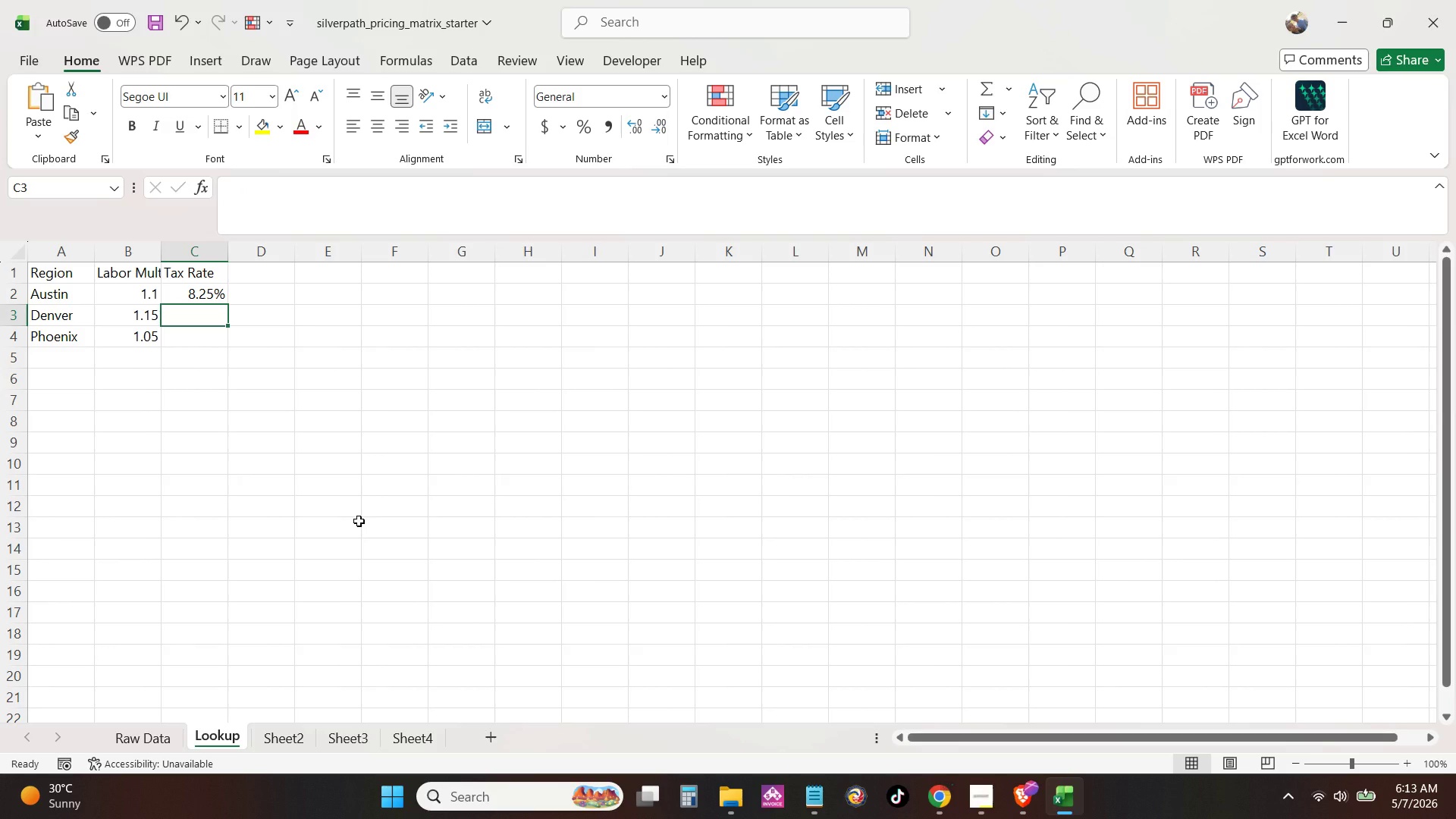 
key(Numpad8)
 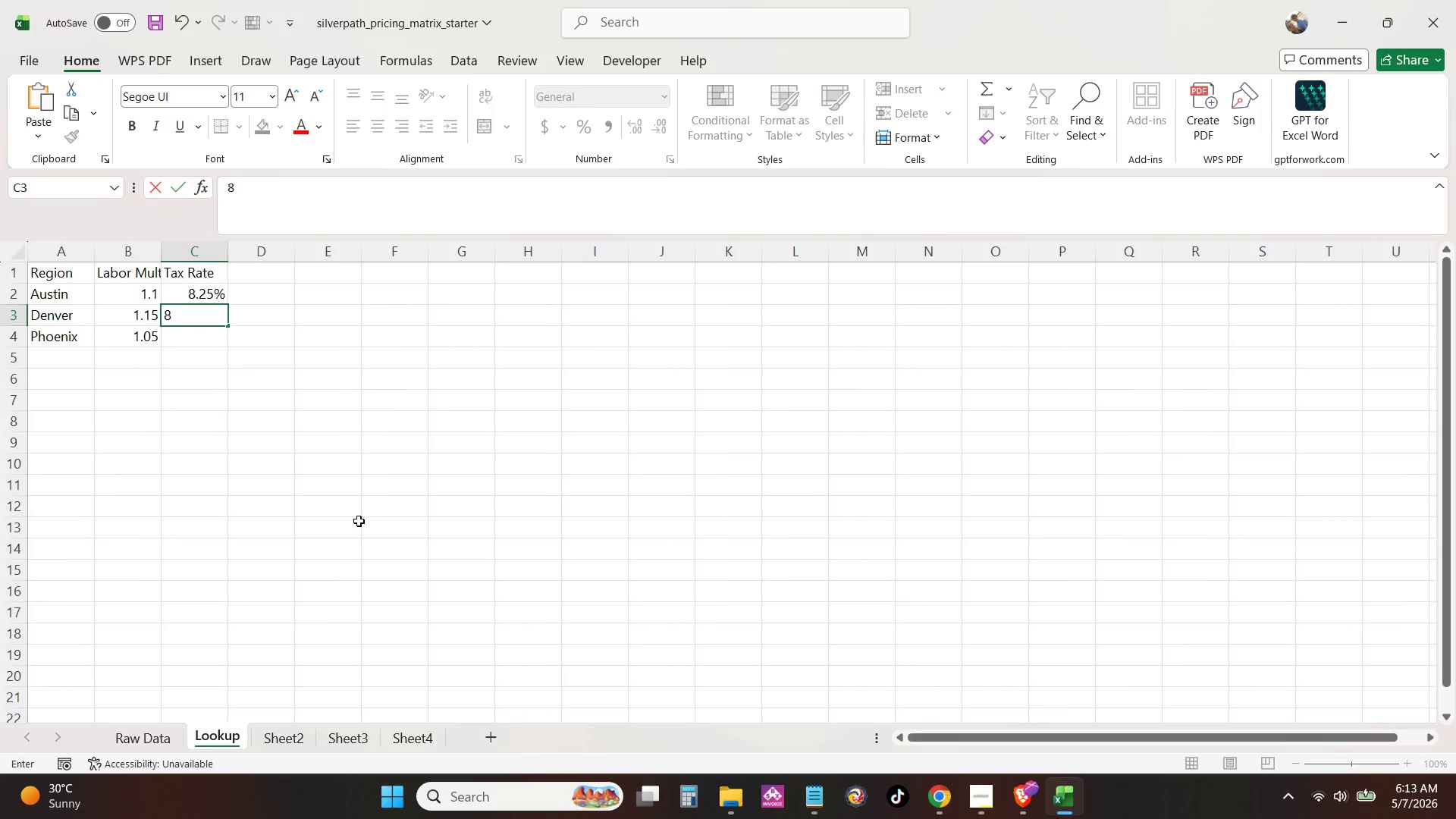 
key(NumpadDecimal)
 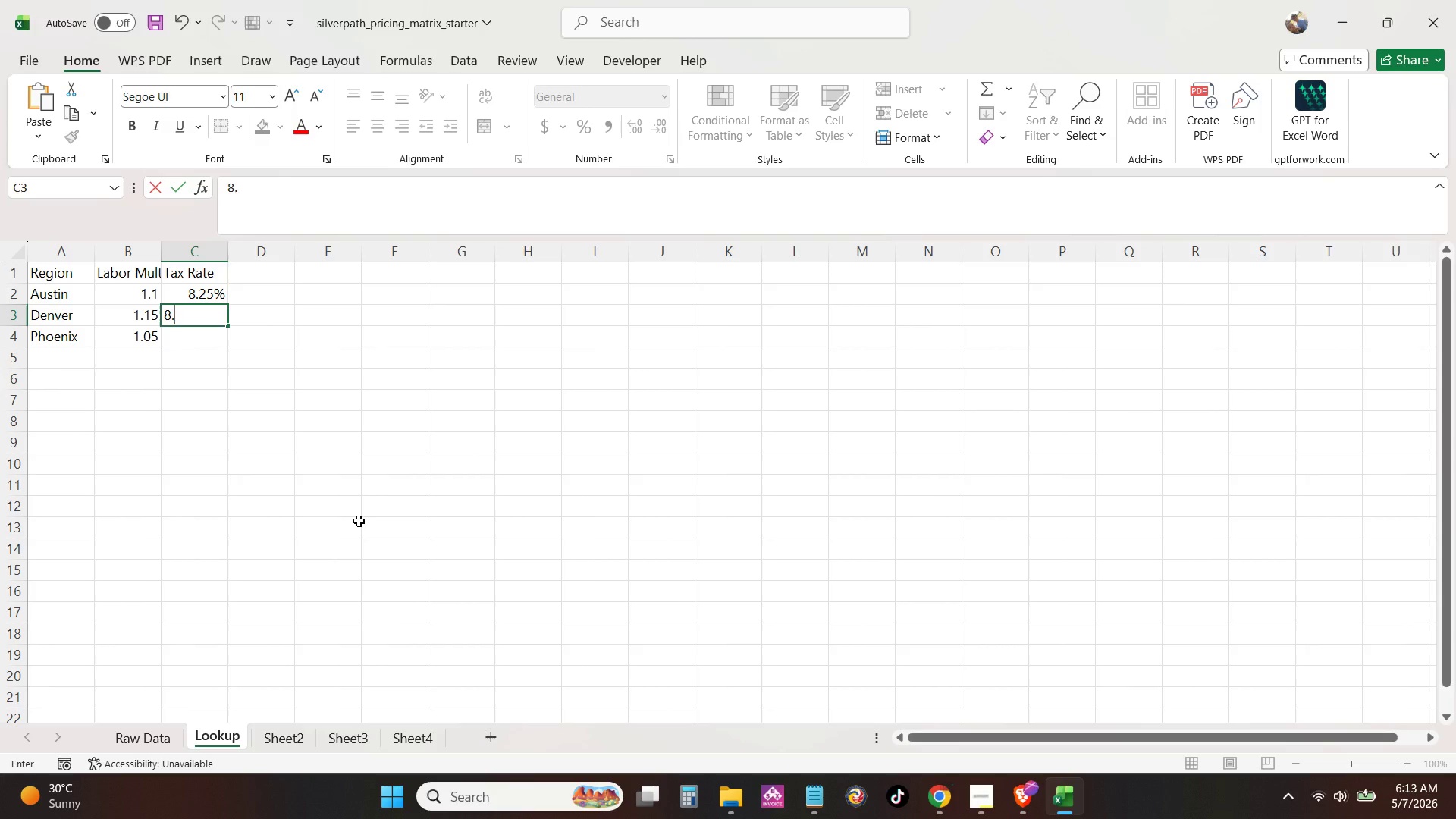 
key(Numpad8)
 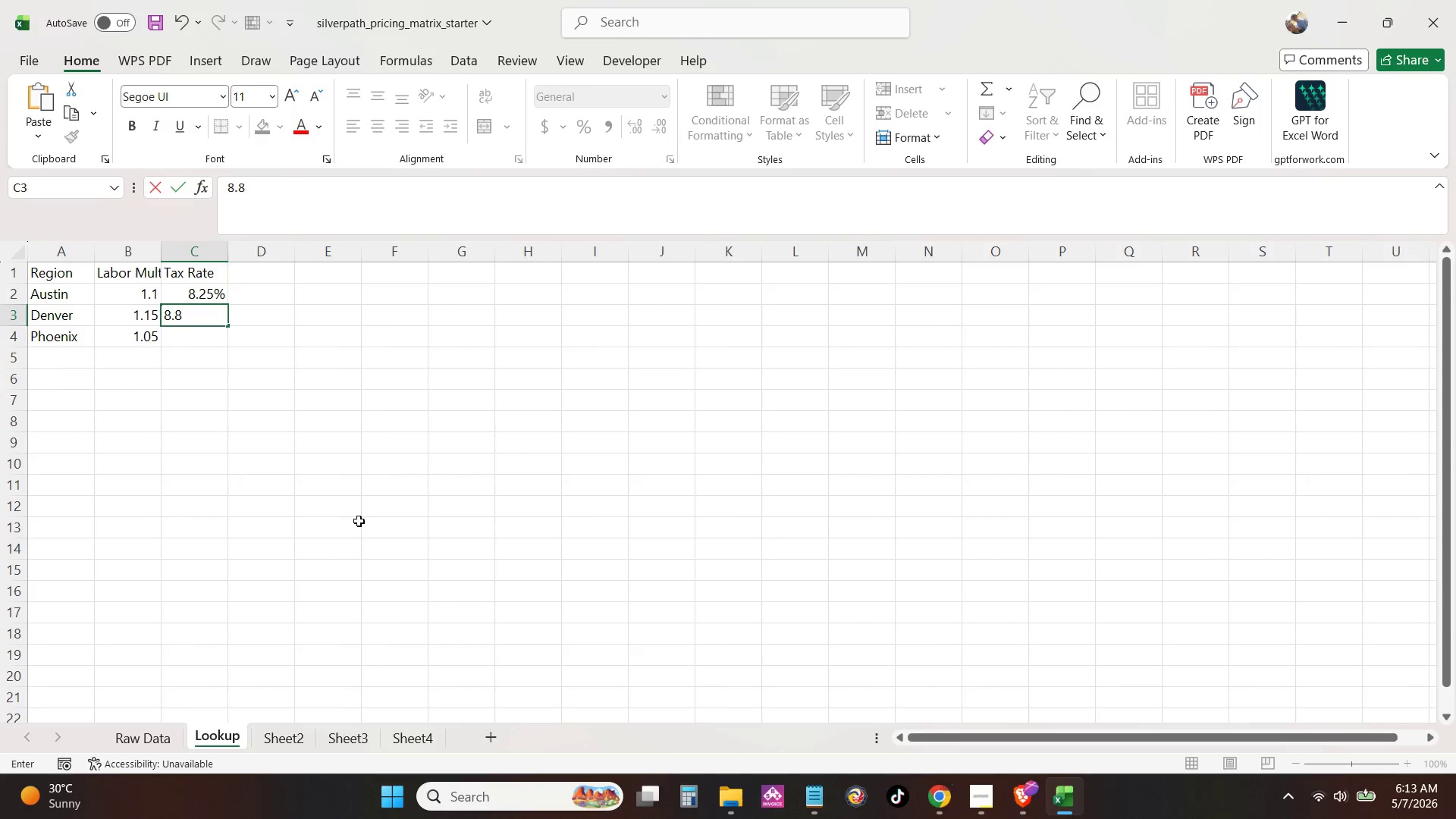 
key(Numpad1)
 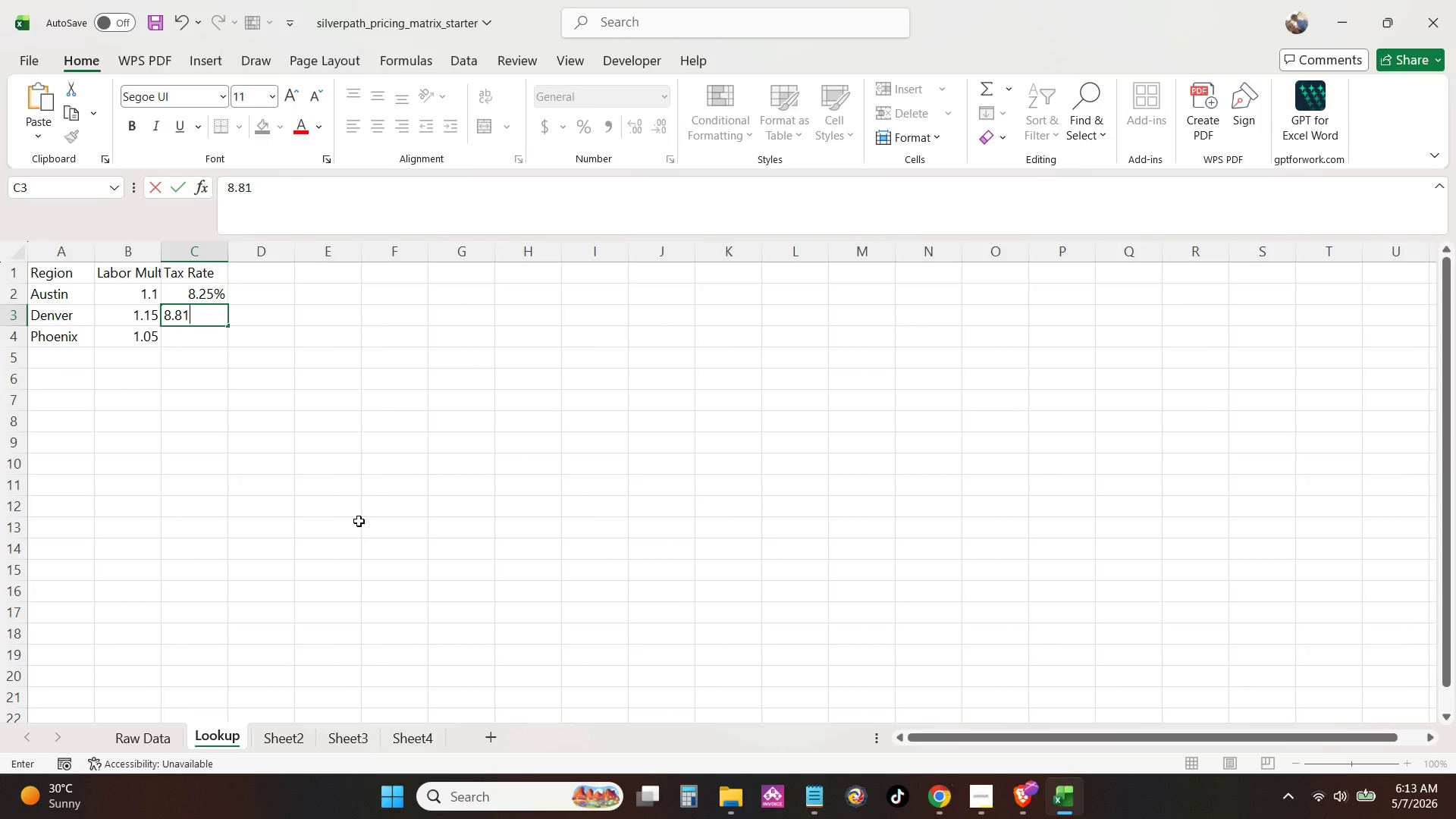 
key(Shift+5)
 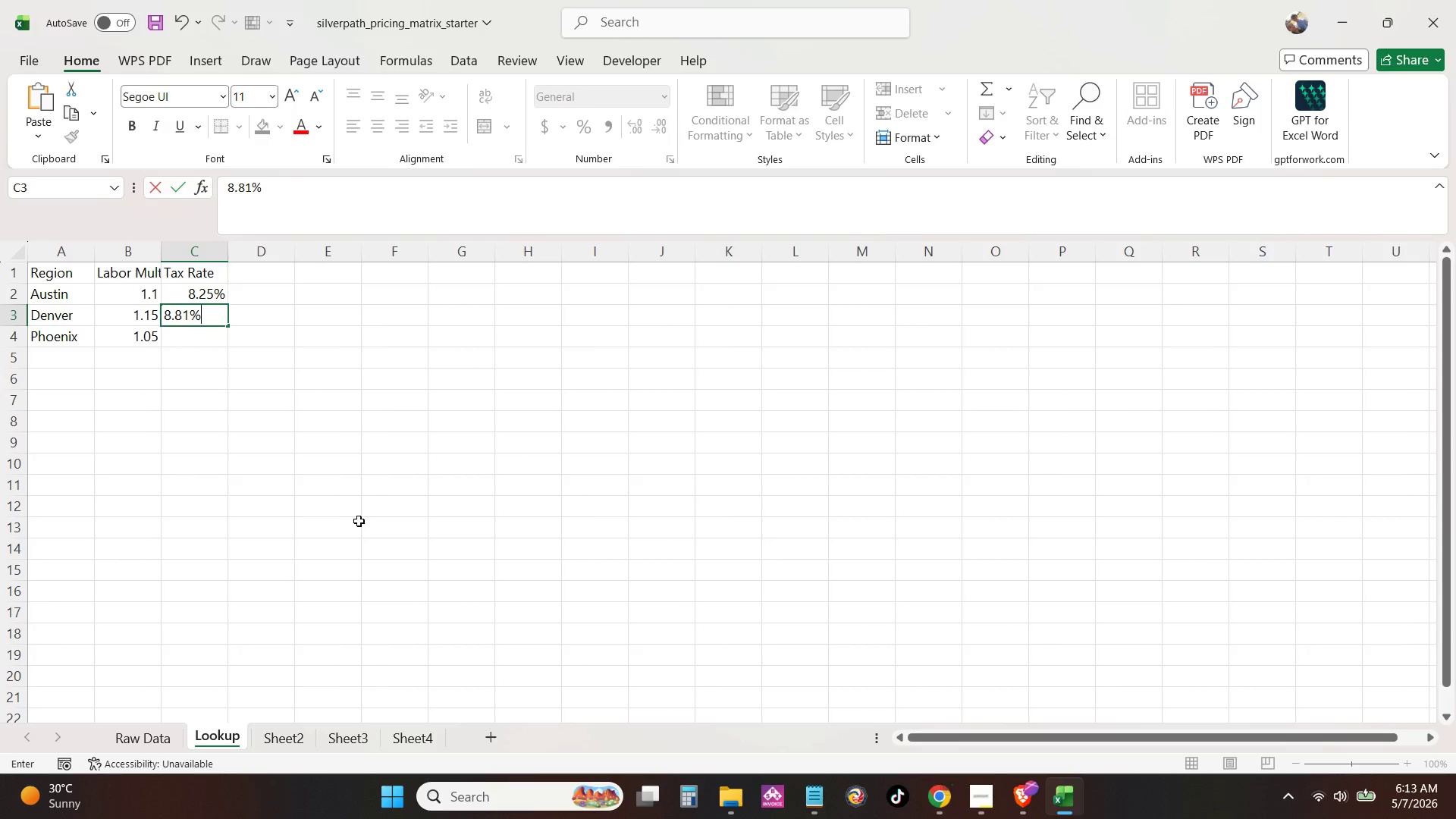 
key(NumpadEnter)
 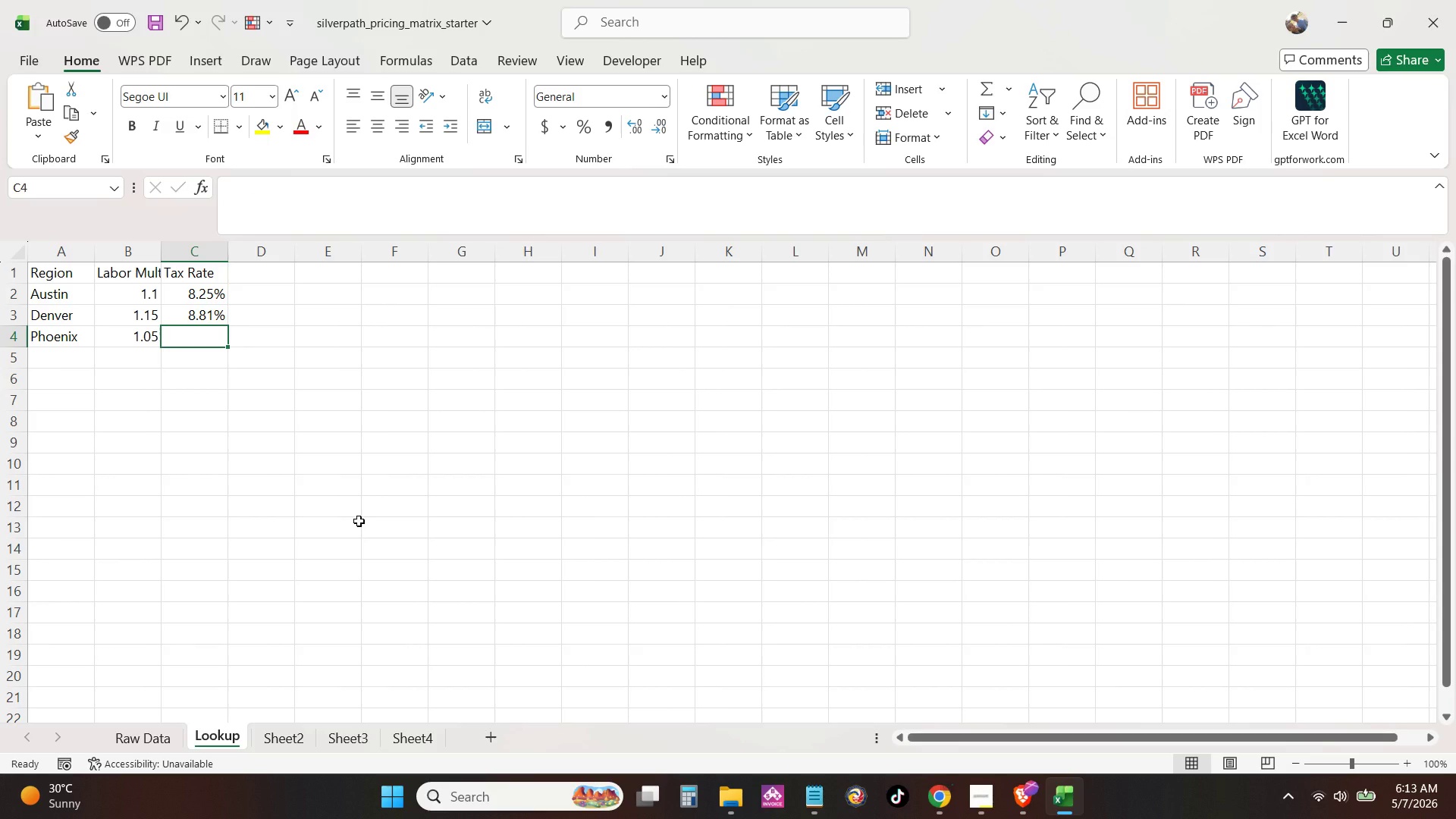 
key(Numpad8)
 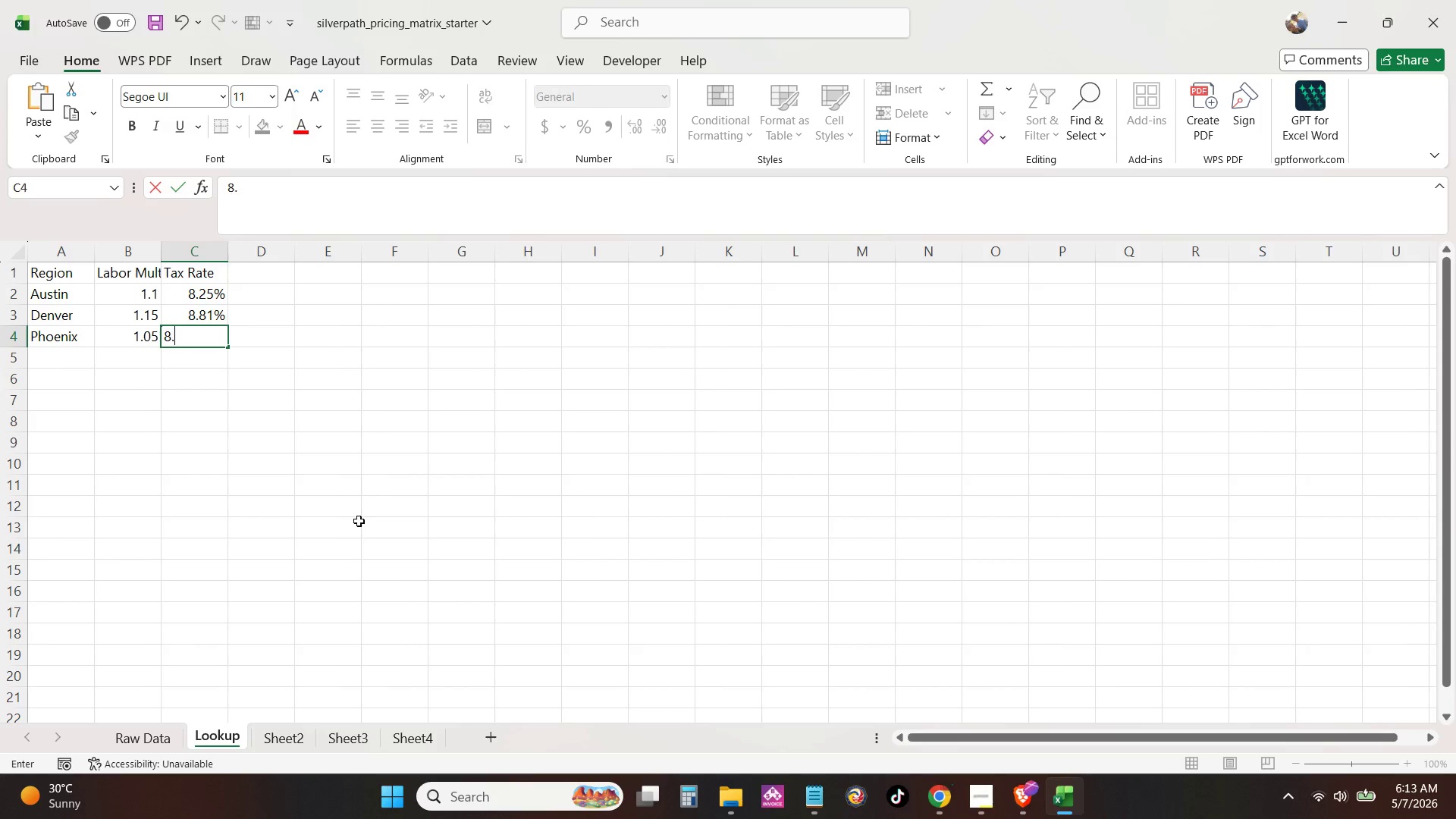 
key(NumpadDecimal)
 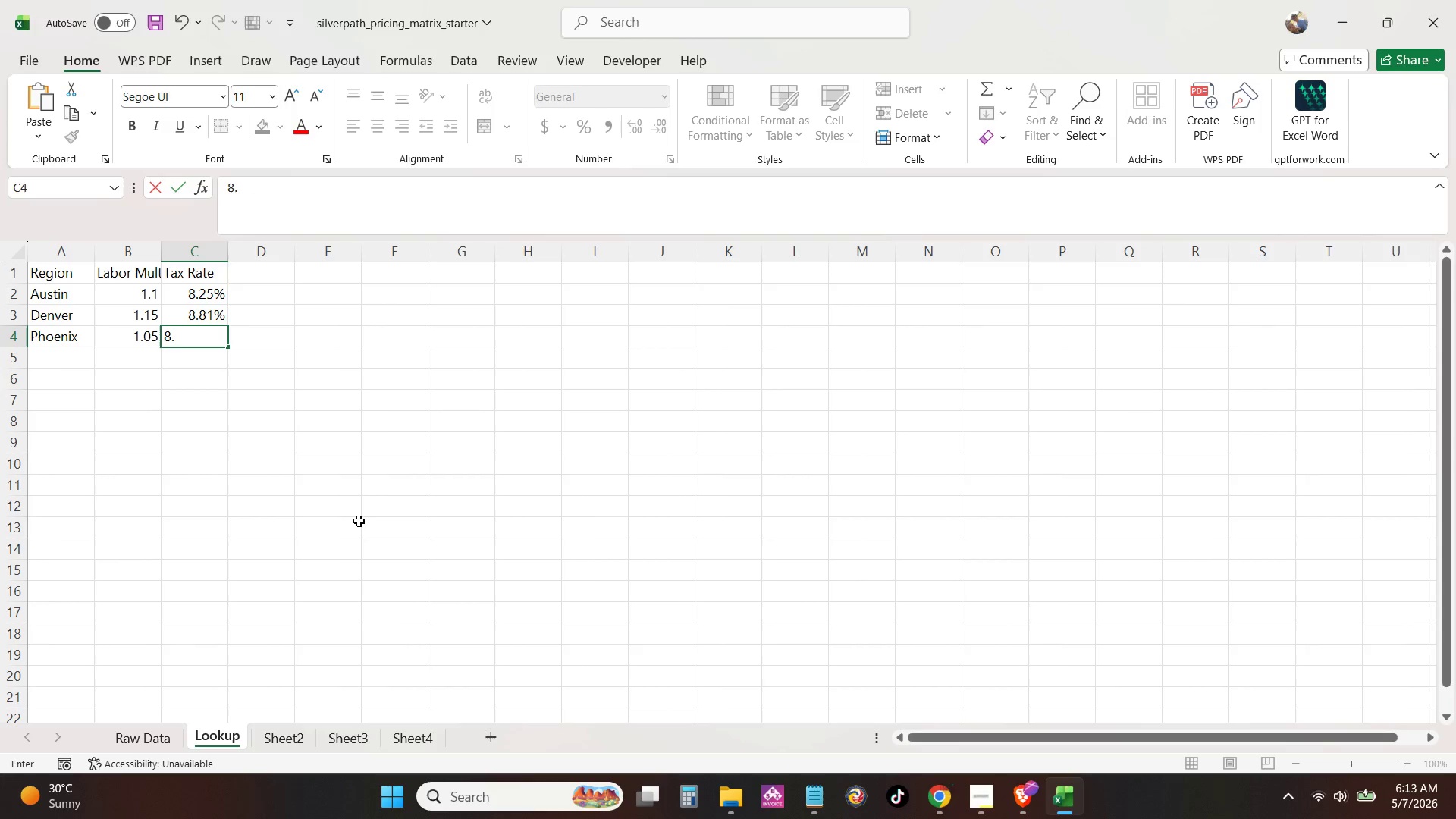 
key(Numpad6)
 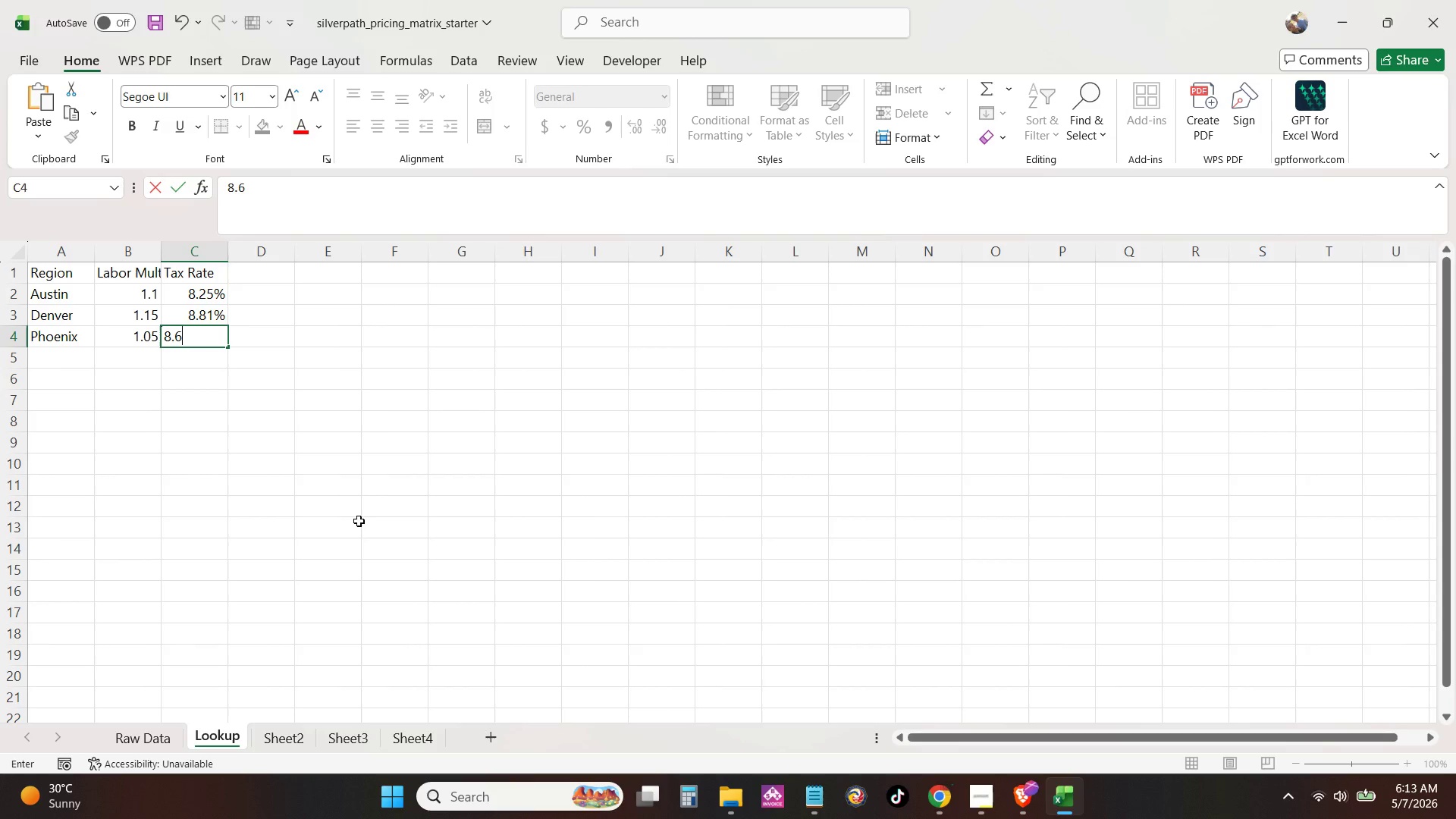 
key(Shift+5)
 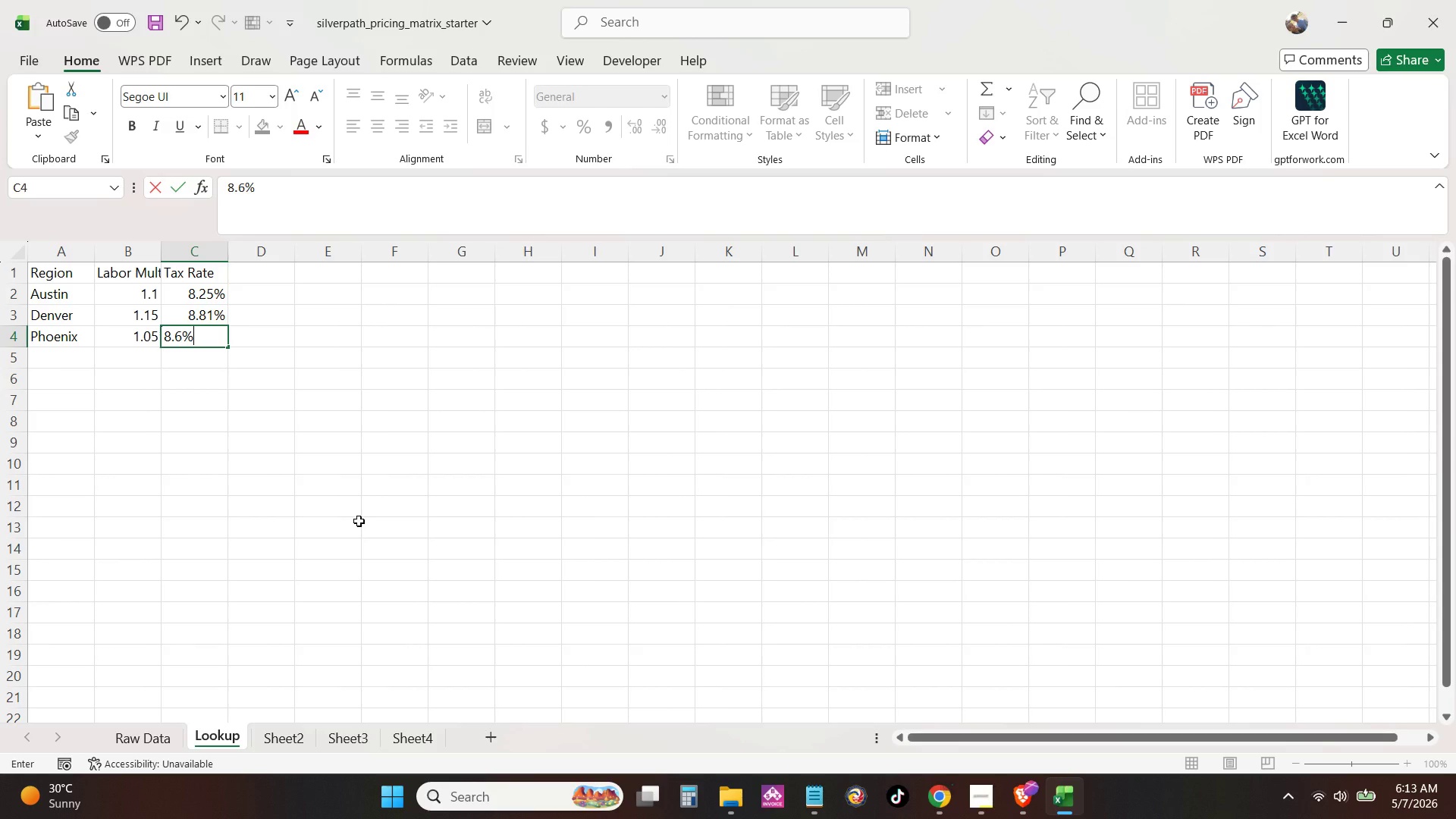 
key(NumpadEnter)
 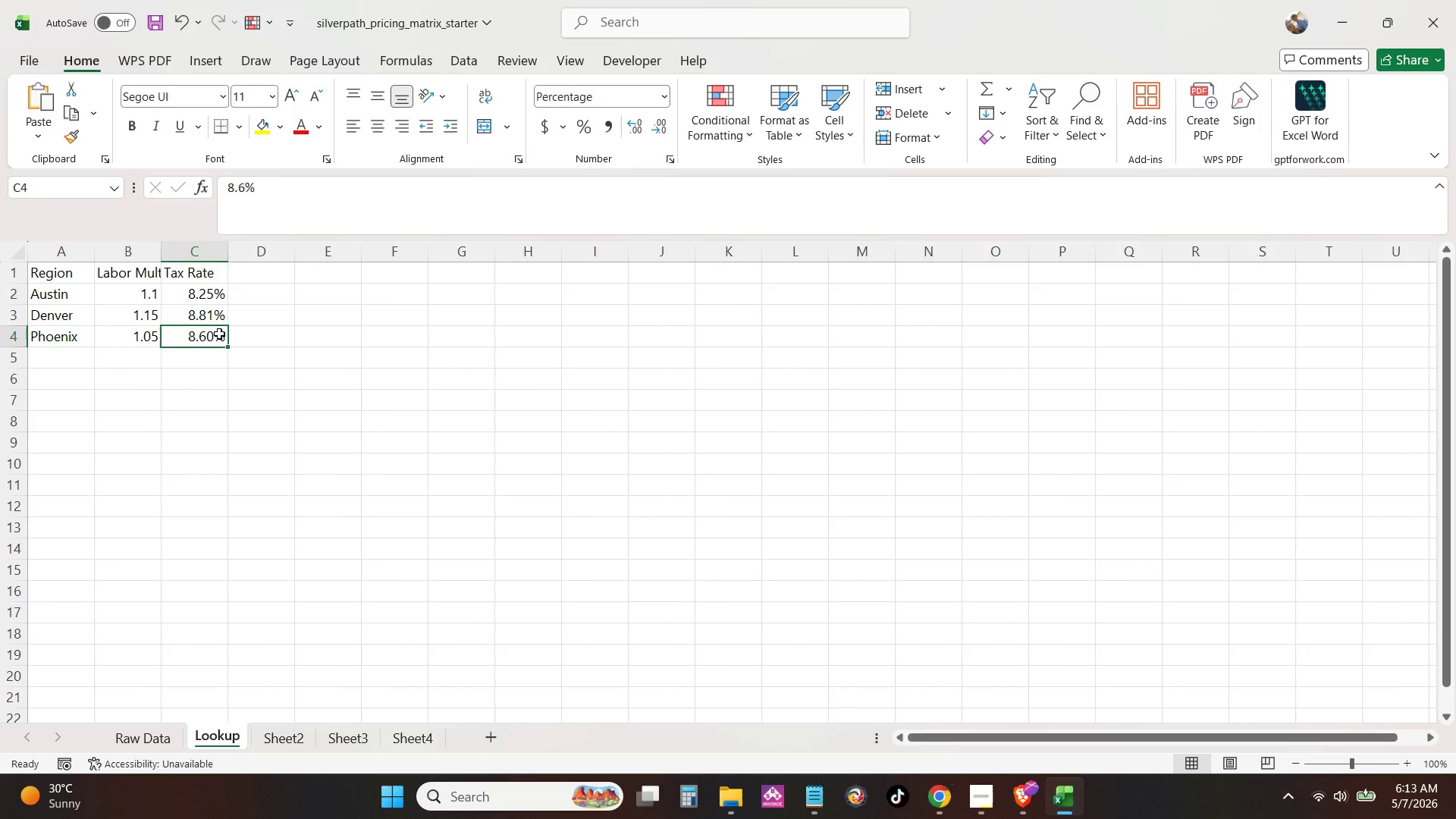 
left_click([218, 302])
 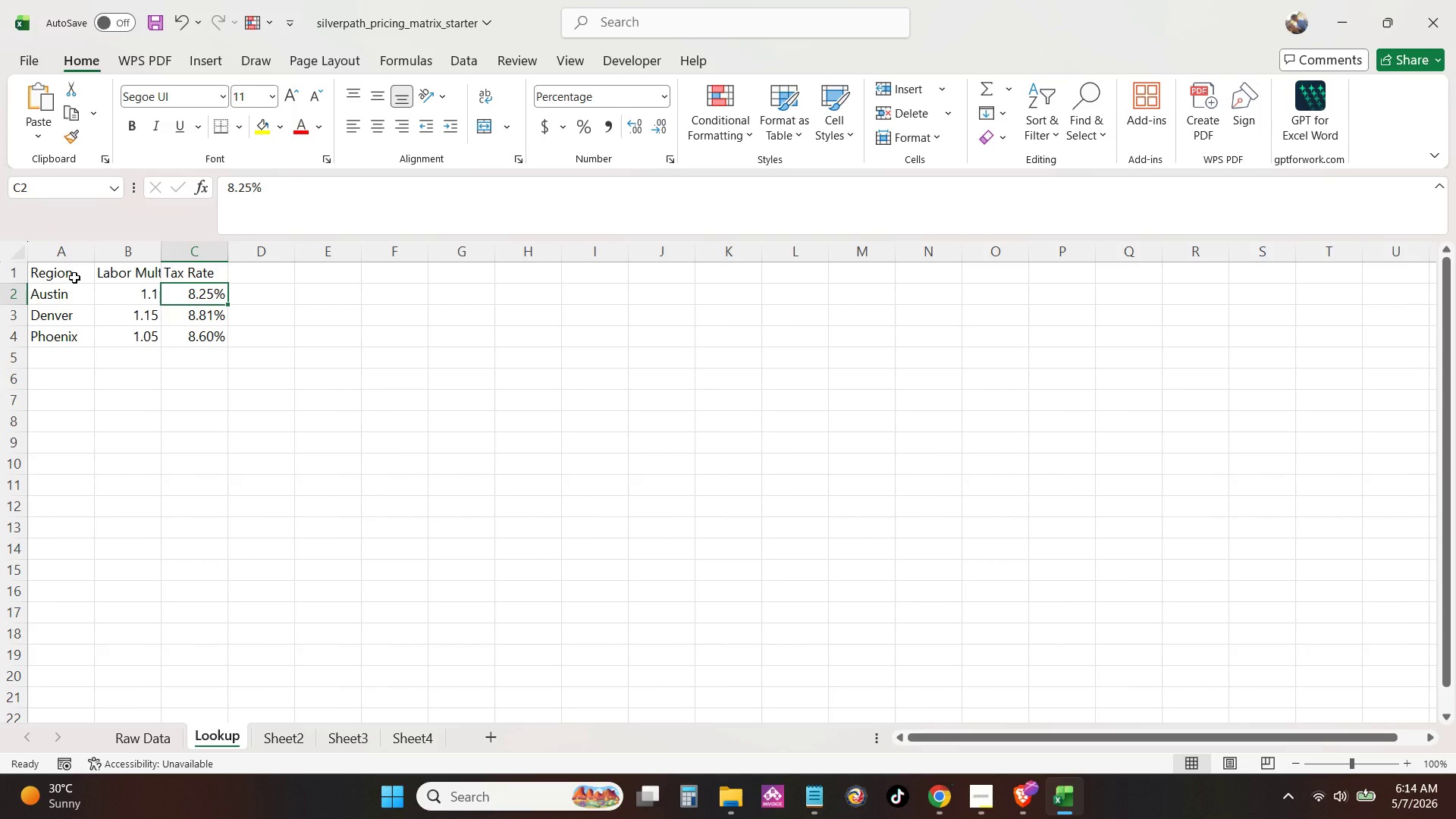 
wait(14.22)
 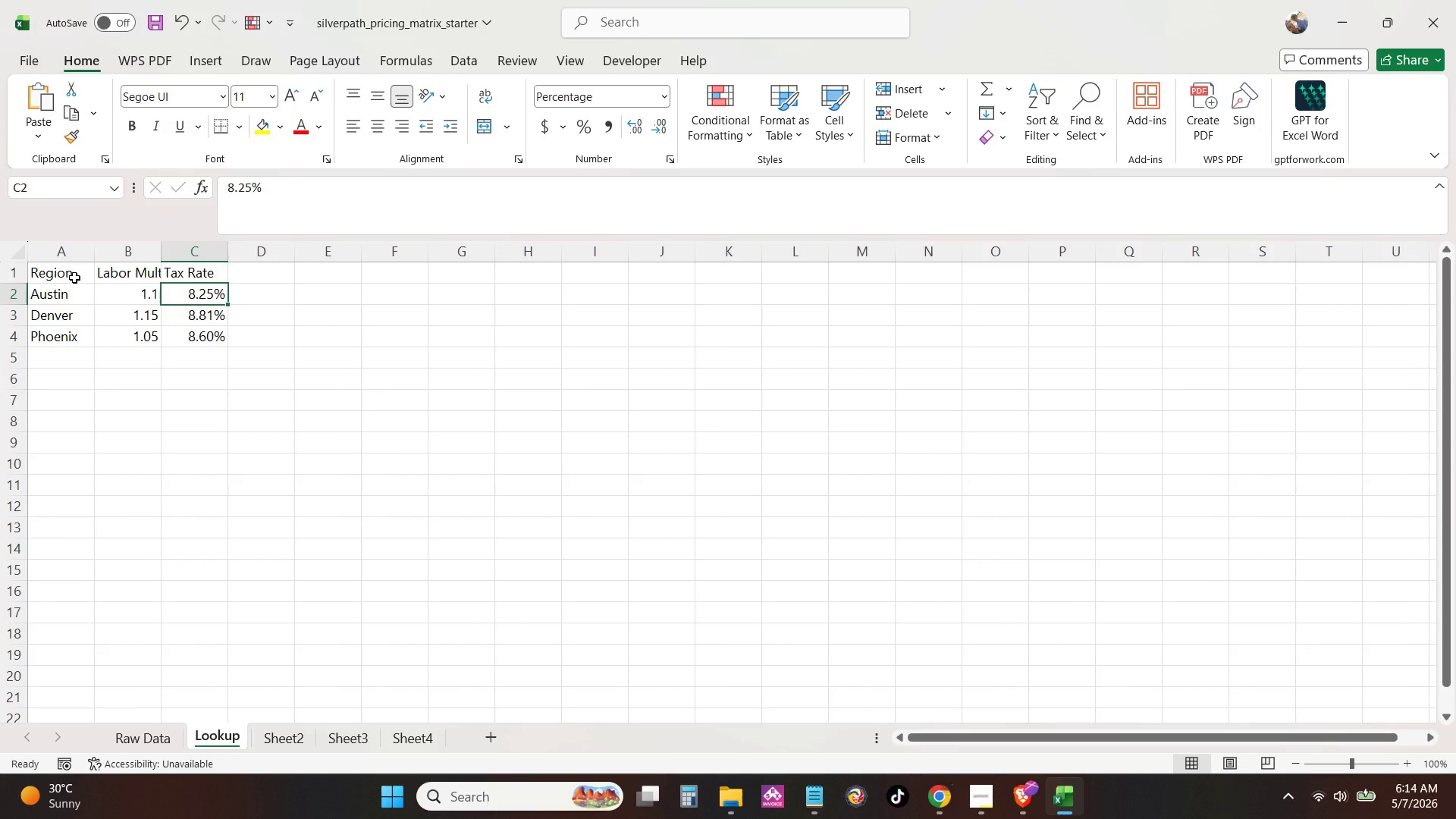 
left_click_drag(start_coordinate=[60, 274], to_coordinate=[206, 331])
 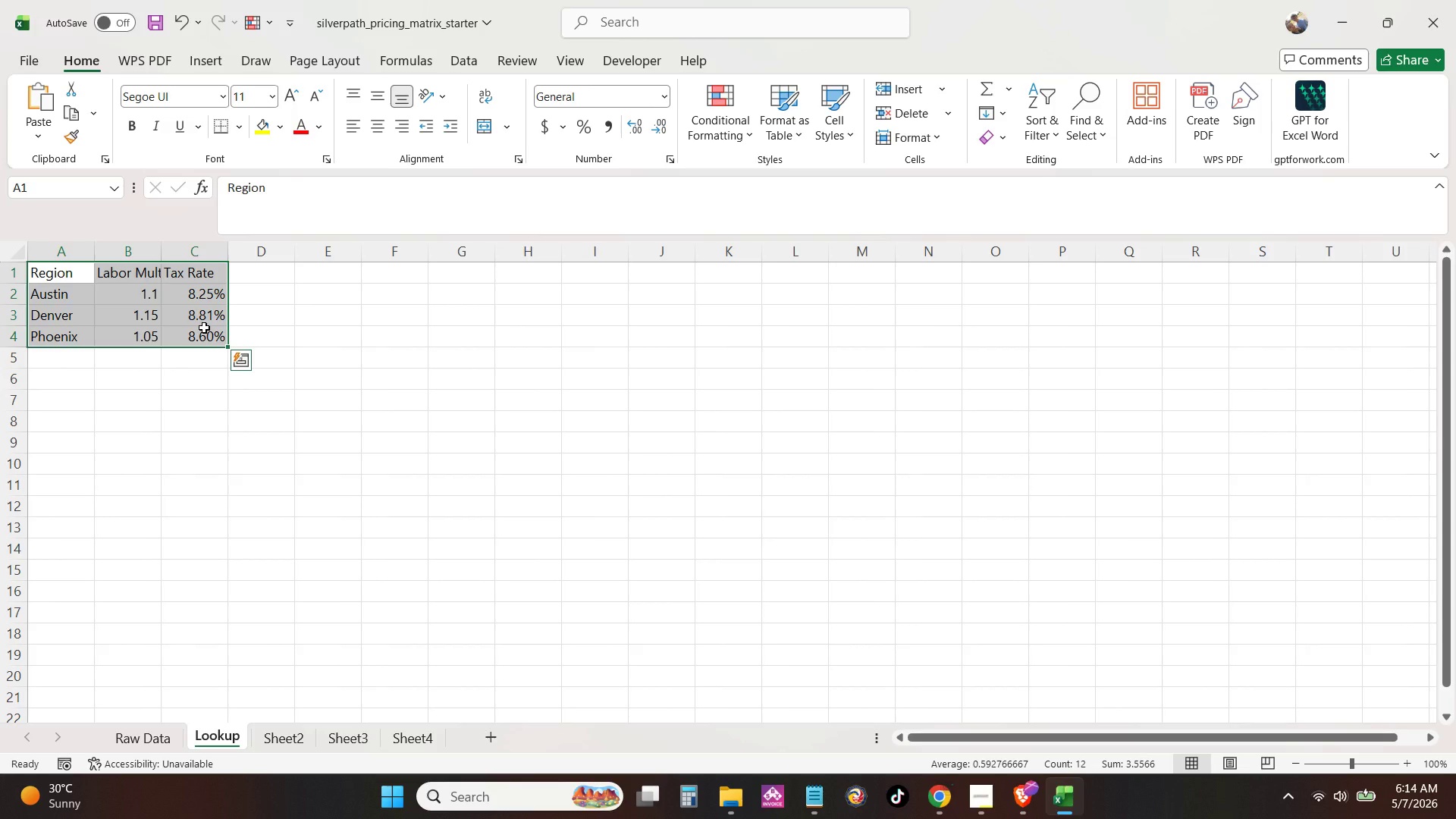 
key(Control+T)
 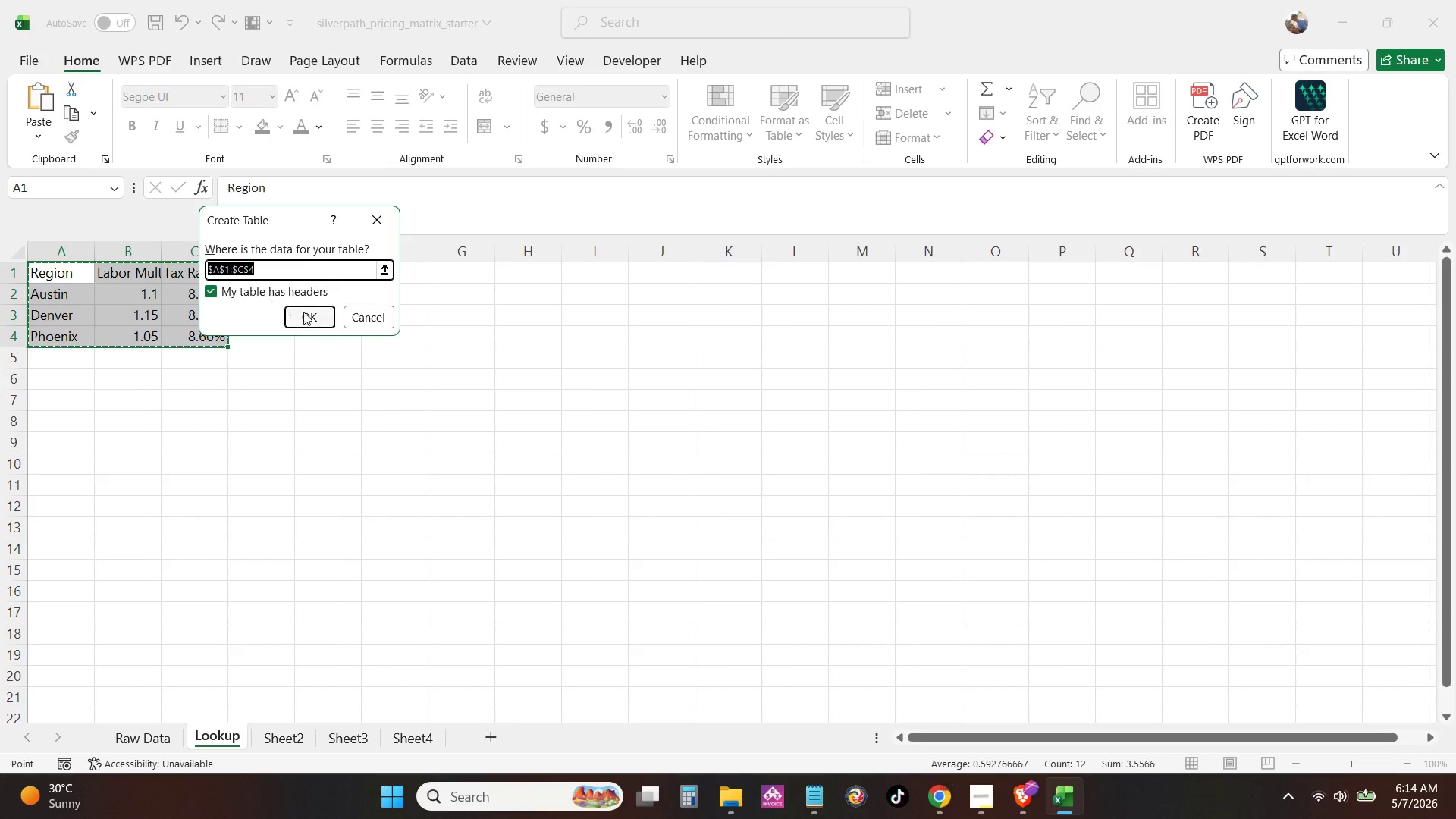 
left_click([309, 313])
 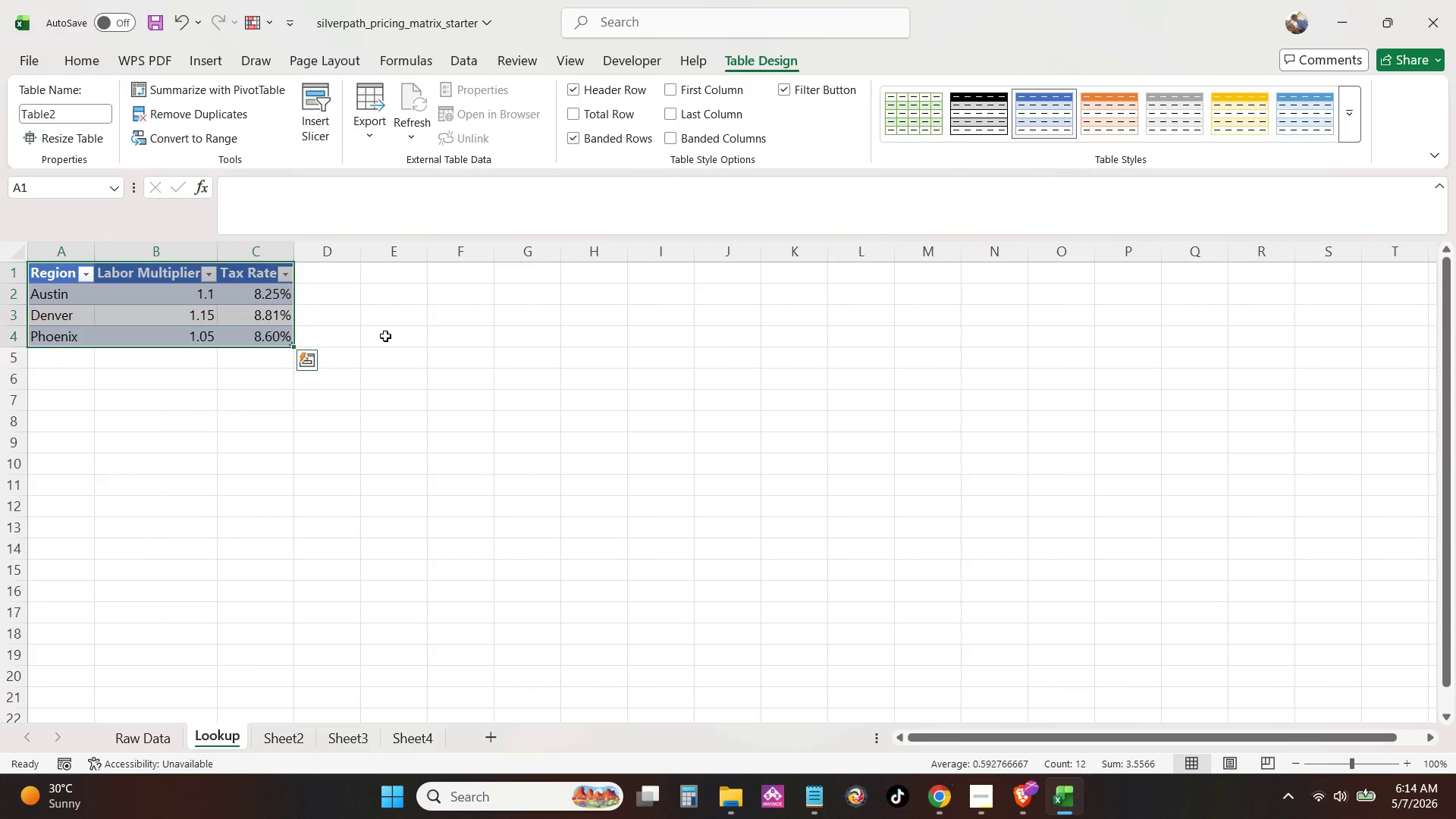 
left_click([385, 336])
 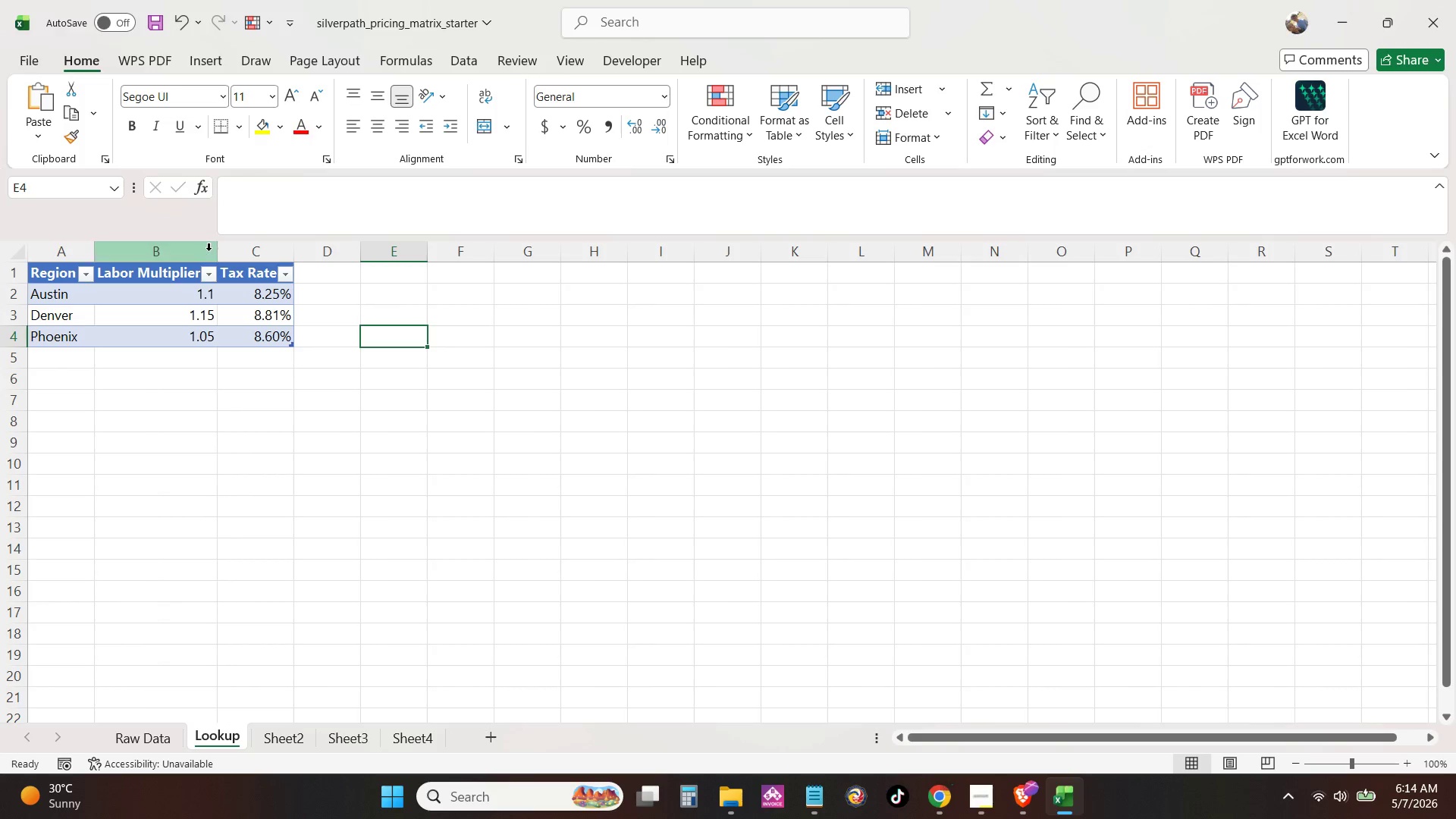 
double_click([216, 251])
 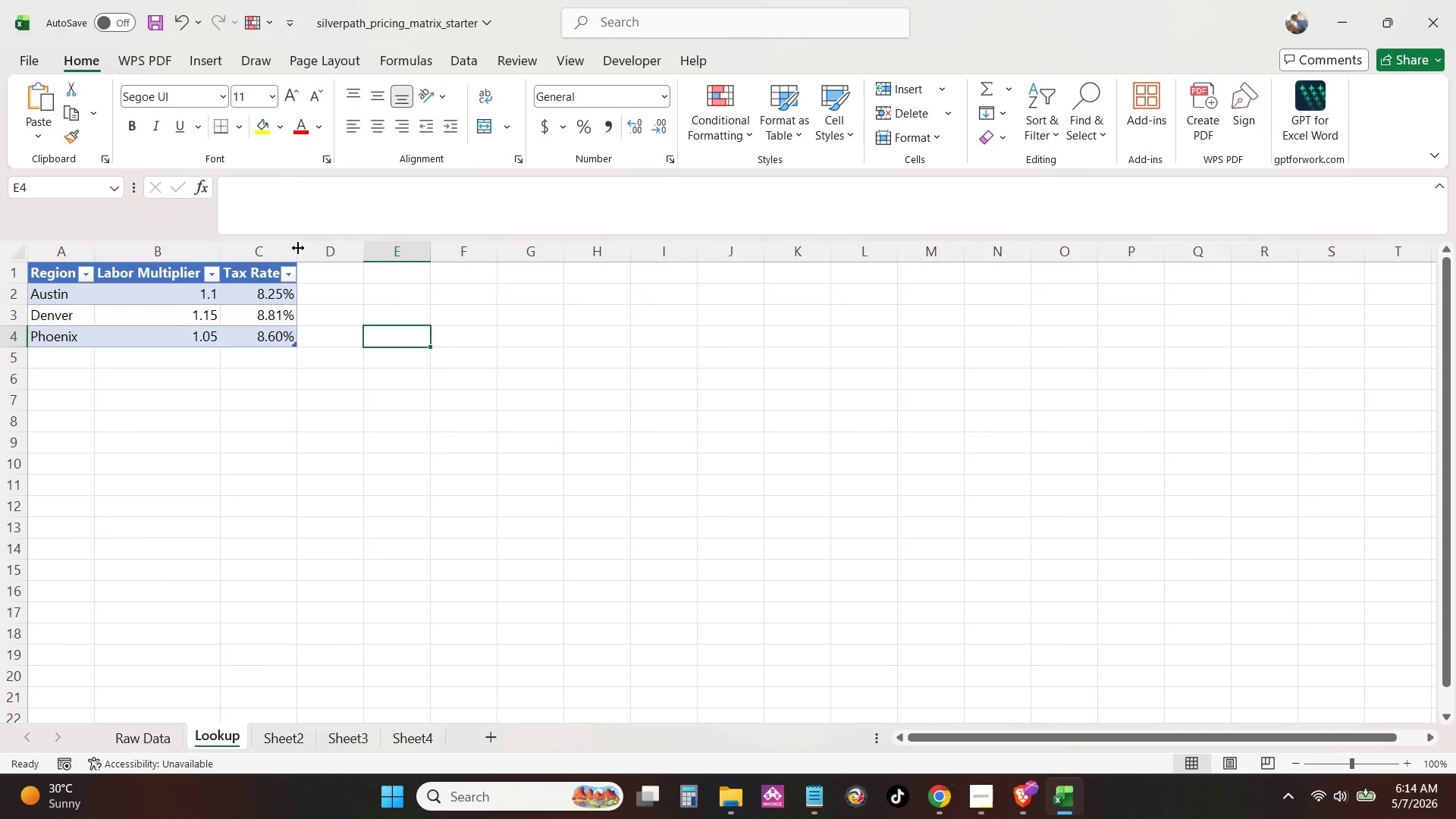 
double_click([298, 248])
 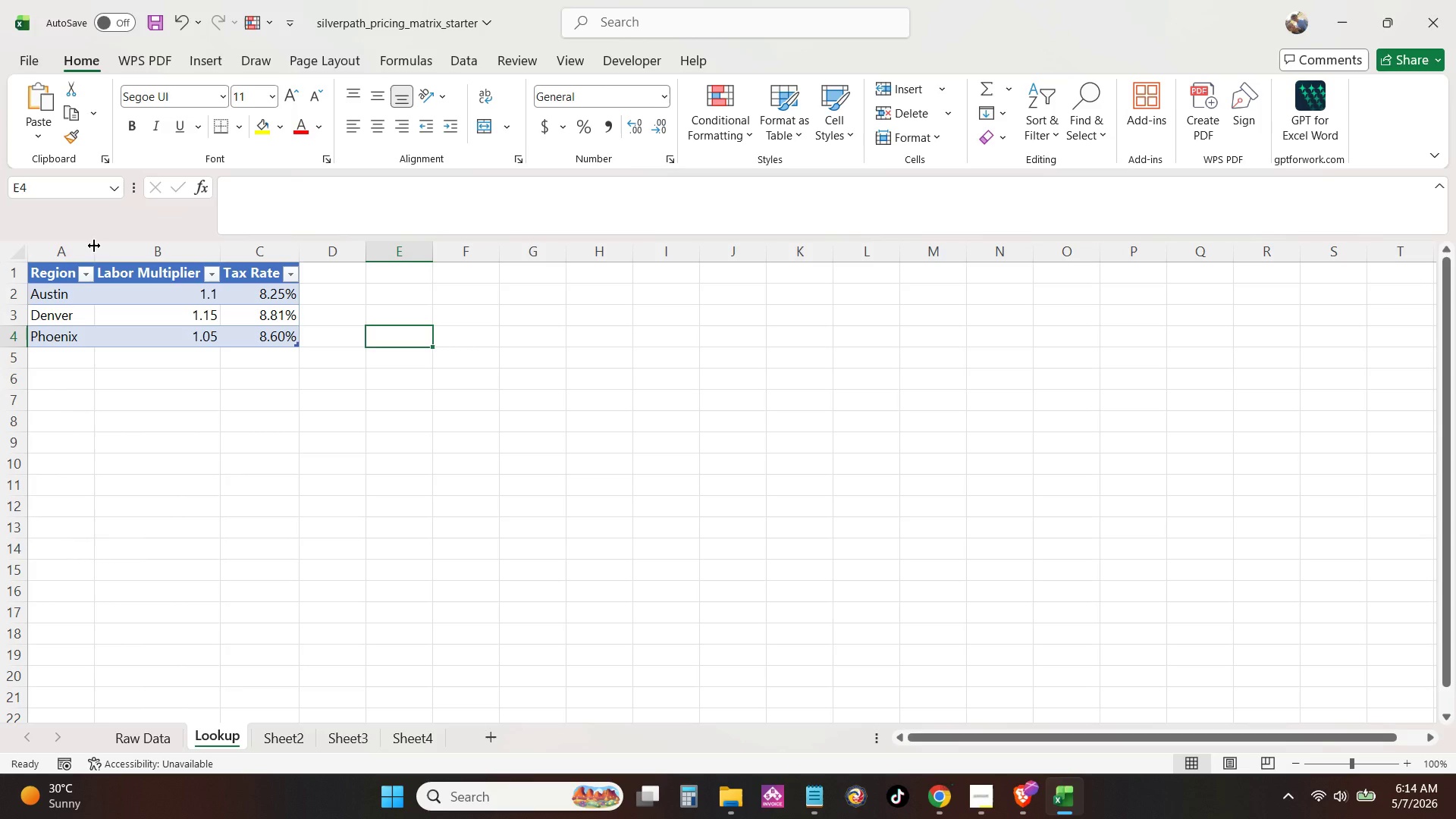 
double_click([94, 246])
 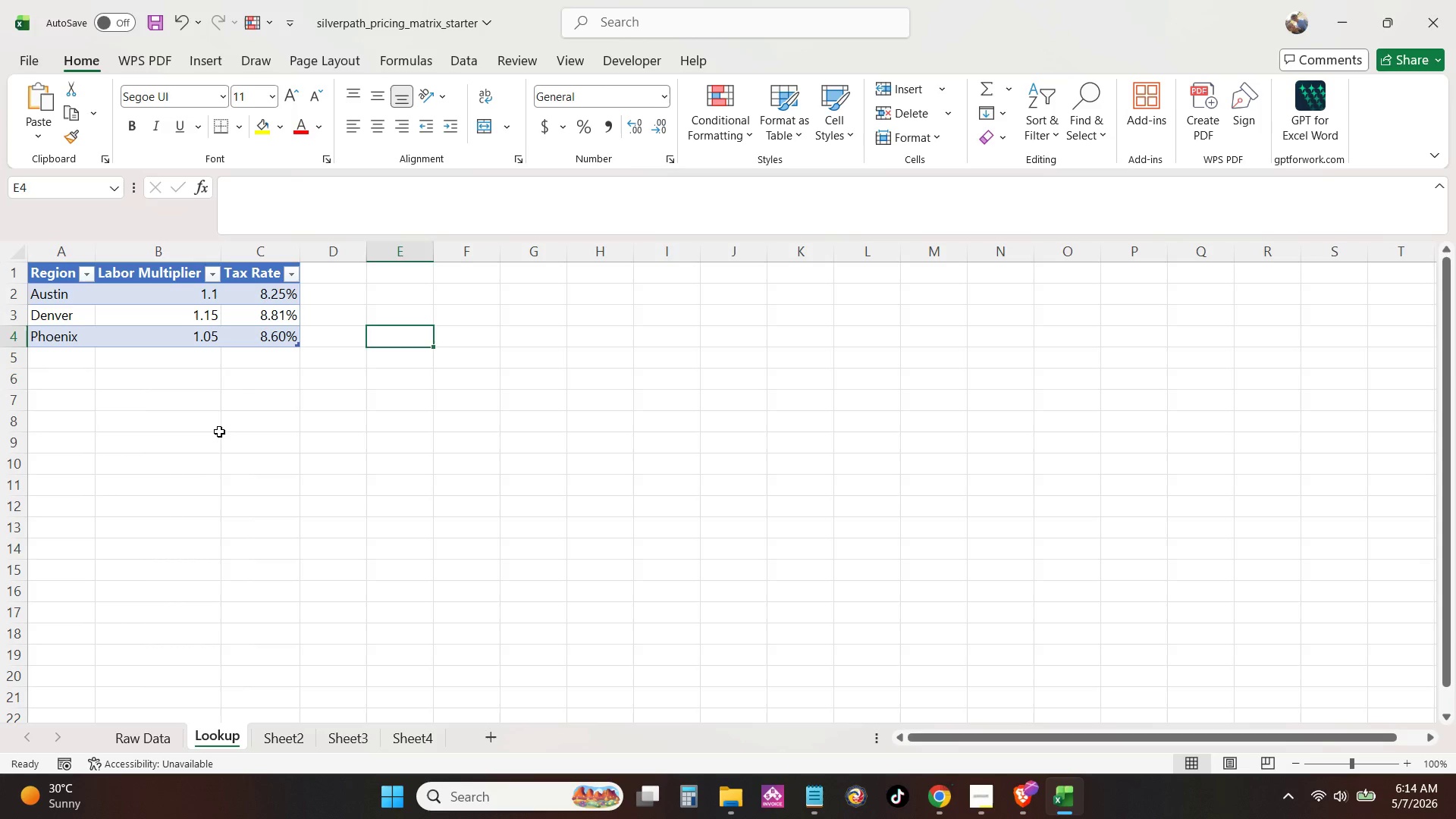 
left_click([219, 431])
 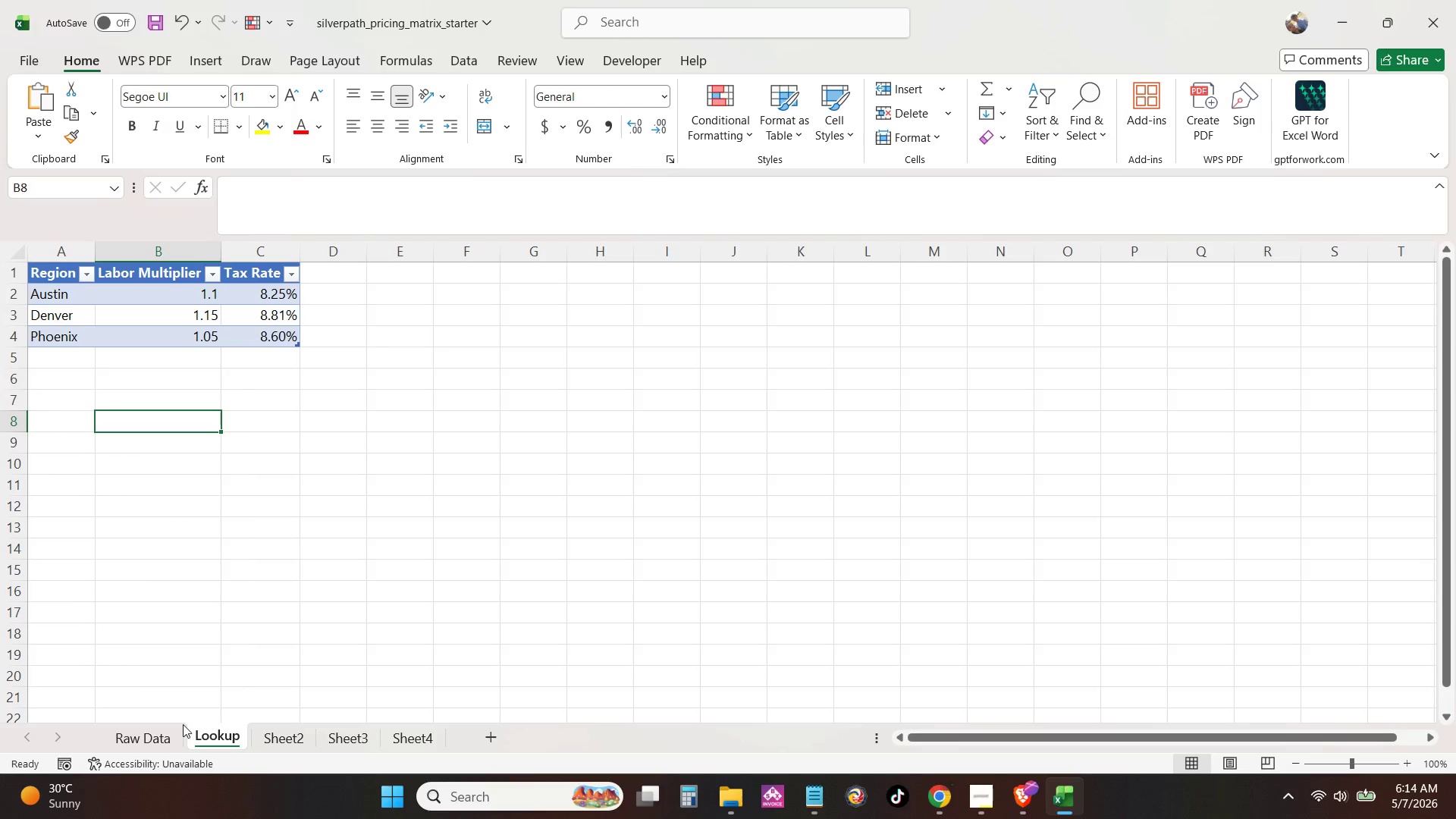 
left_click([168, 724])
 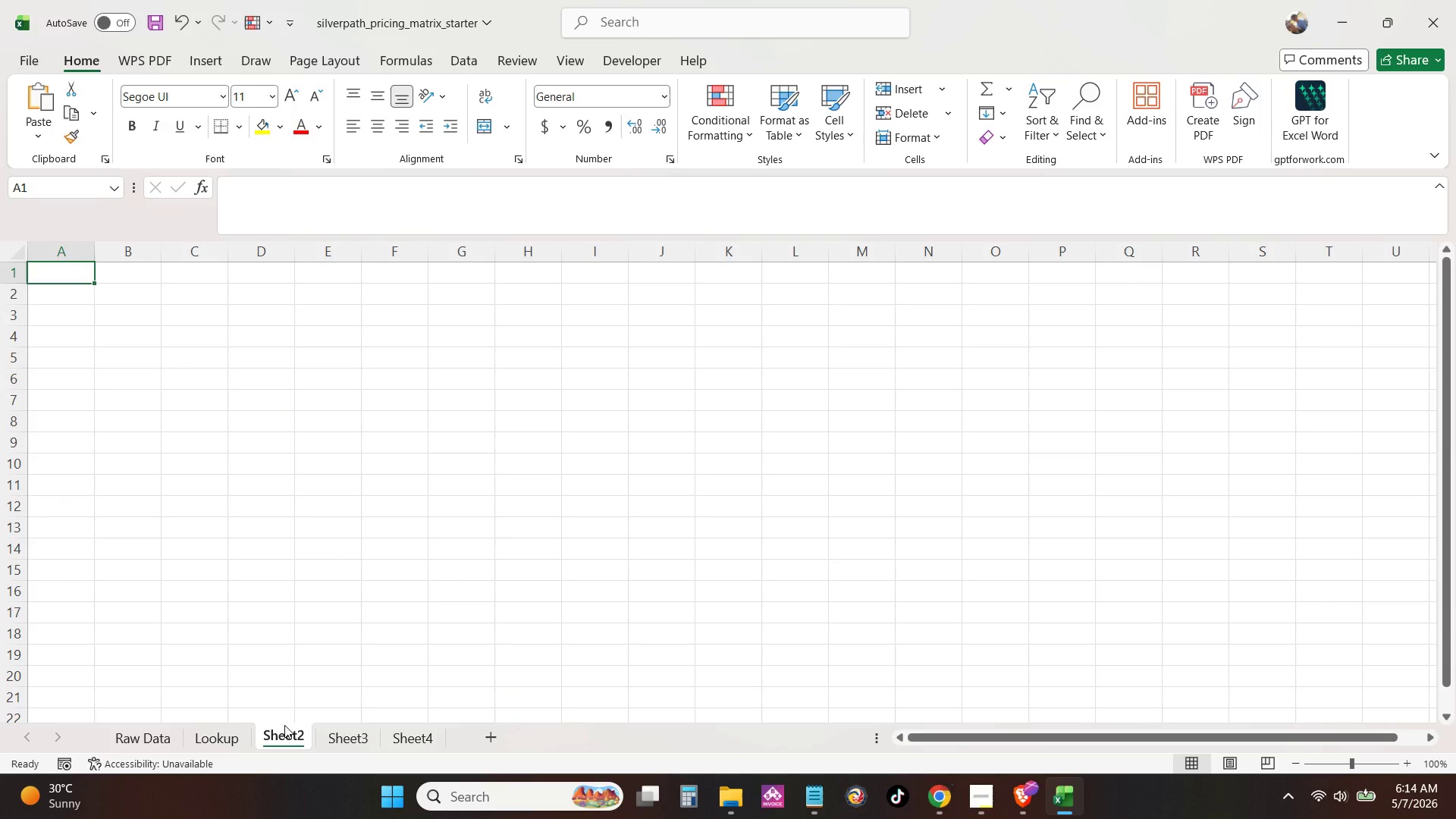 
wait(5.58)
 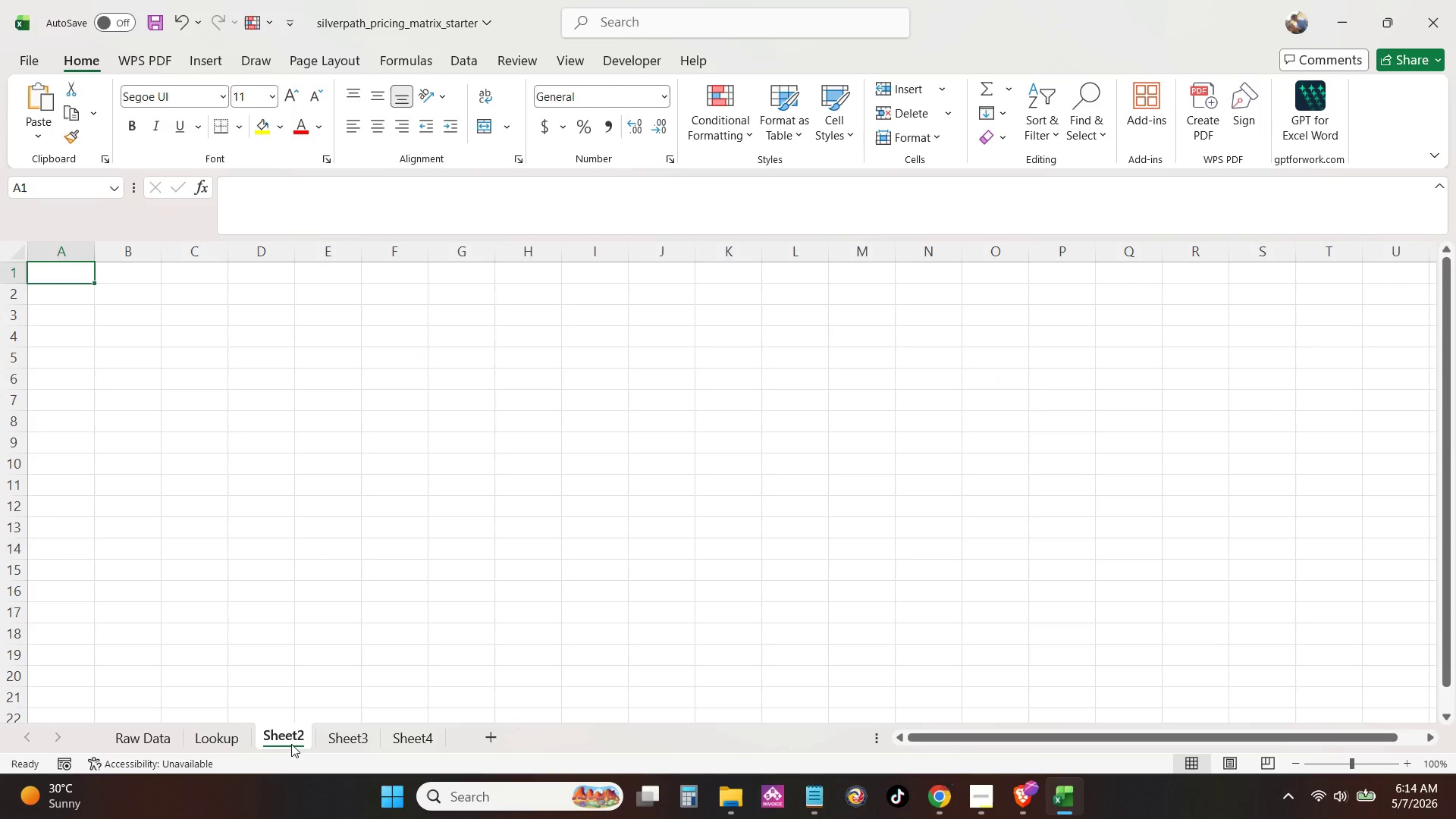 
left_click([284, 725])
 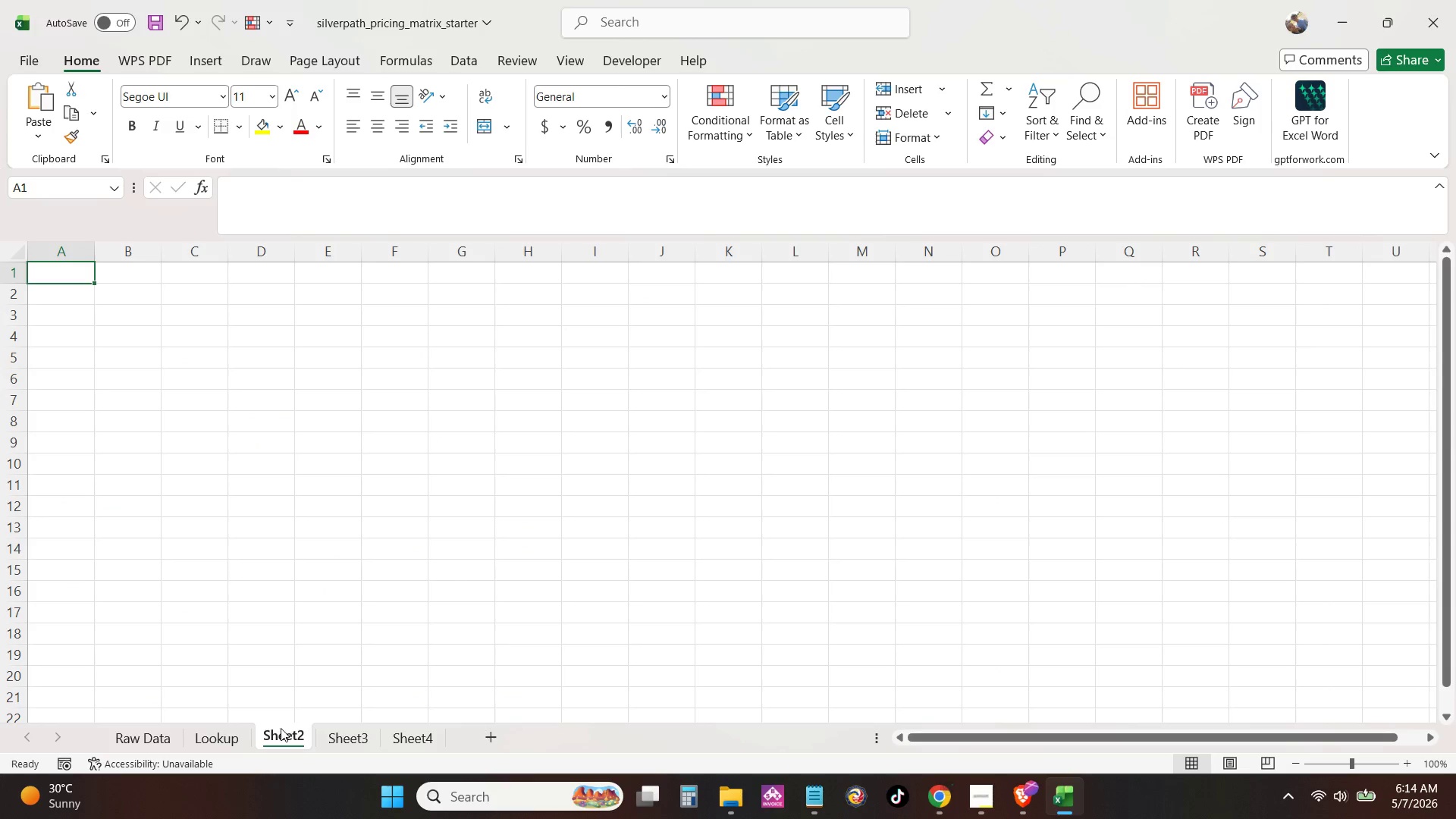 
double_click([281, 728])
 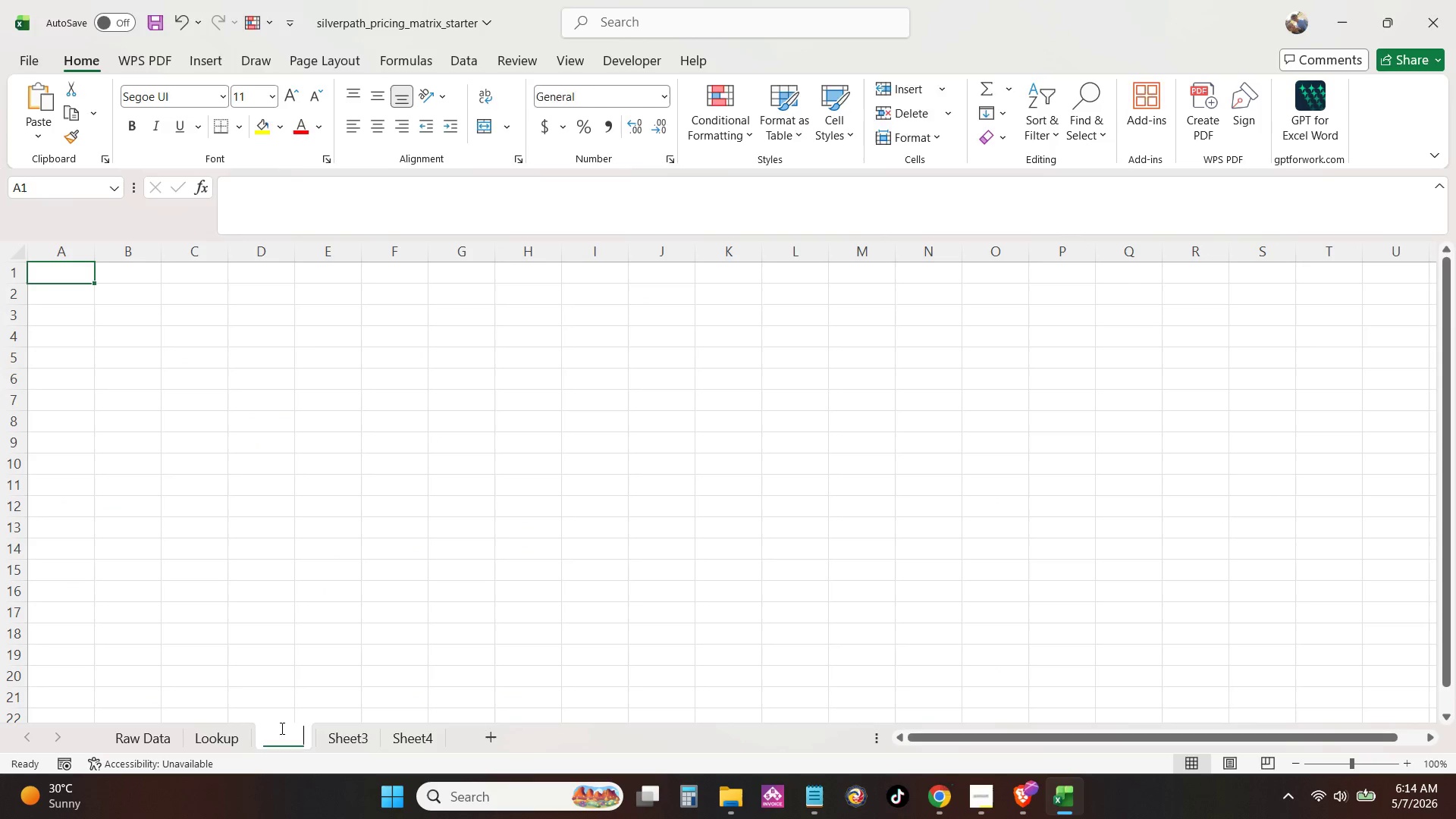 
triple_click([281, 728])
 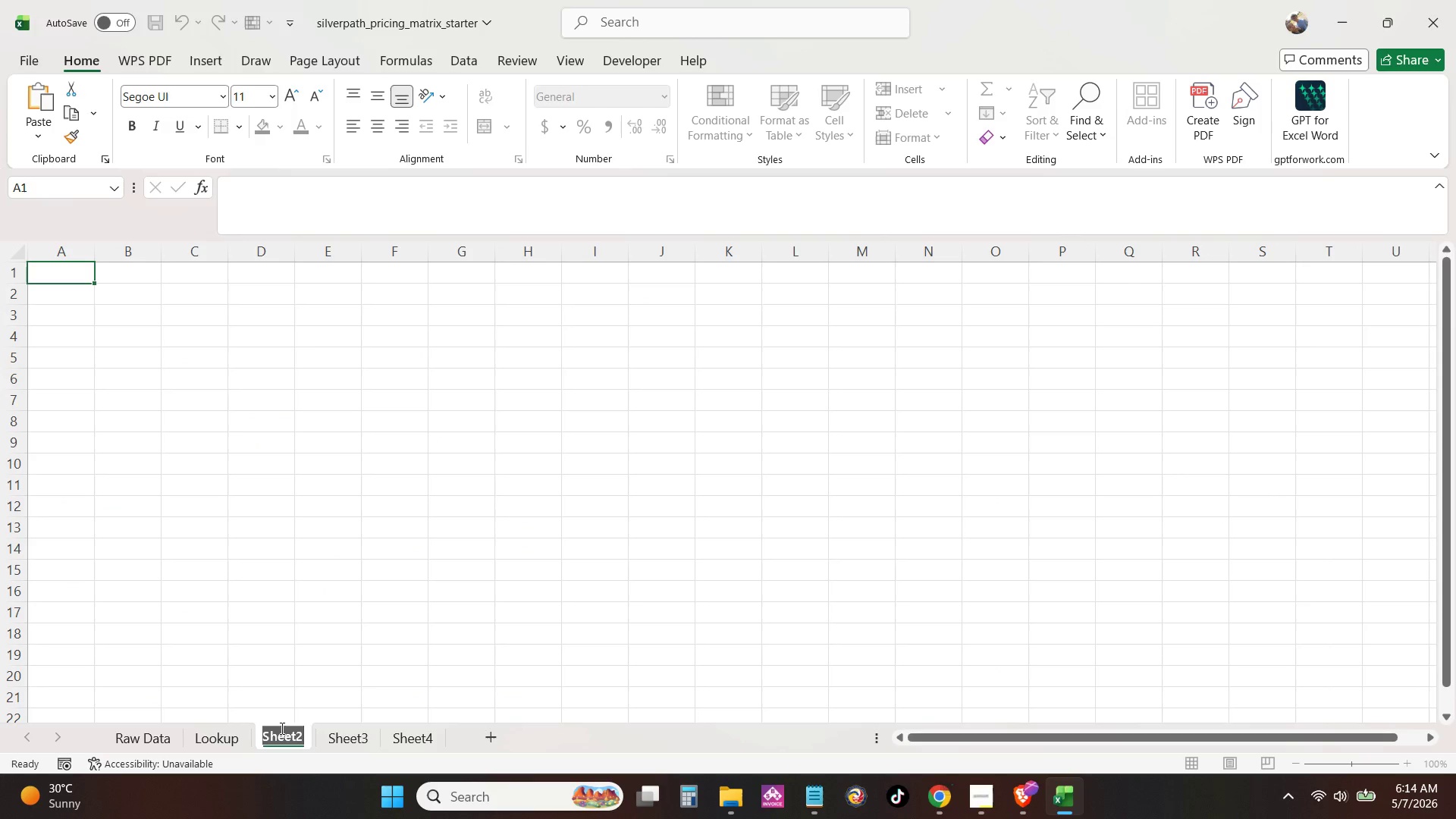 
type(Data Validation)
 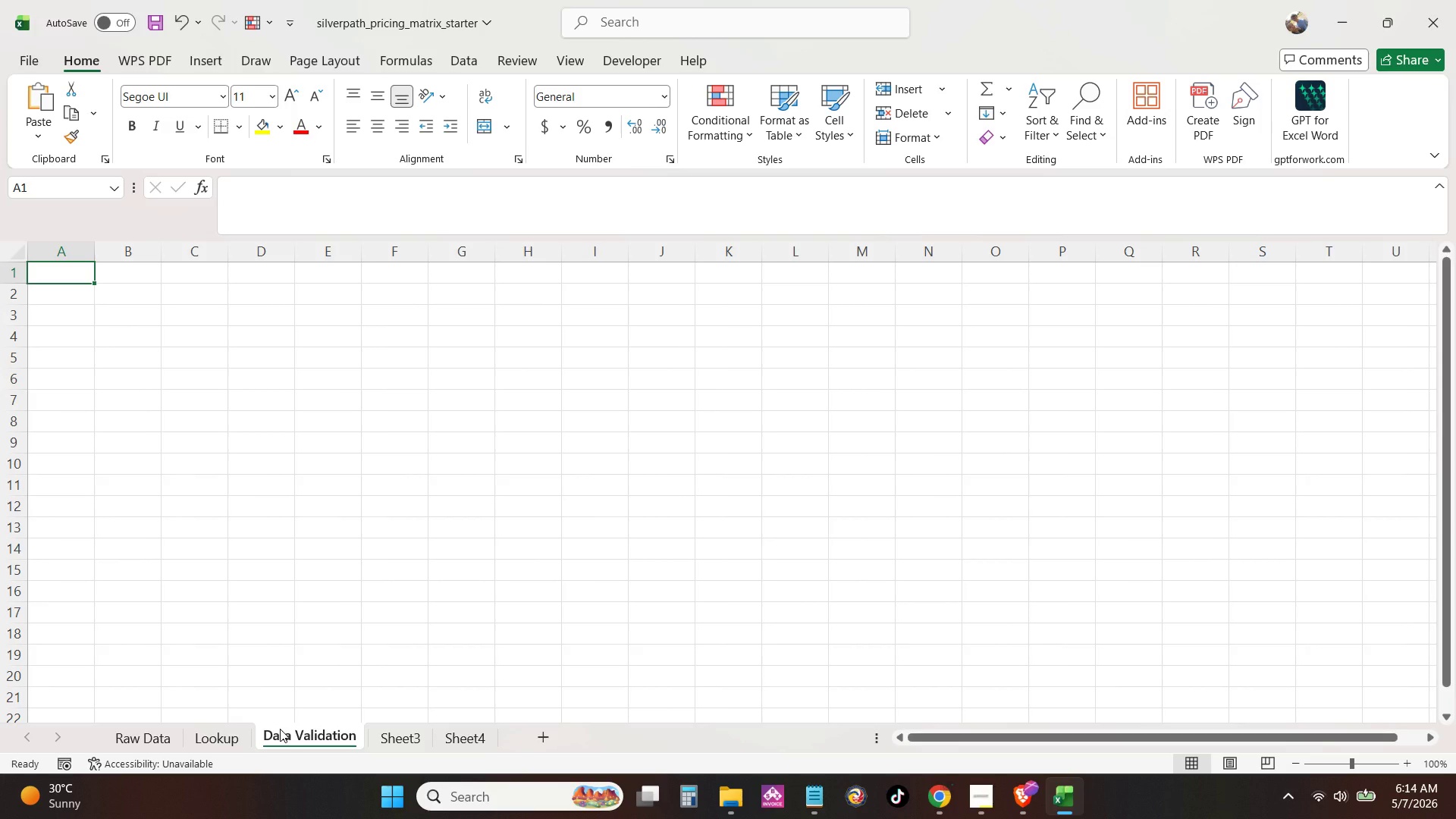 
 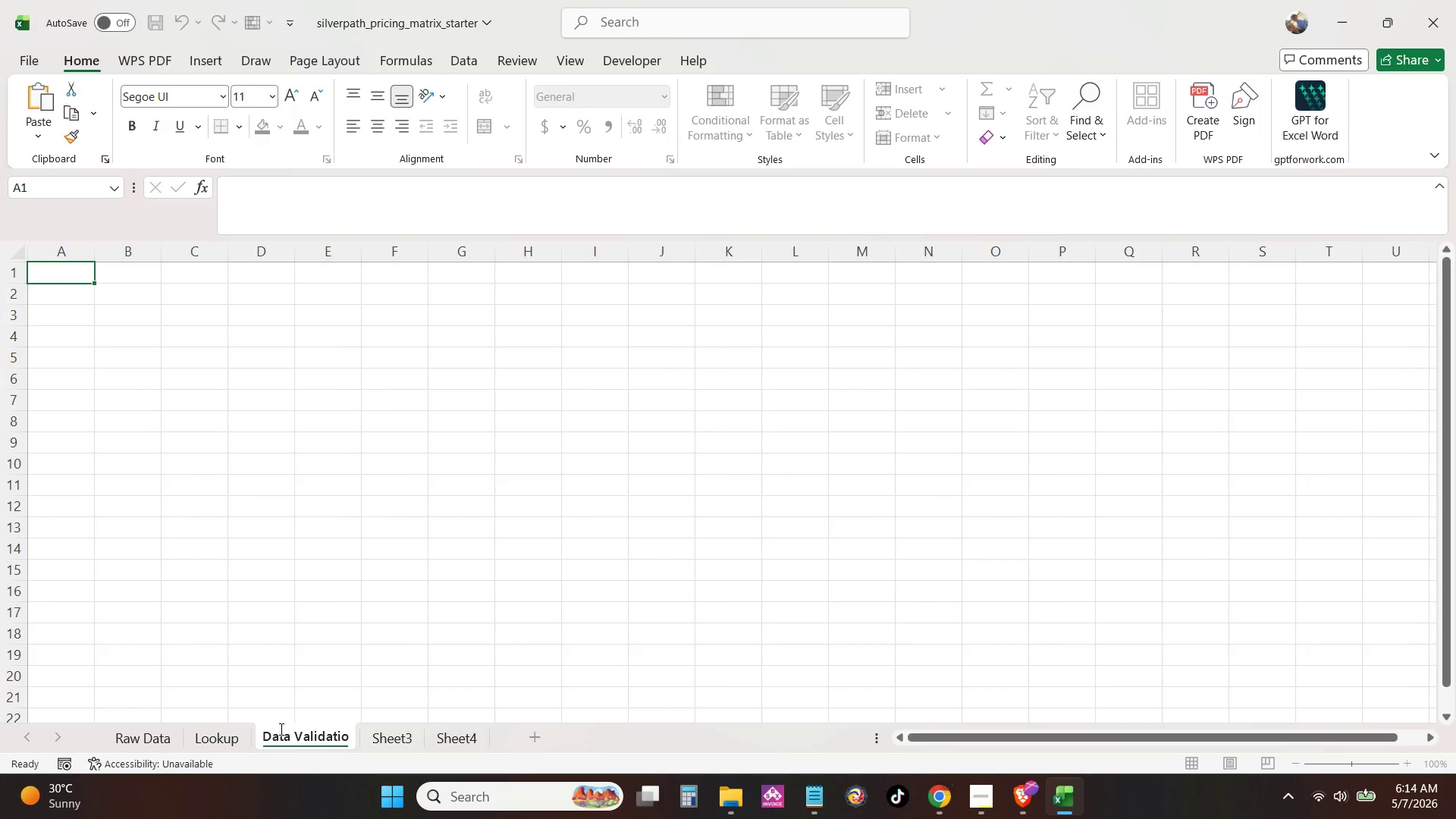 
key(Enter)
 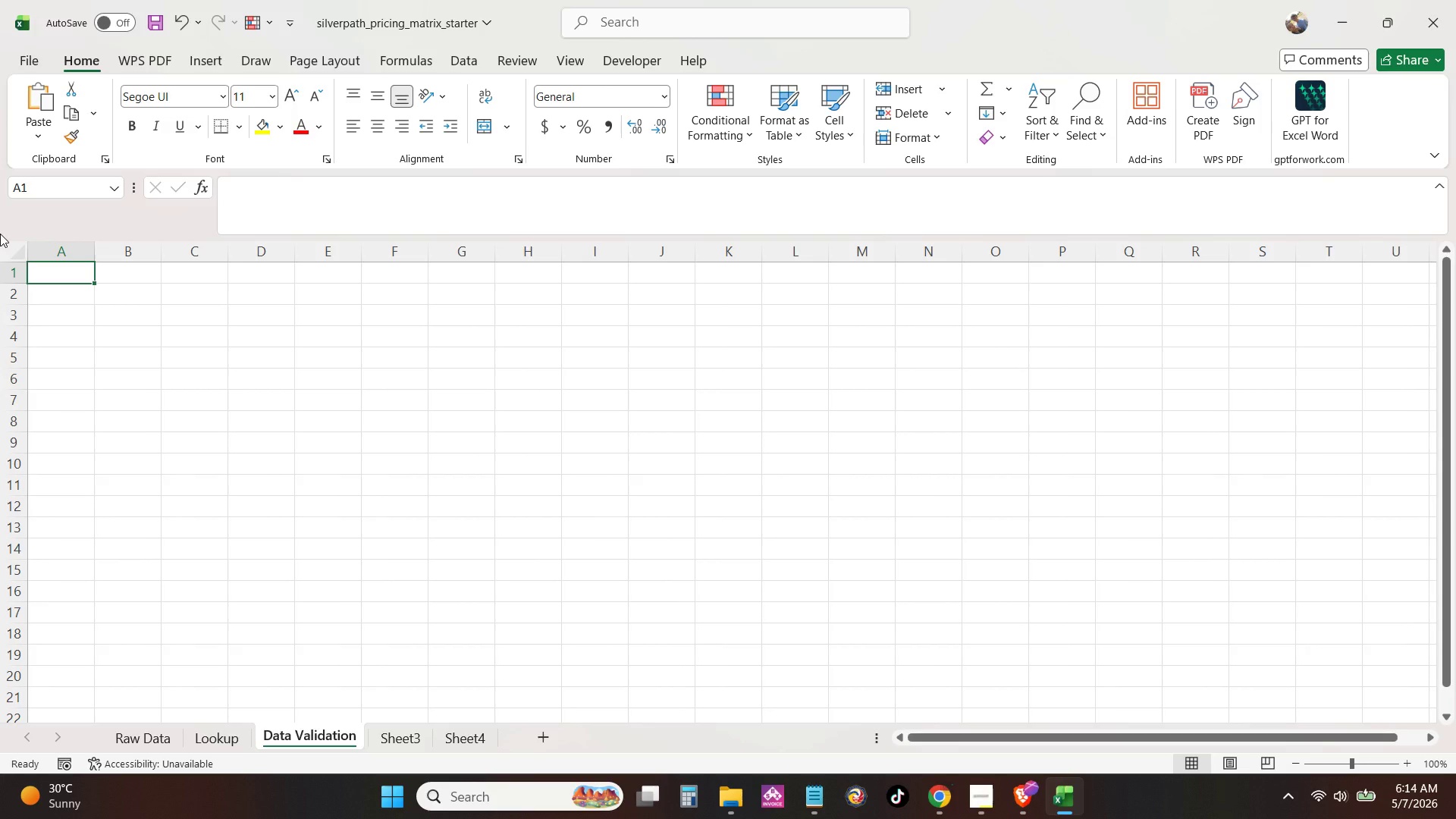 
wait(15.67)
 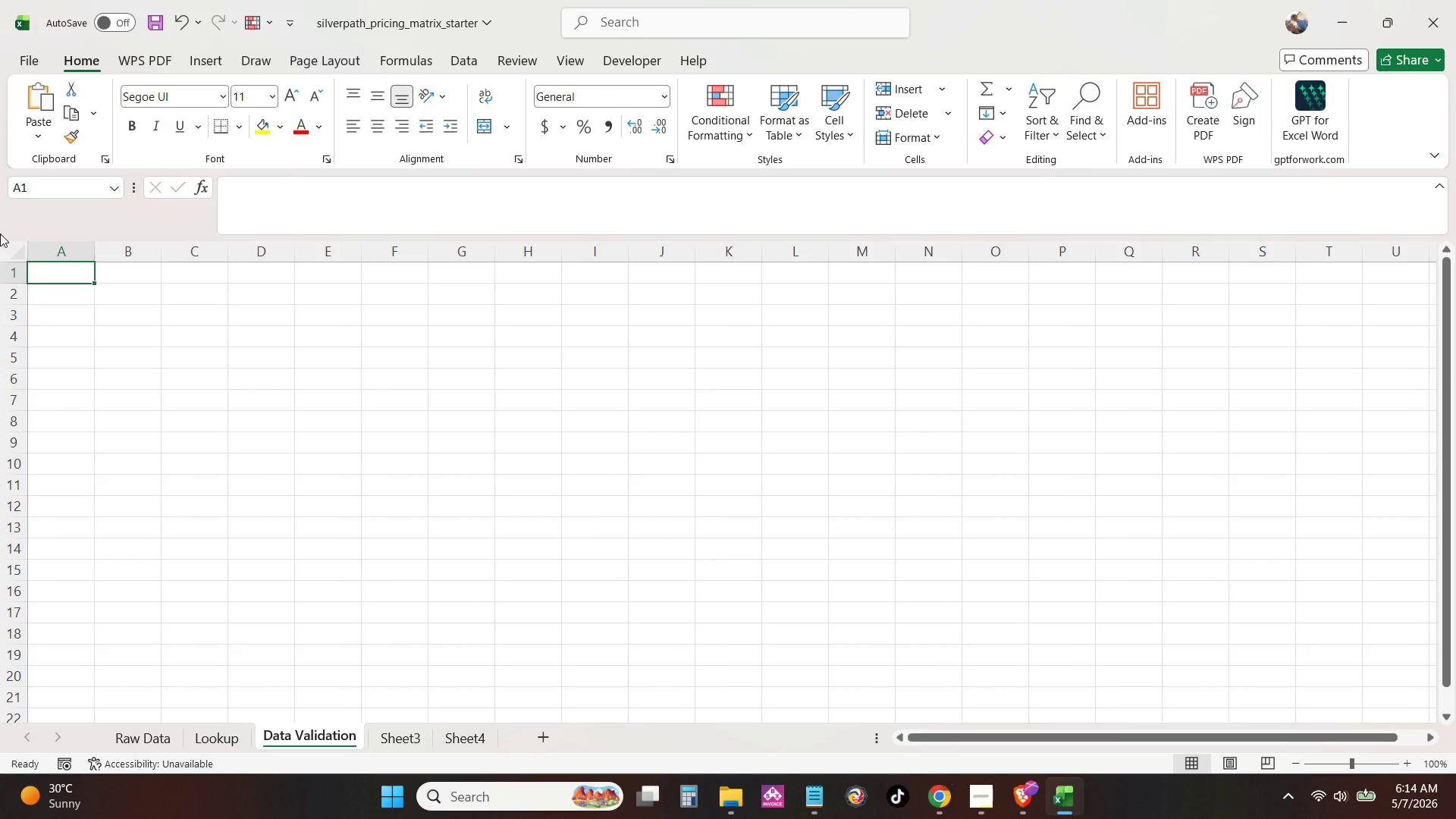 
hold_key(key=ShiftLeft, duration=0.53)
 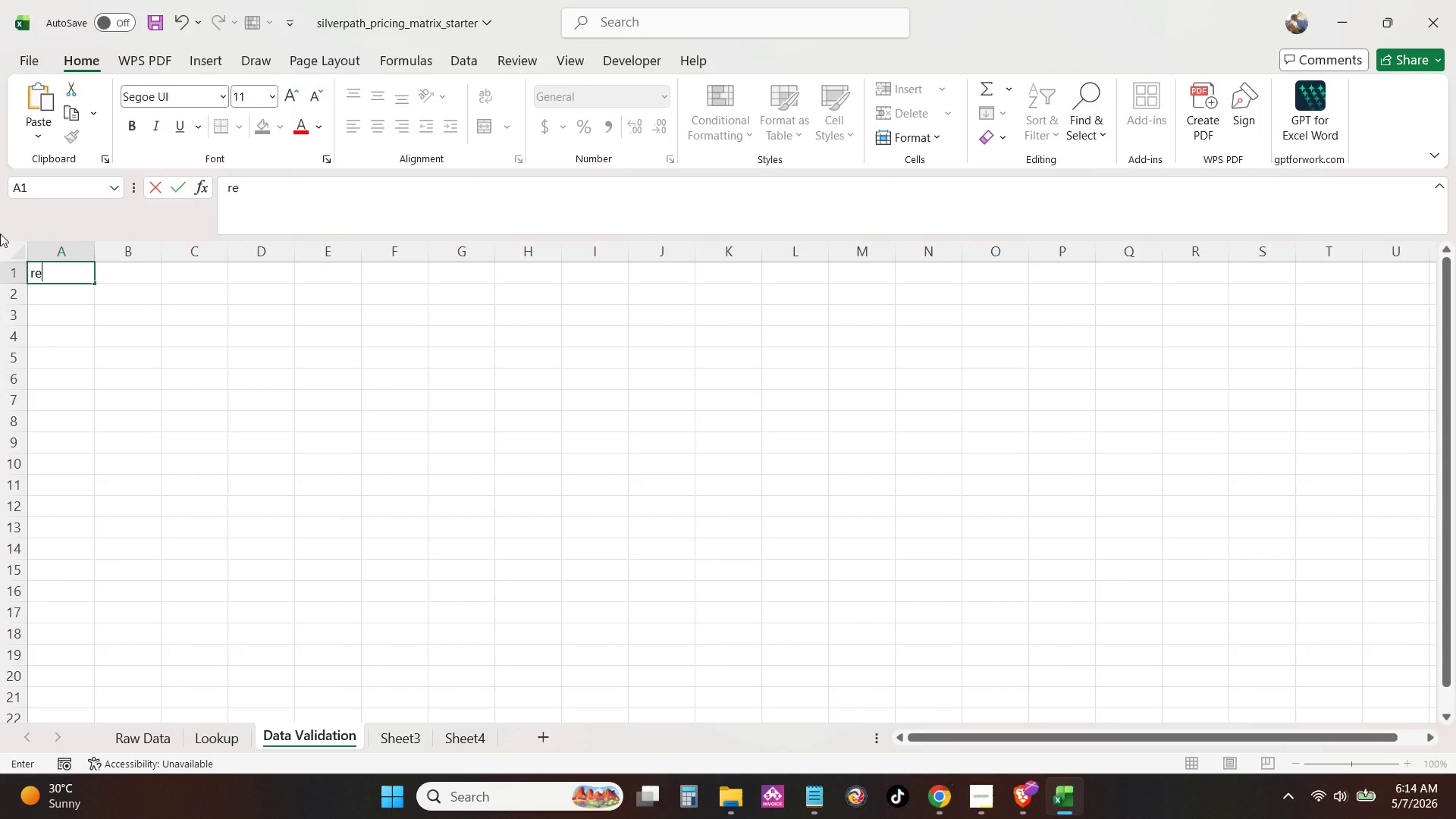 
type(reg)
key(Backspace)
key(Backspace)
key(Backspace)
type(Regions)
key(Backspace)
 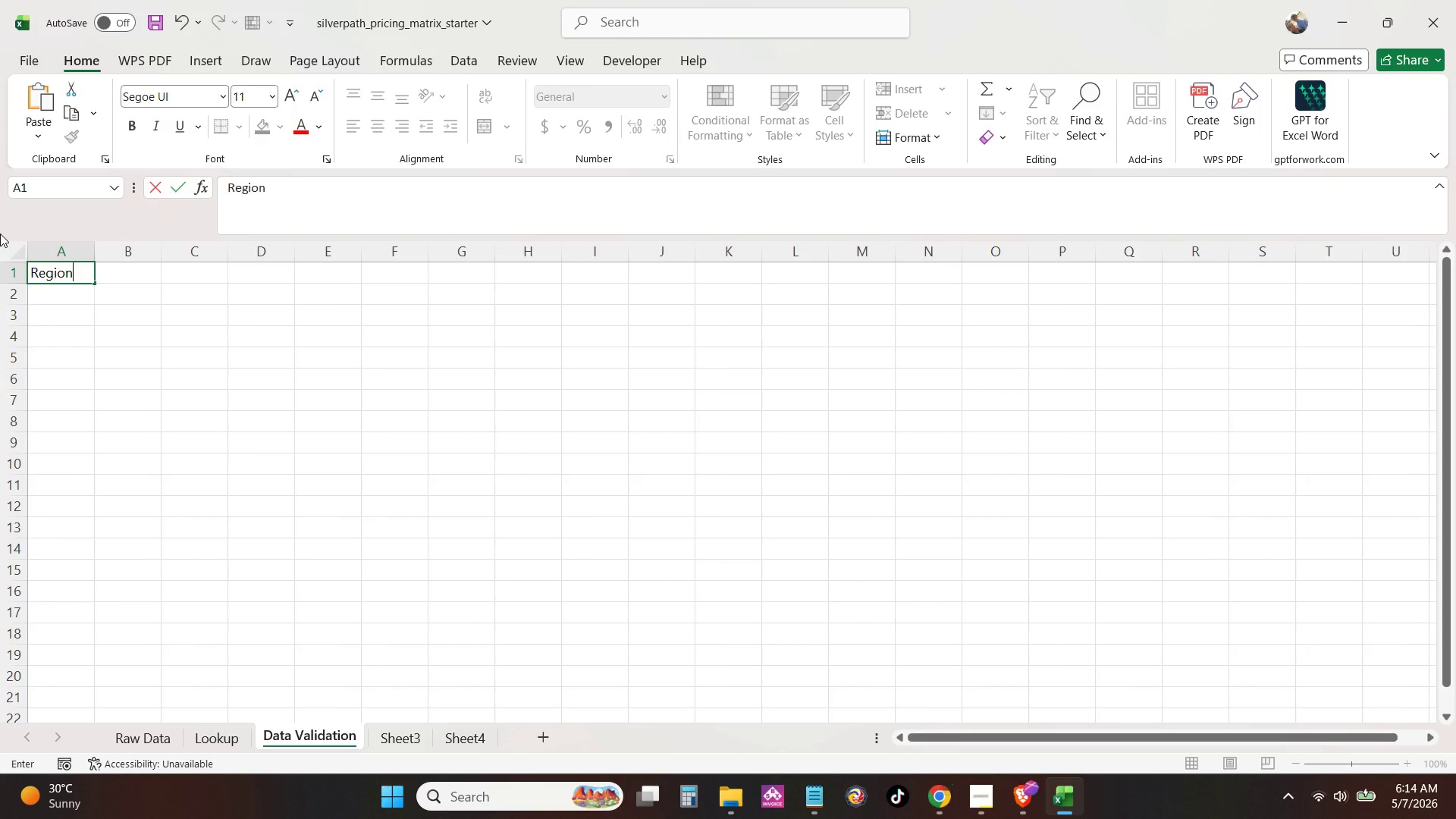 
key(Enter)
 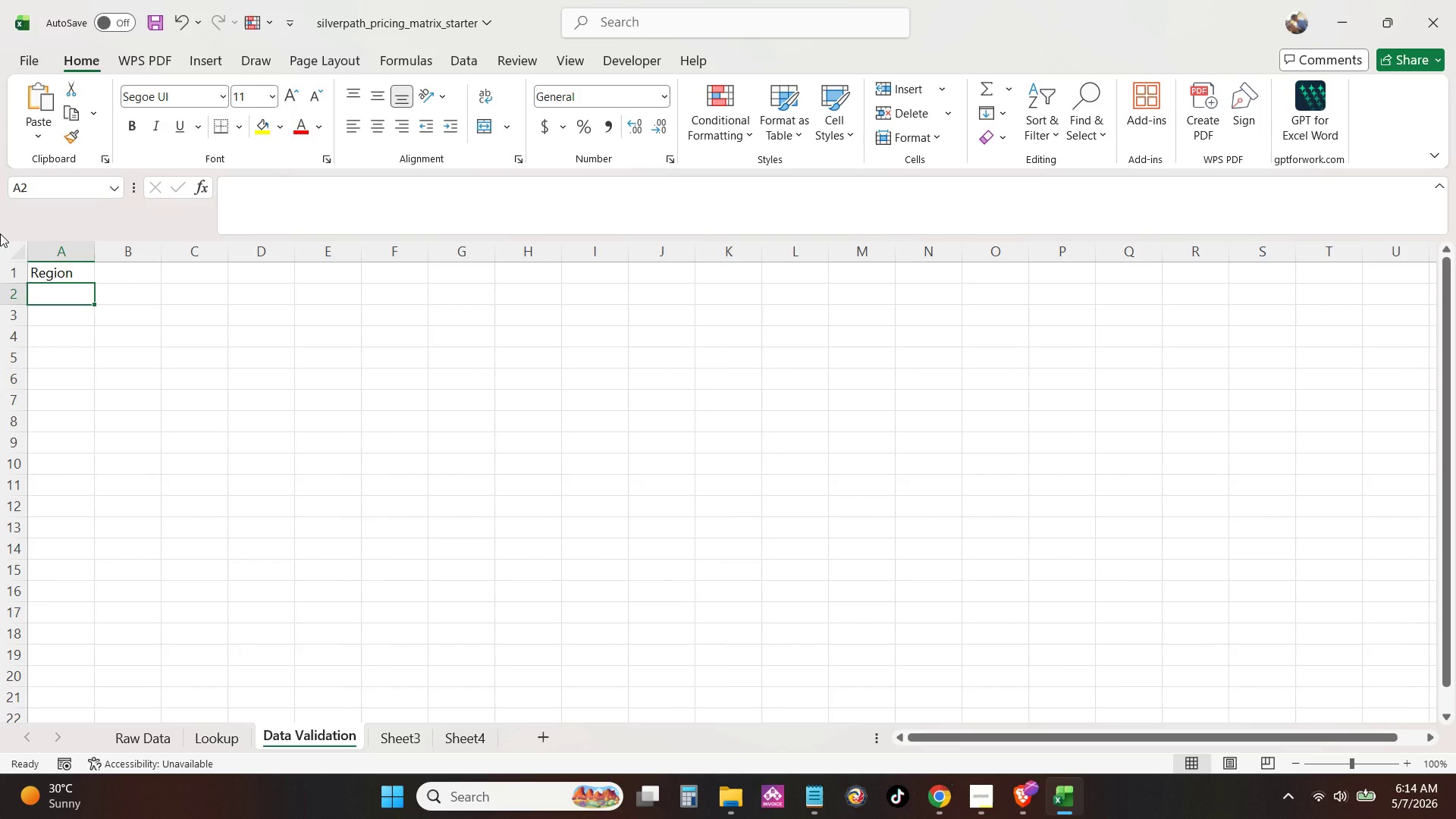 
type(Austin)
 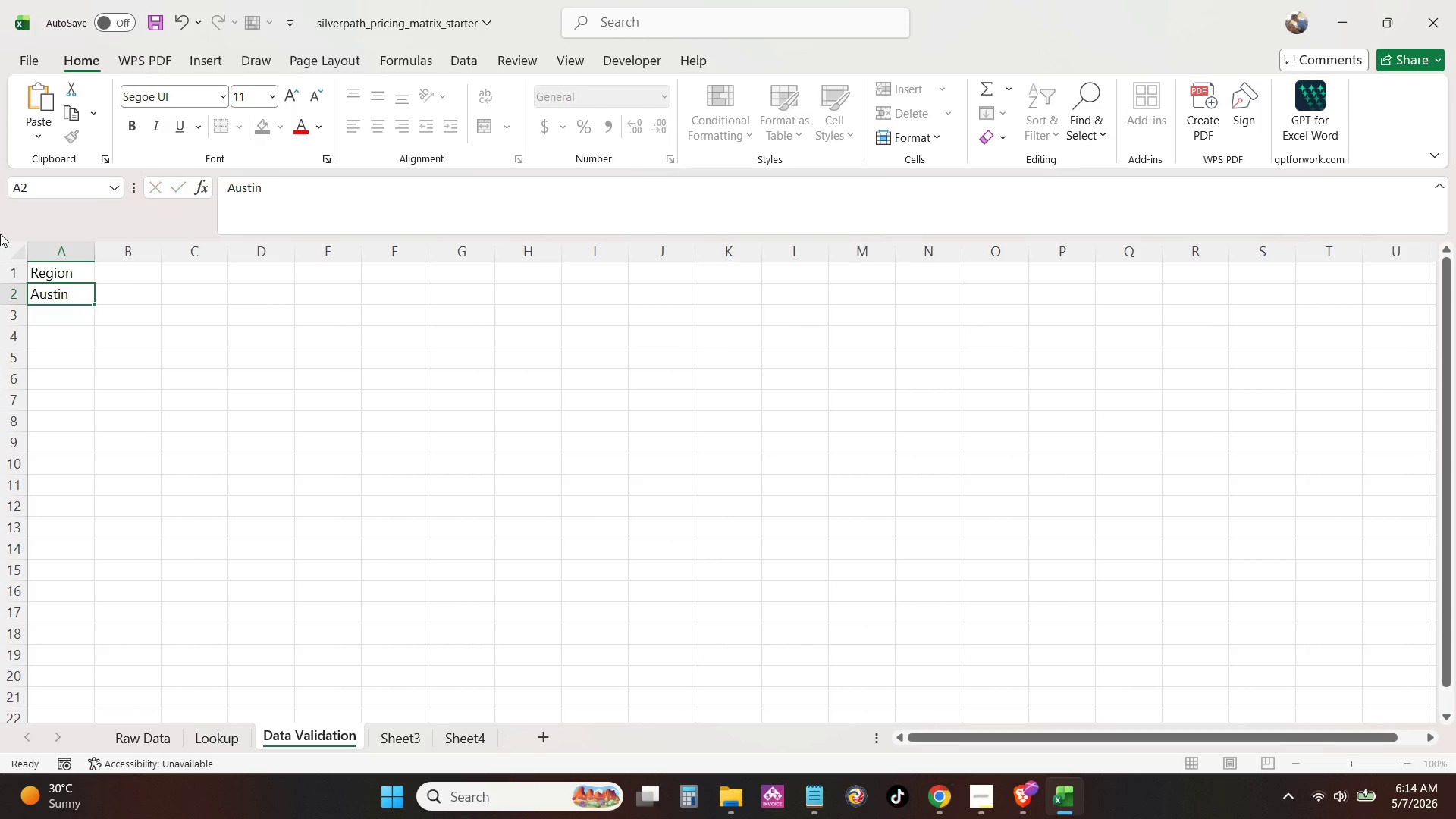 
key(Enter)
 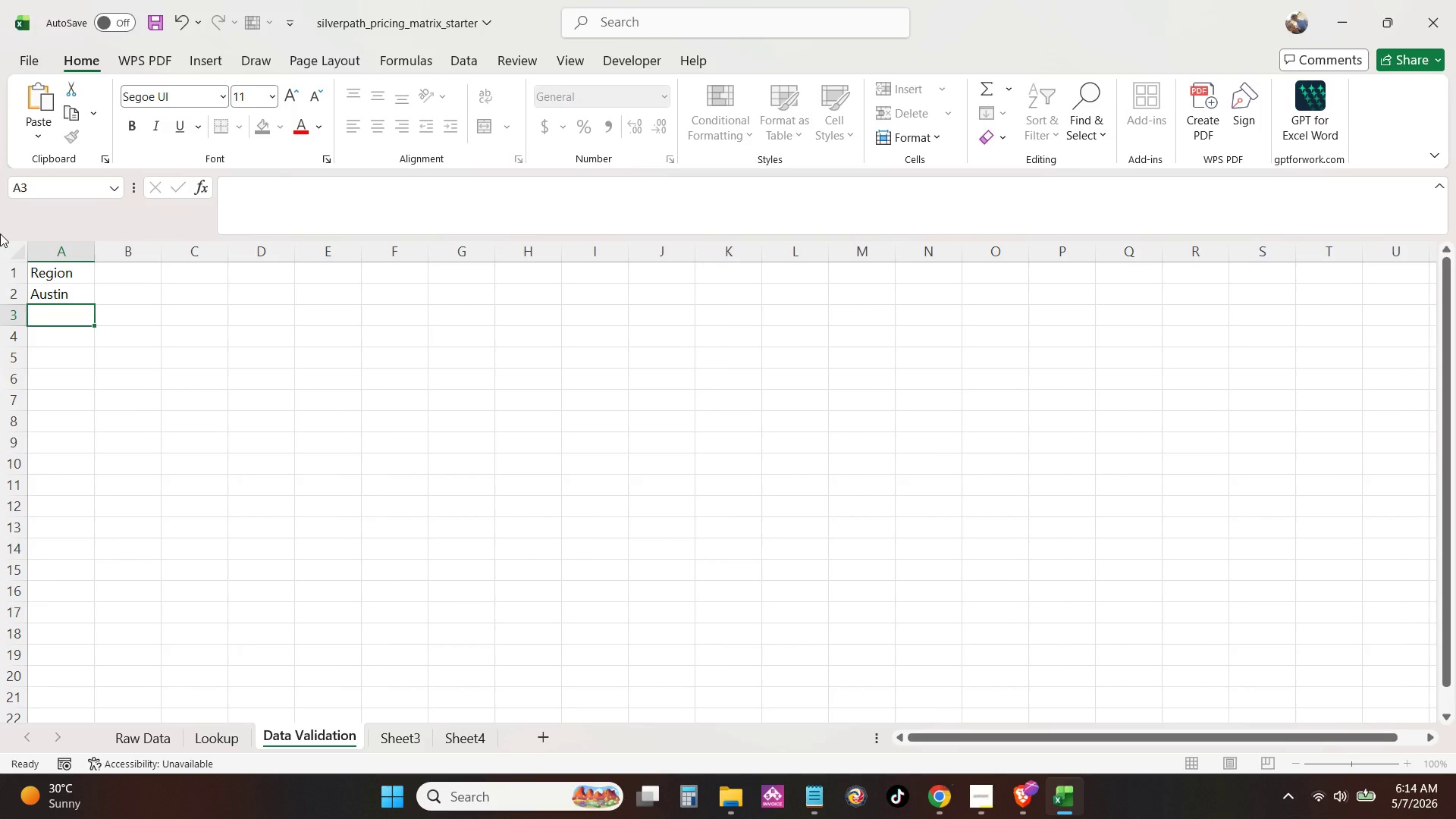 
type(Denver)
 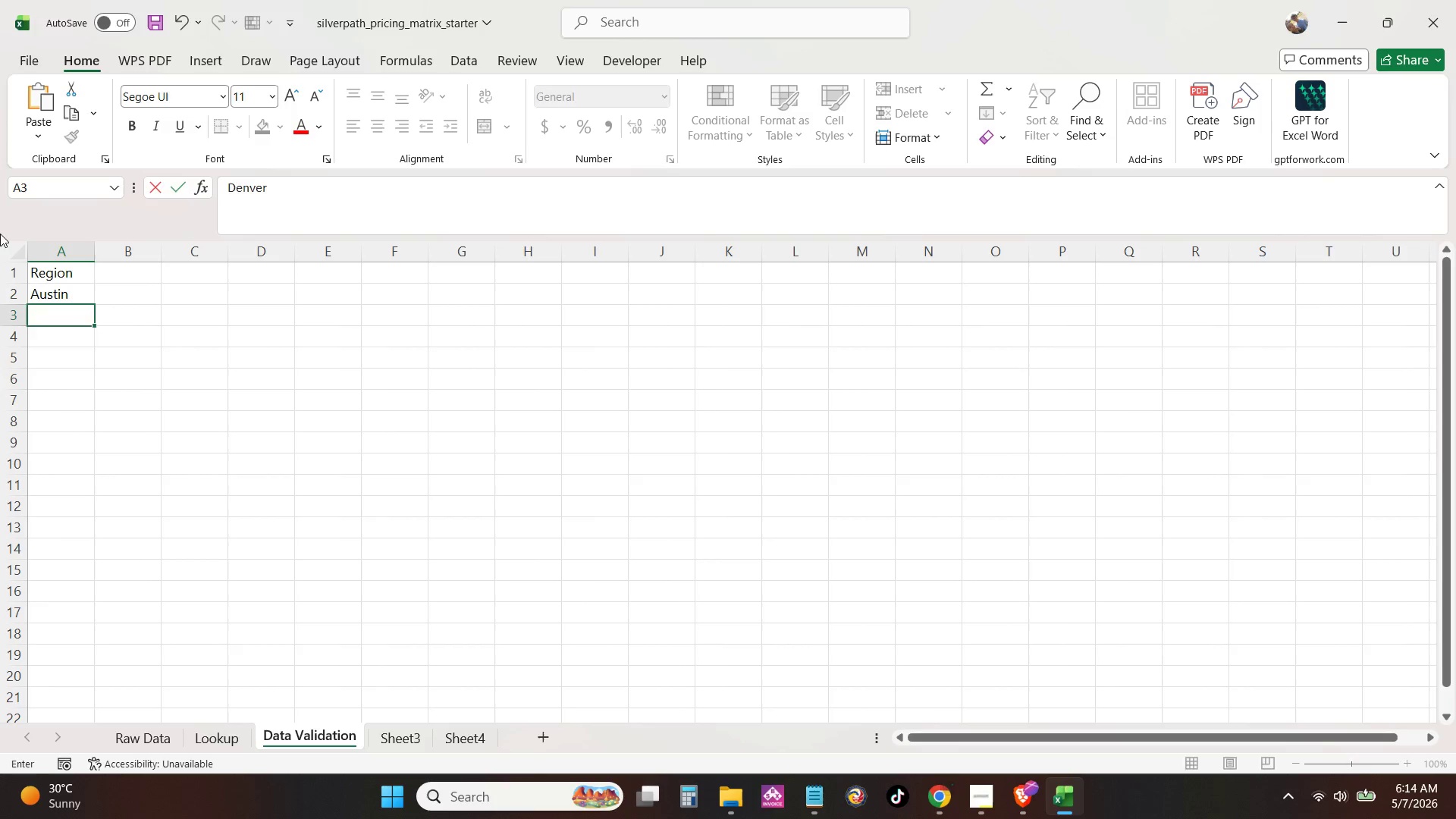 
key(Enter)
 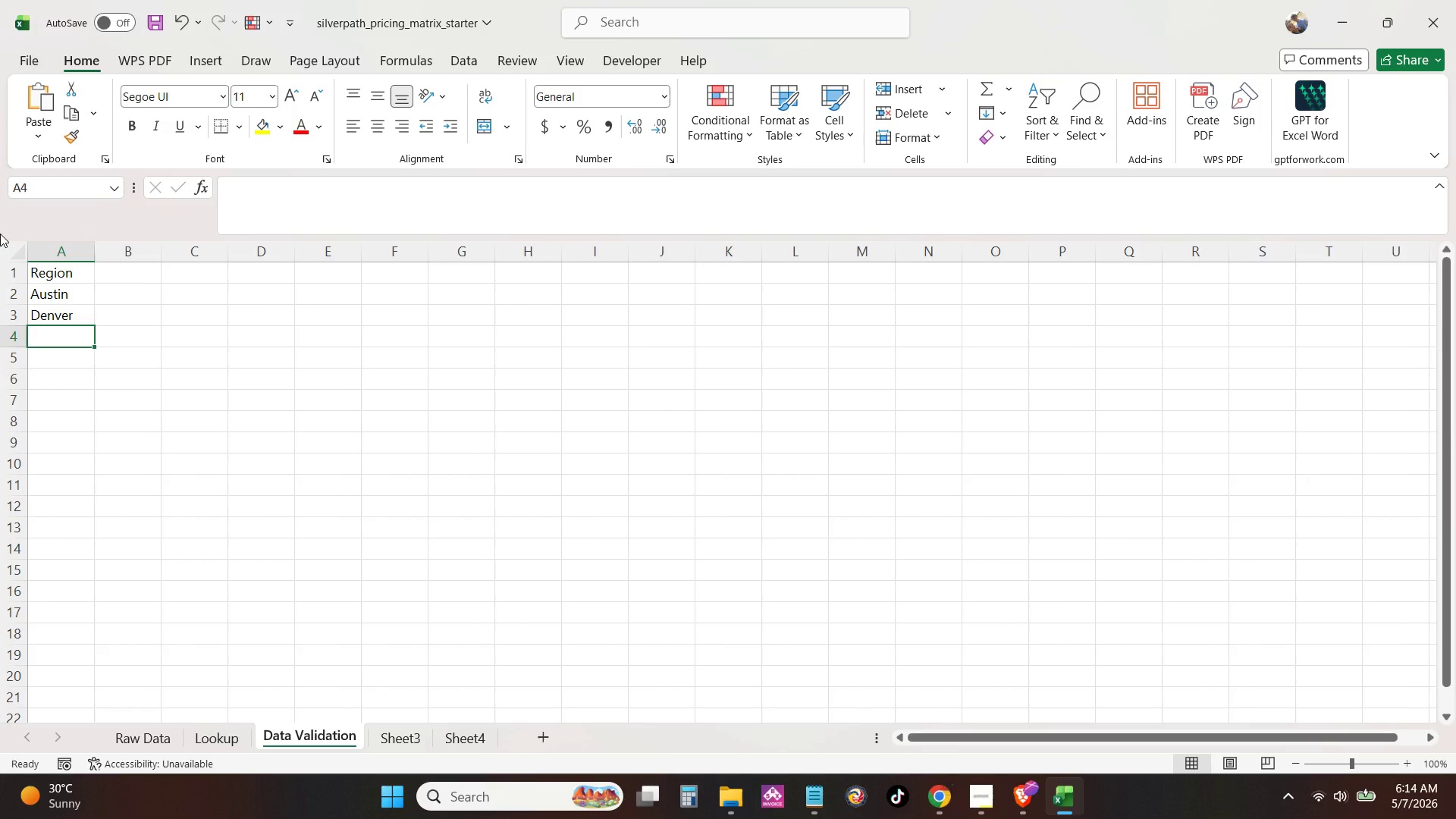 
type(Phoeniz)
key(Backspace)
type(x)
 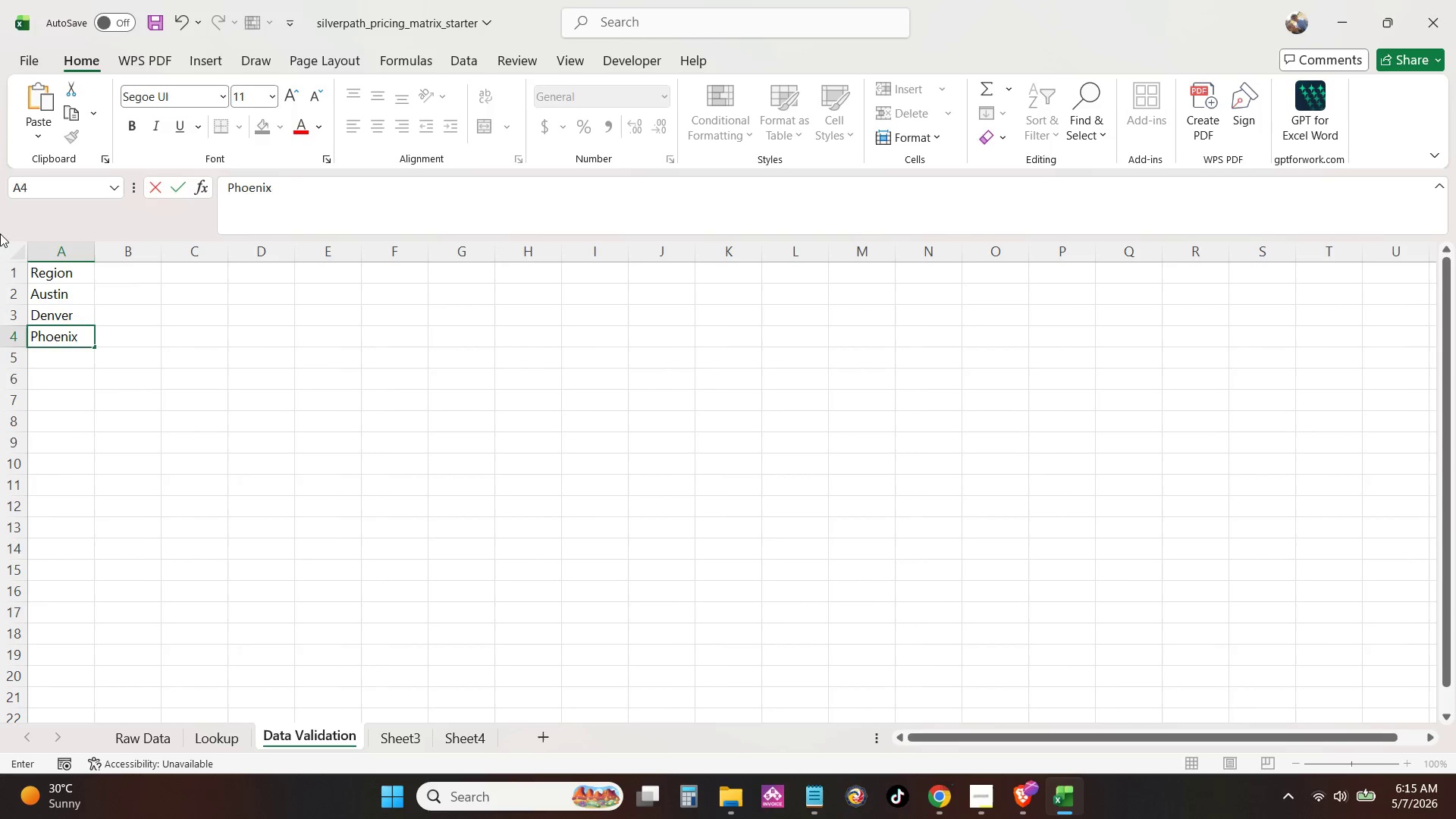 
key(Enter)
 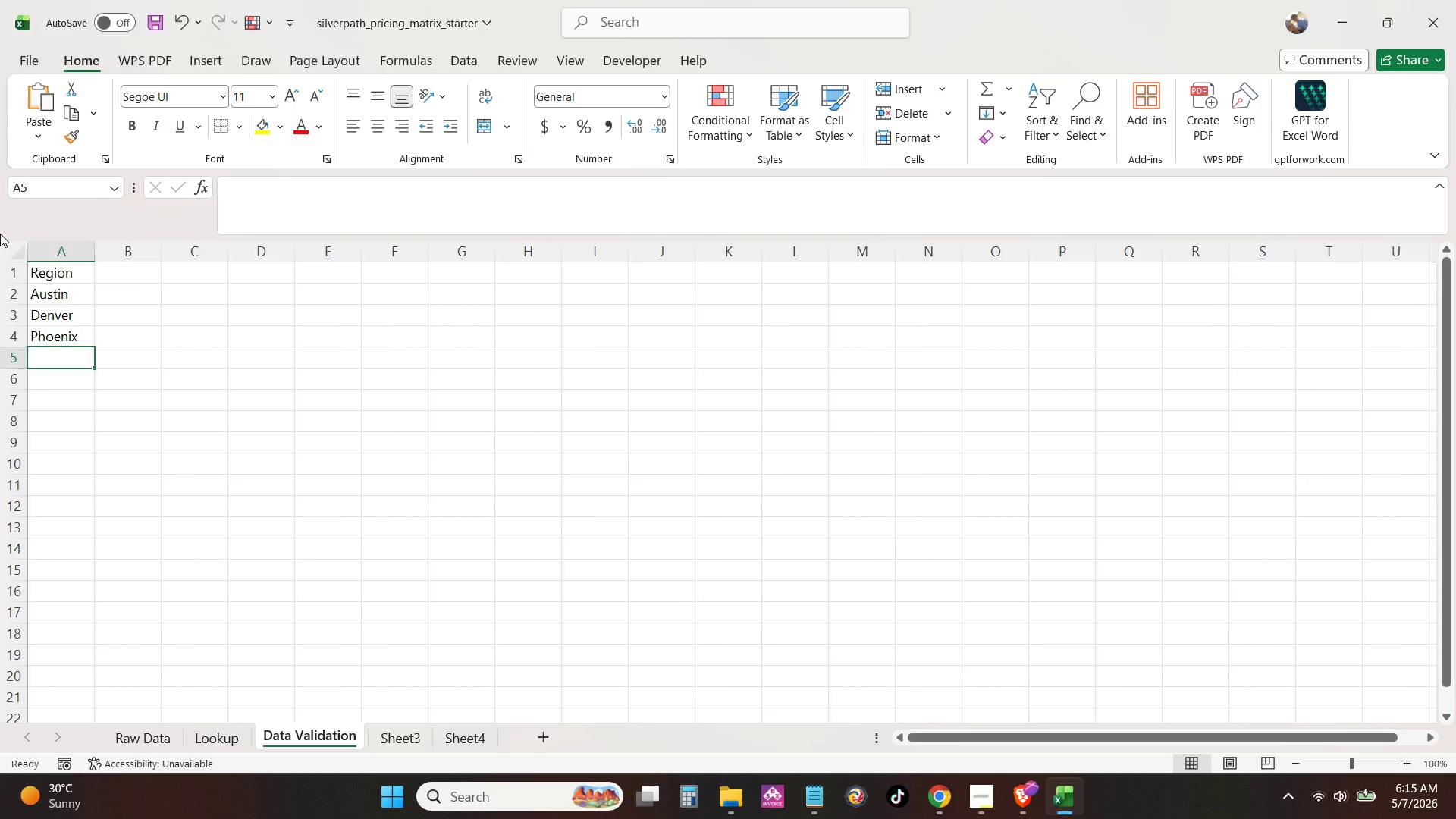 
key(ArrowUp)
 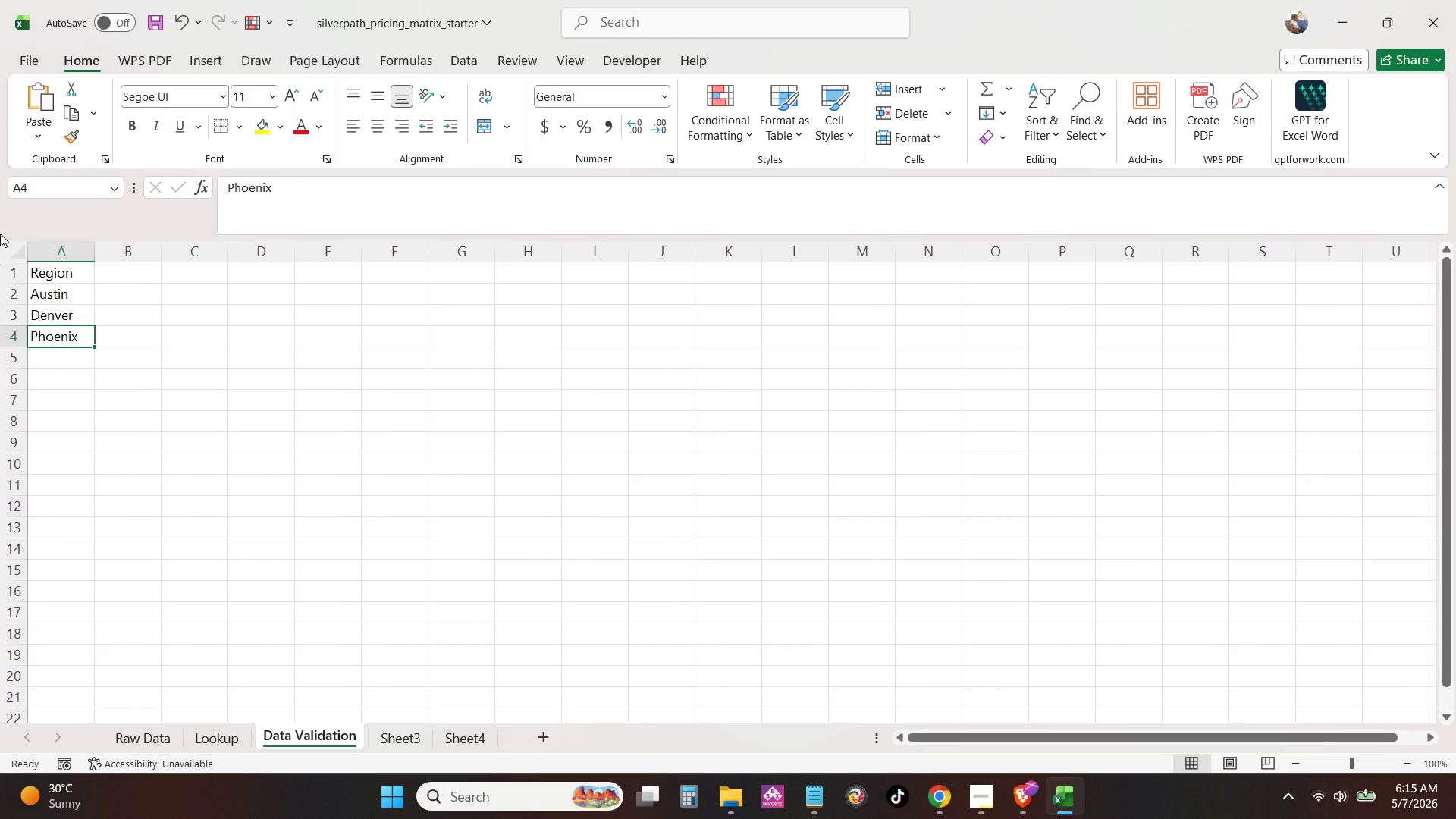 
key(Control+Shift+ArrowUp)
 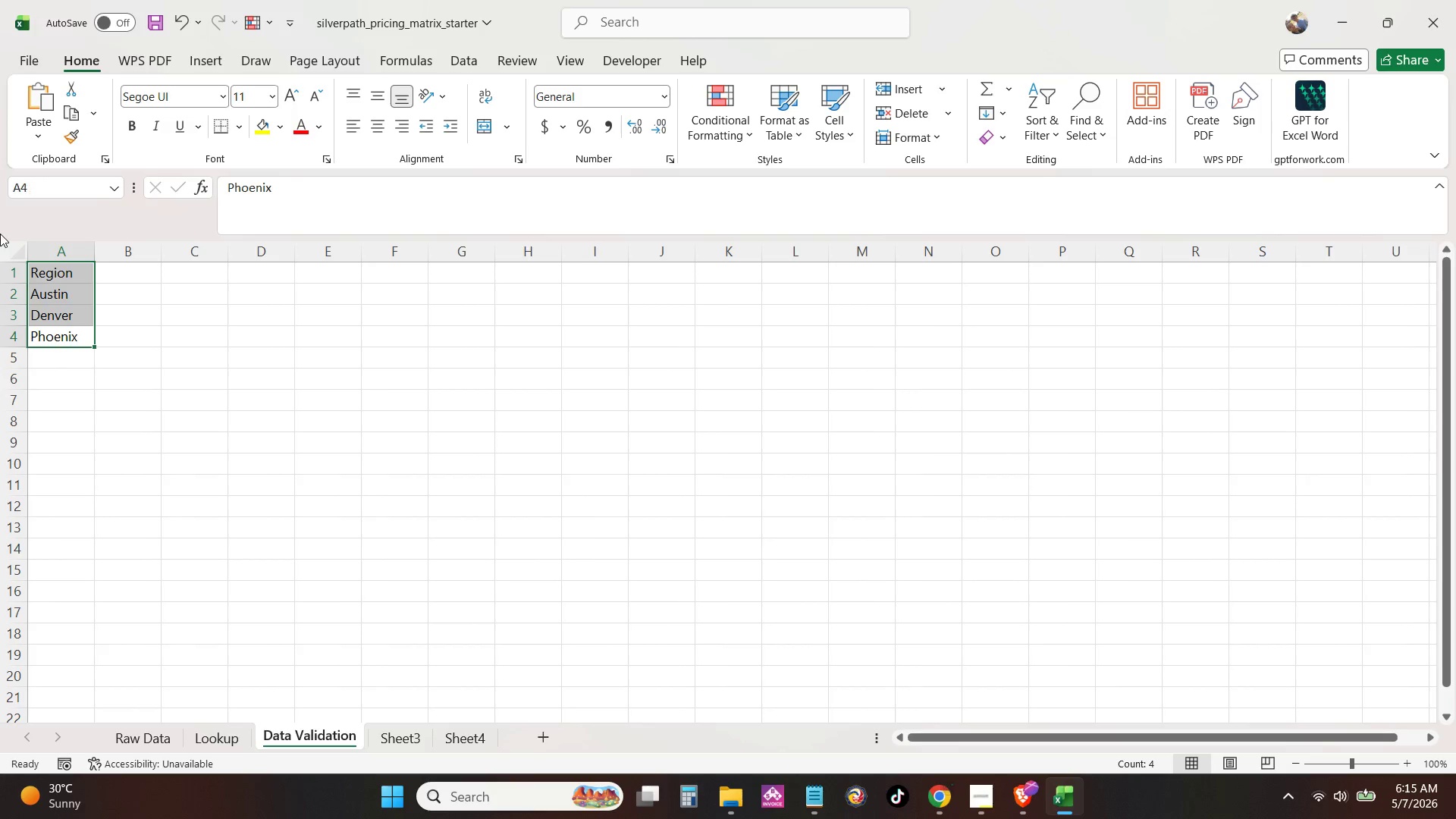 
key(Control+T)
 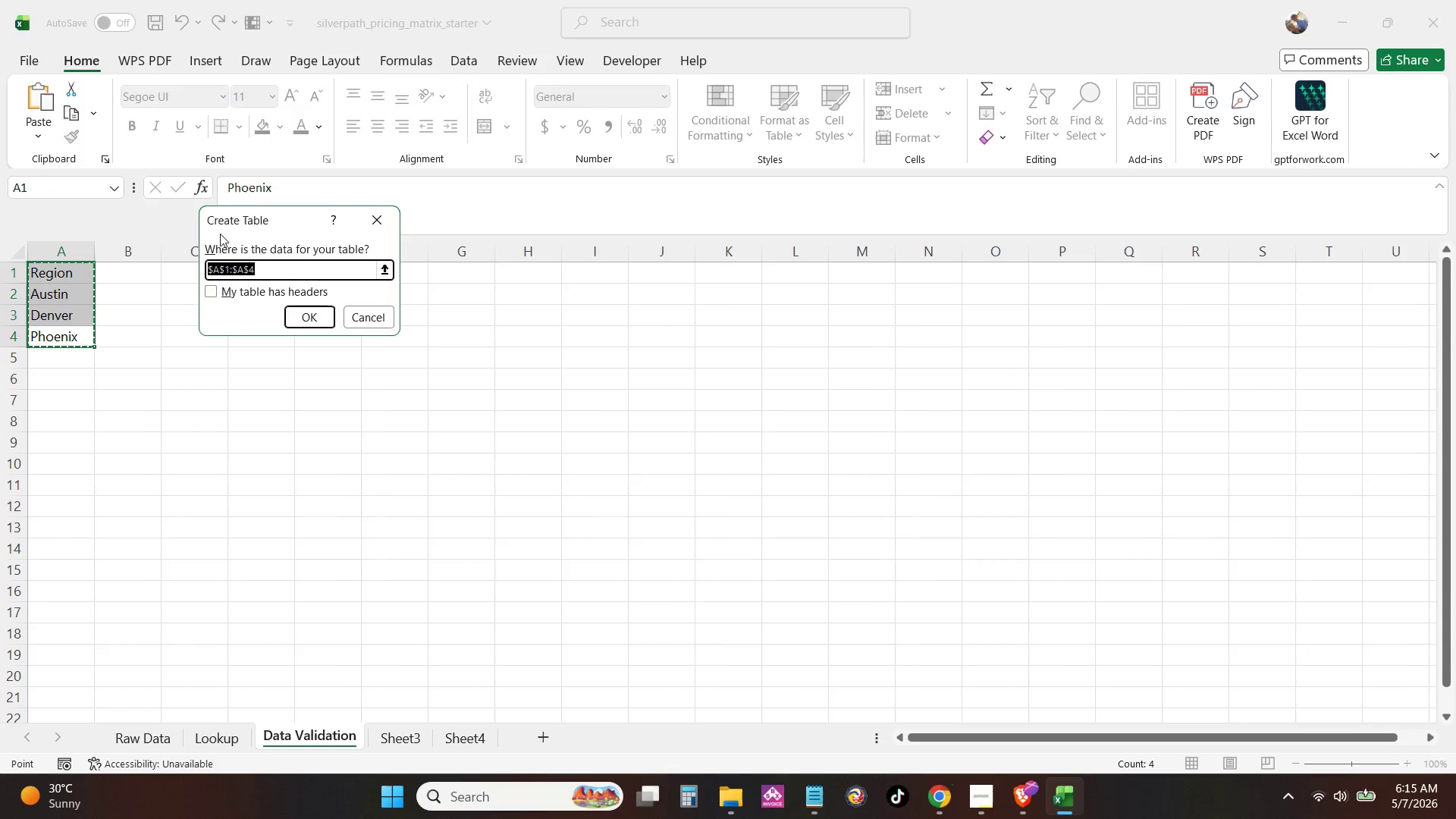 
left_click([212, 288])
 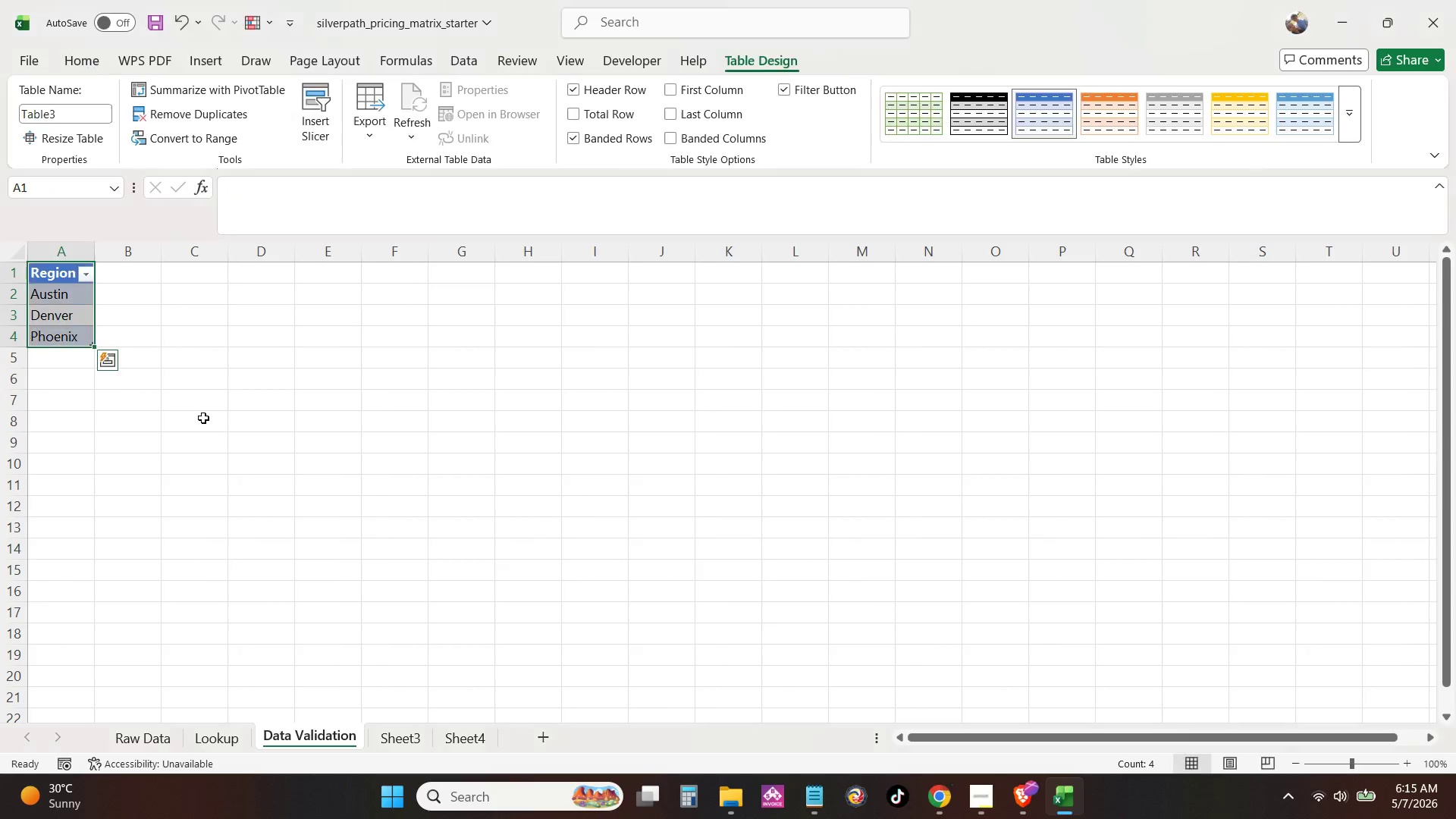 
double_click([203, 418])
 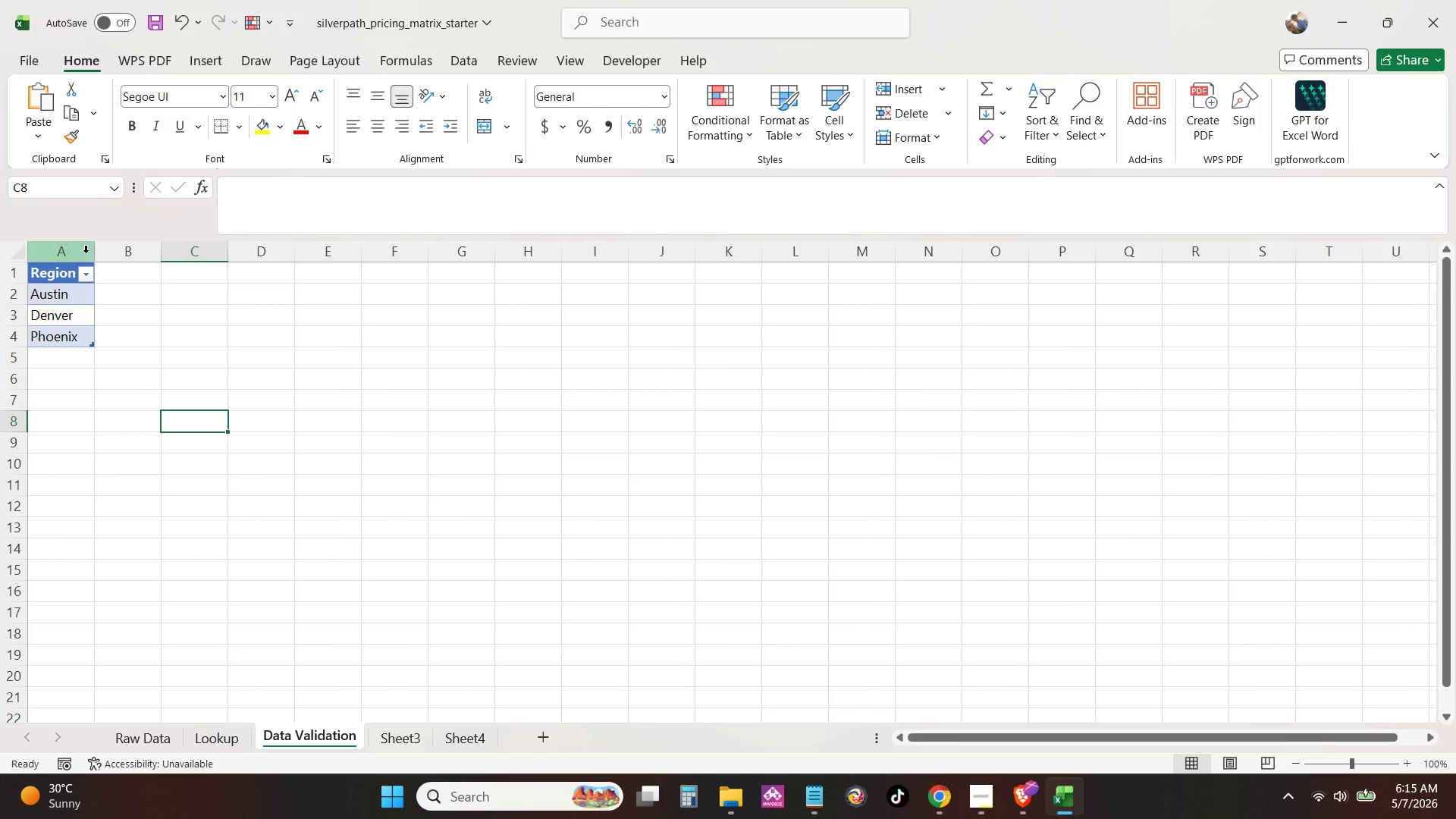 
left_click([89, 253])
 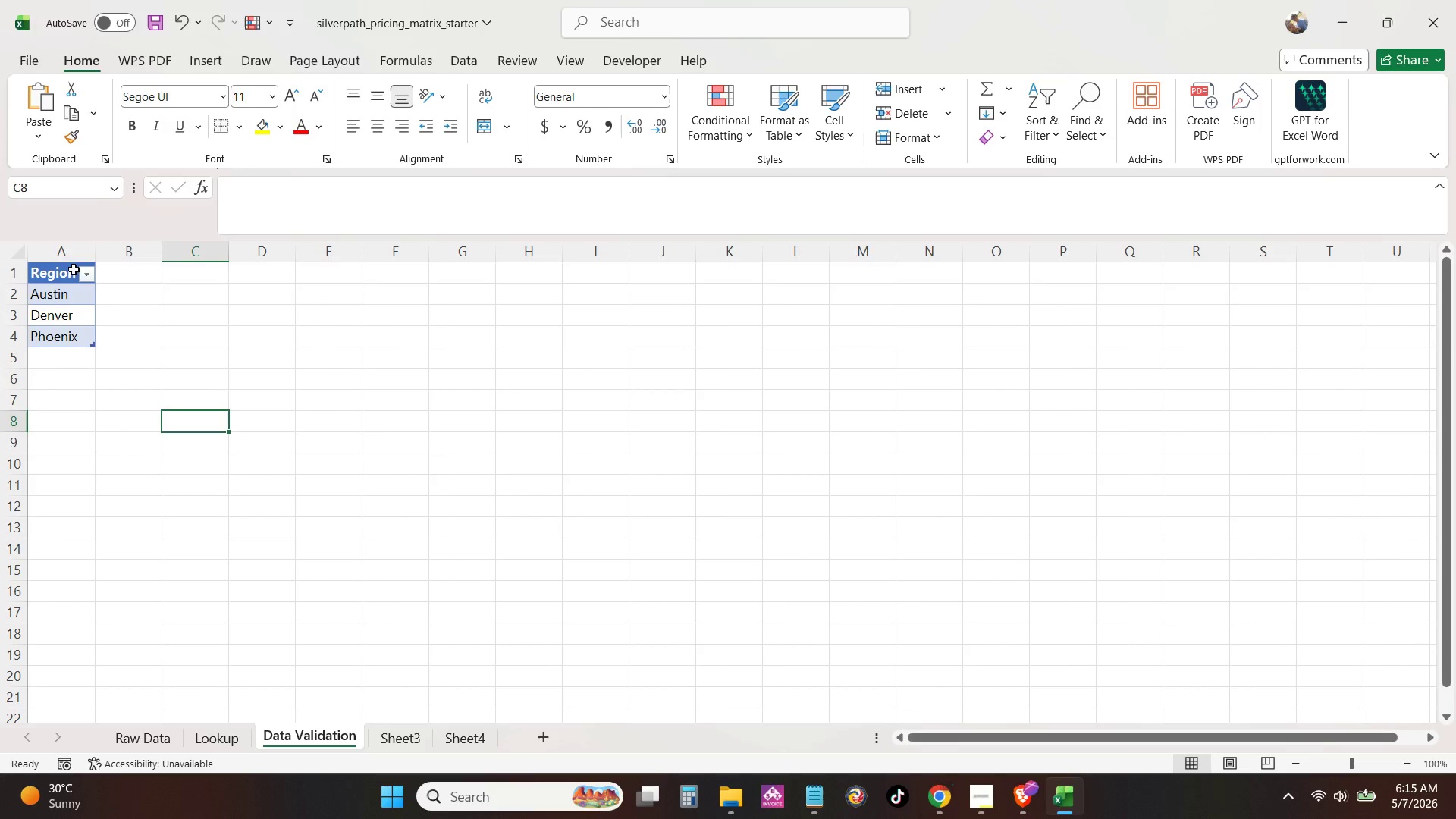 
left_click([64, 278])
 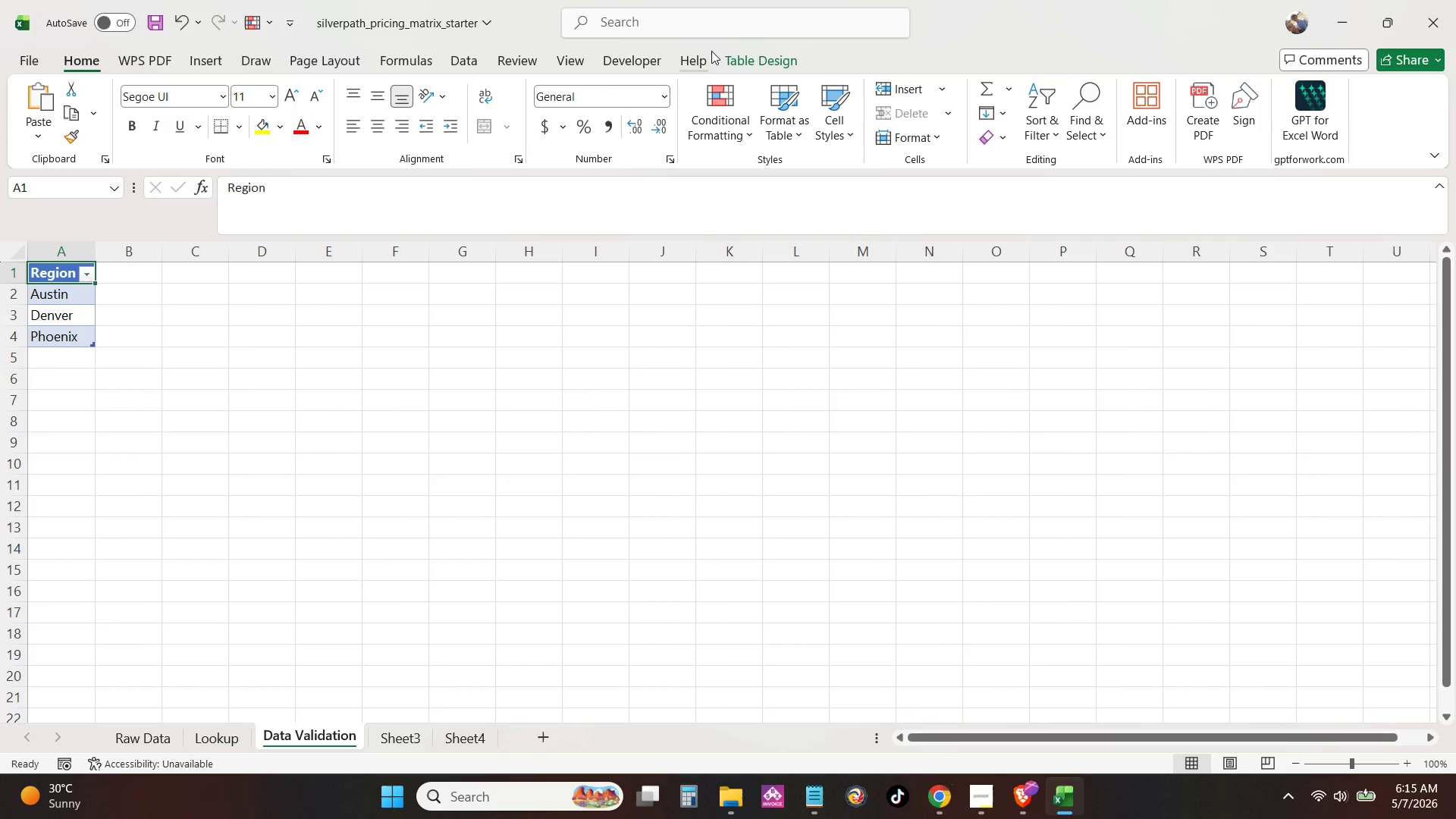 
left_click([733, 52])
 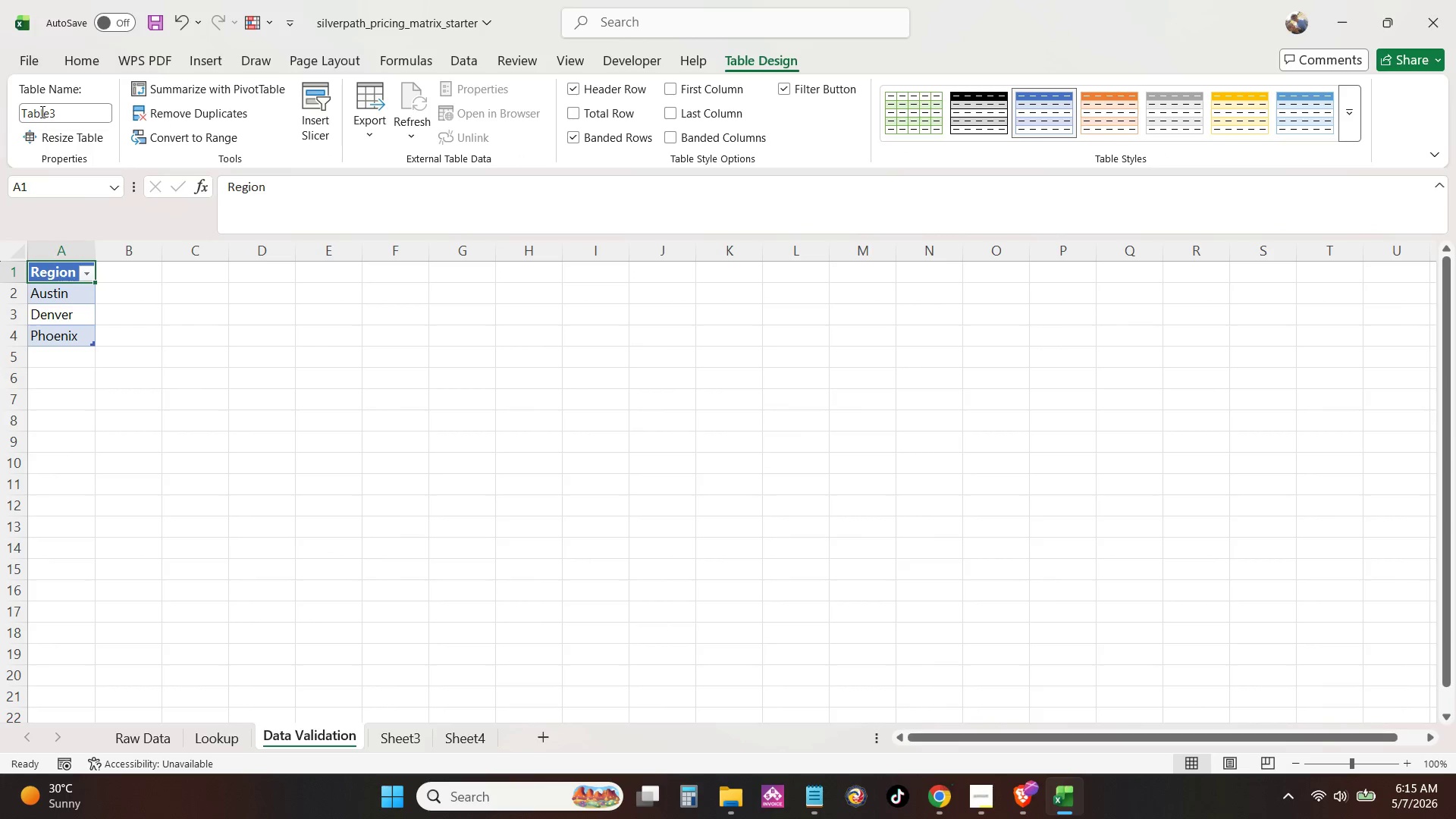 
left_click([49, 111])
 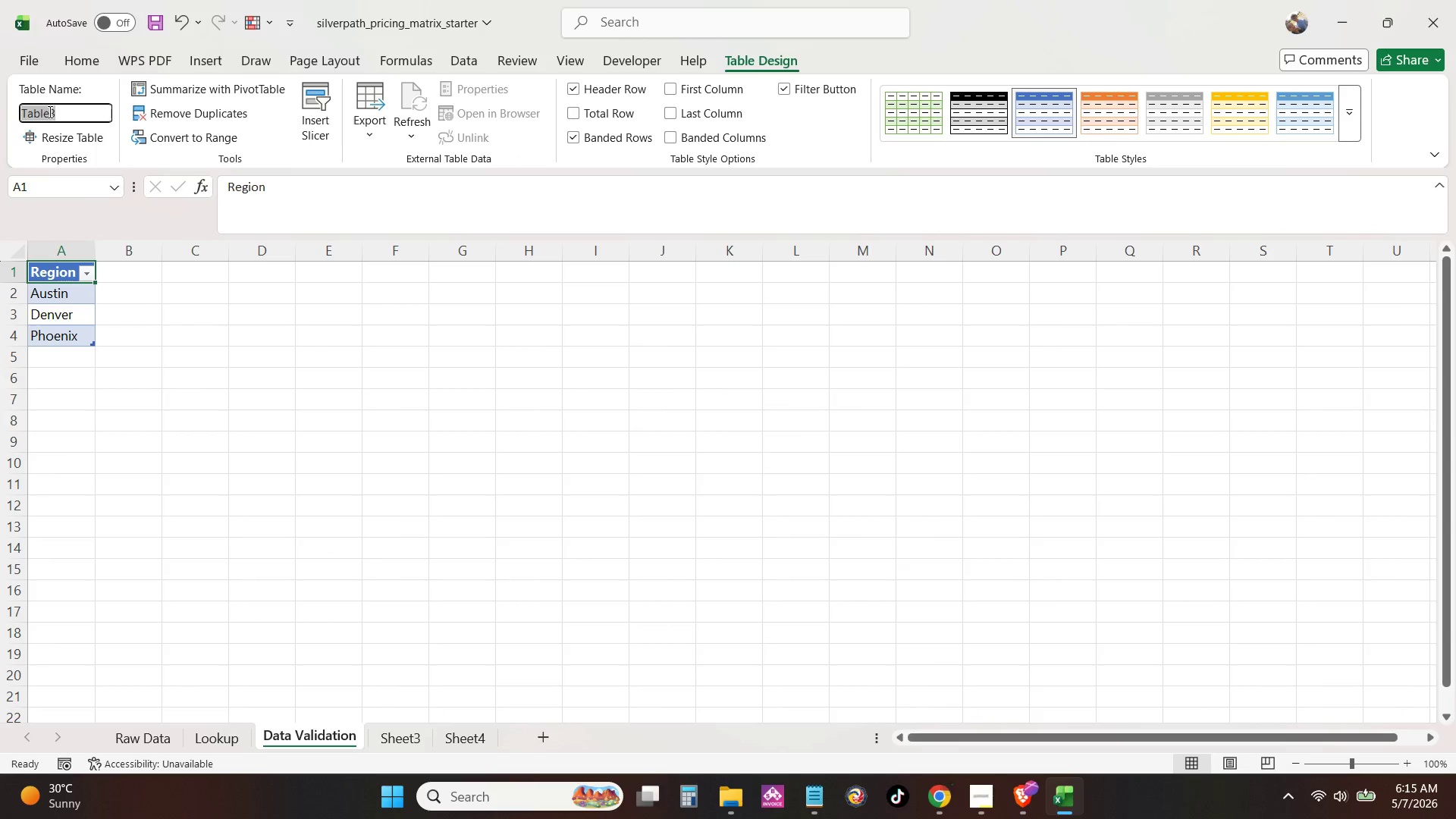 
type(tbl_Region)
 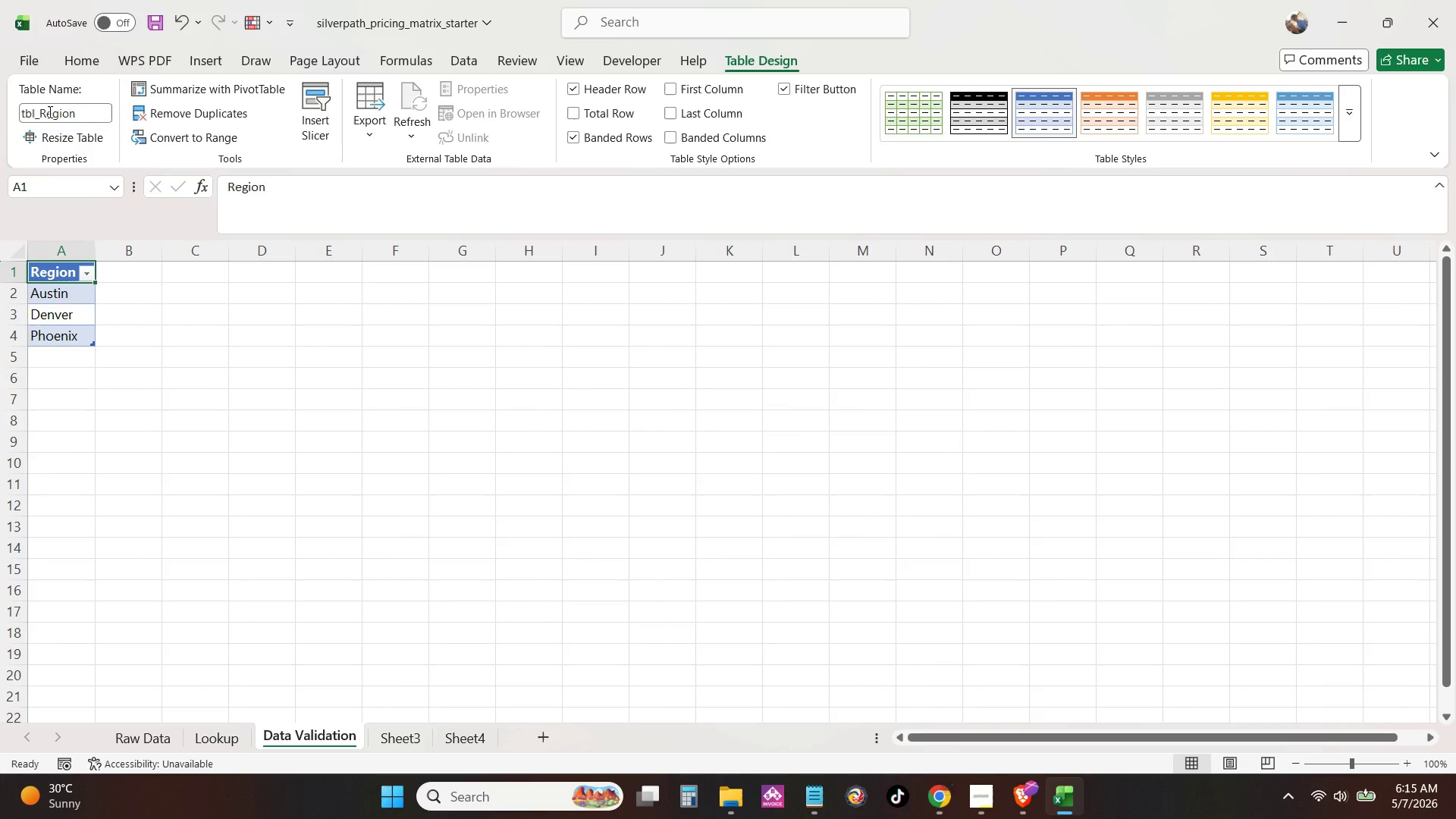 
 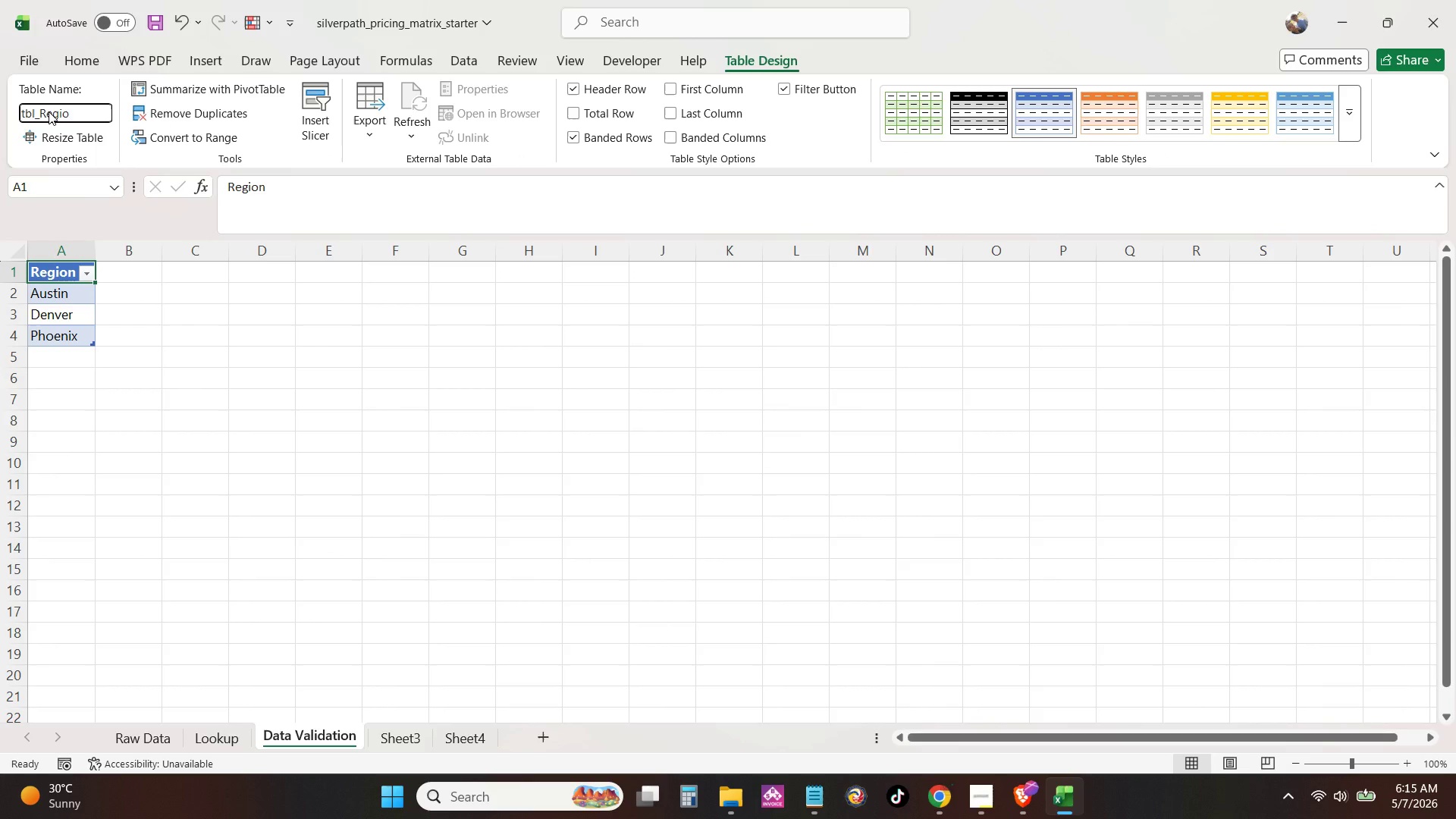 
key(Enter)
 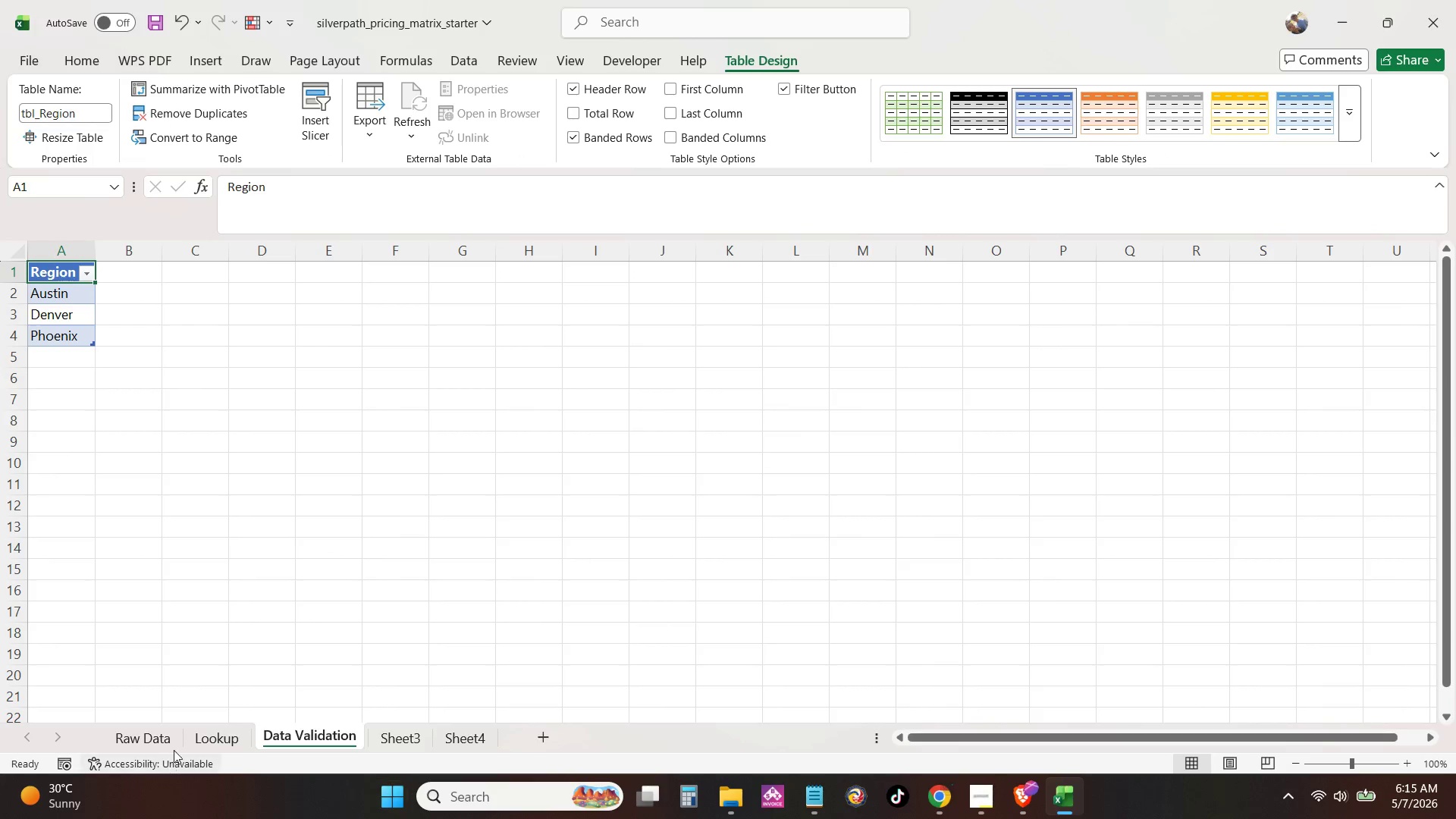 
left_click([216, 730])
 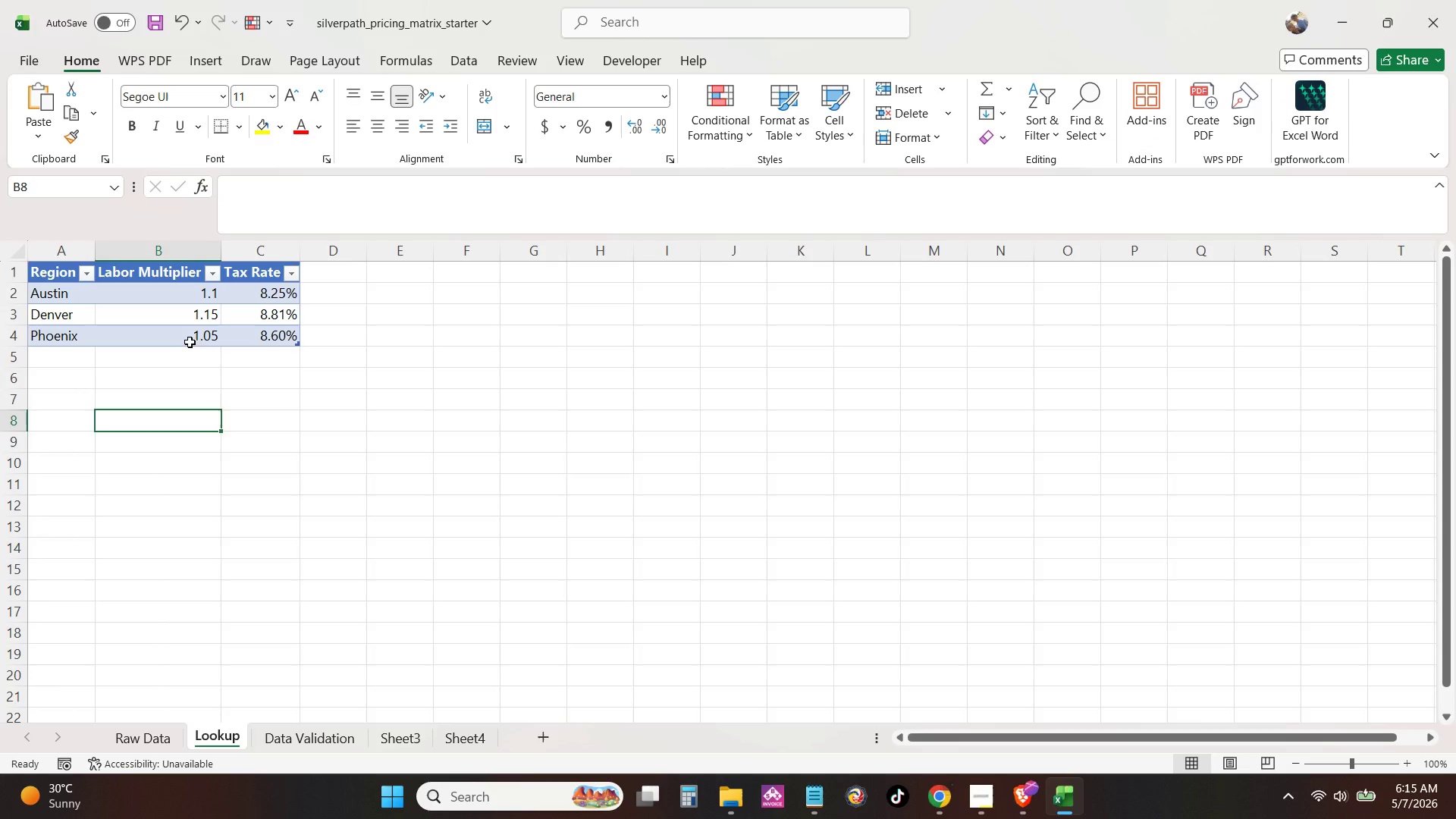 
left_click([192, 320])
 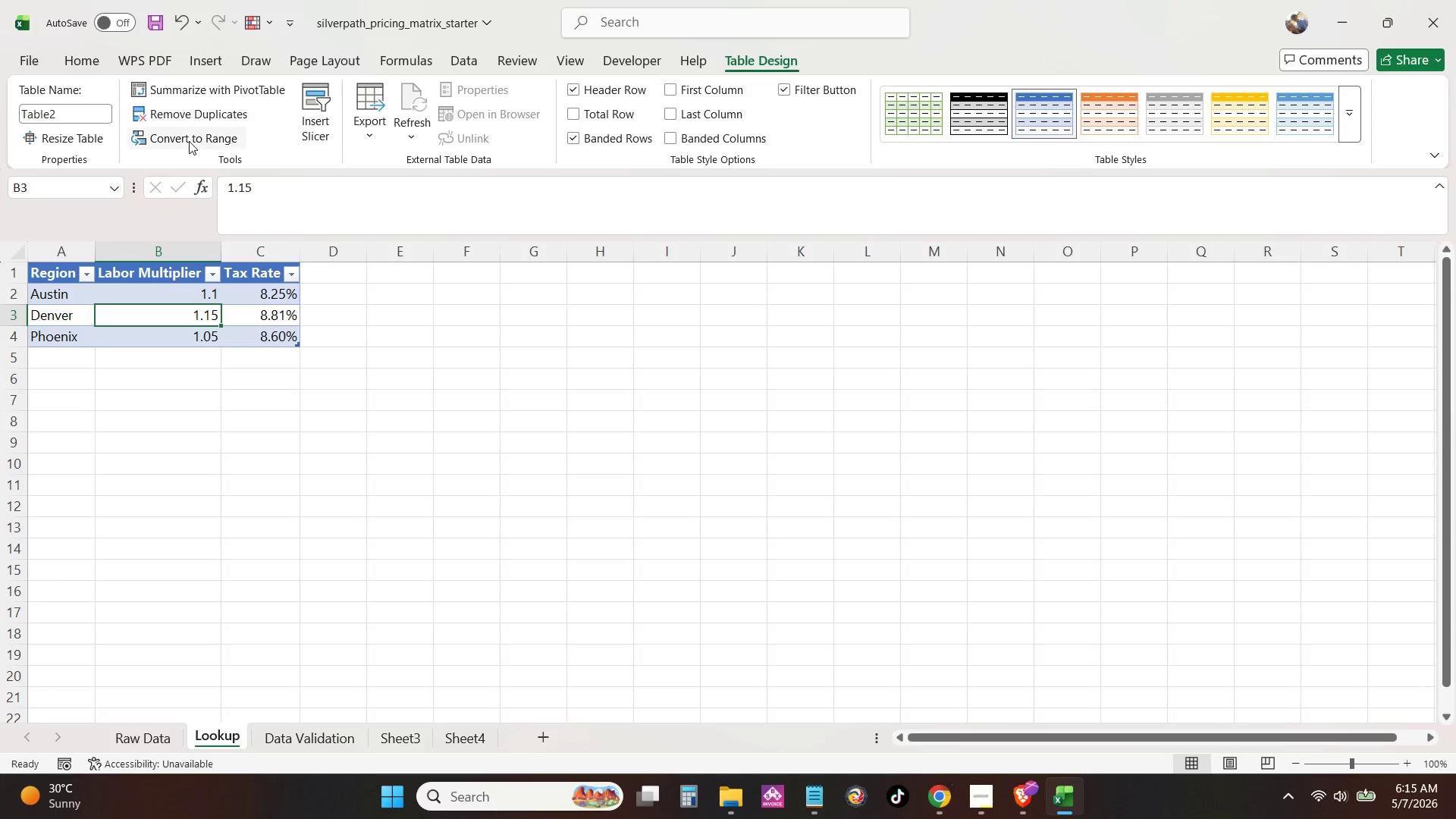 
left_click([99, 112])
 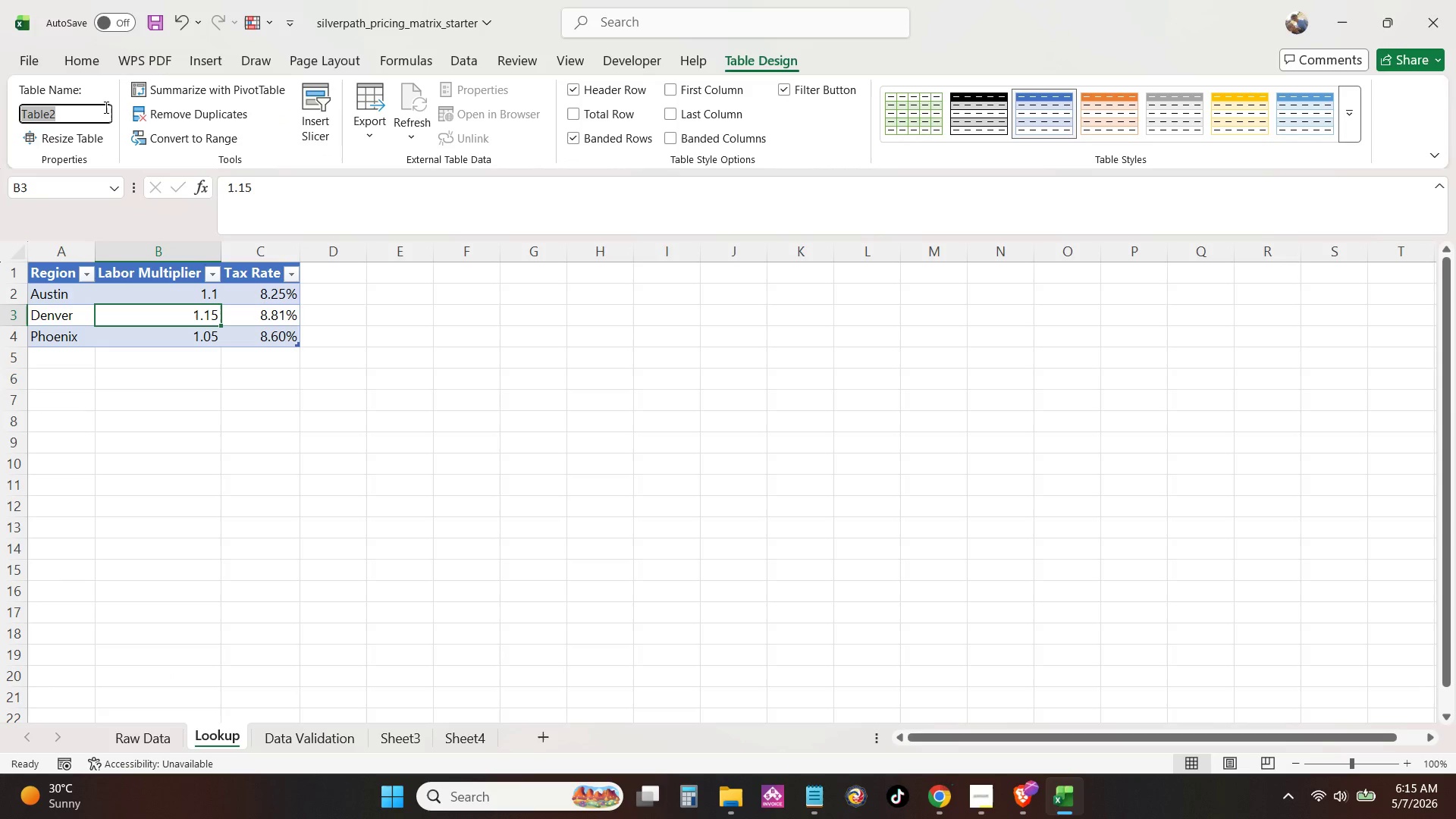 
type(tbl_Lookup)
 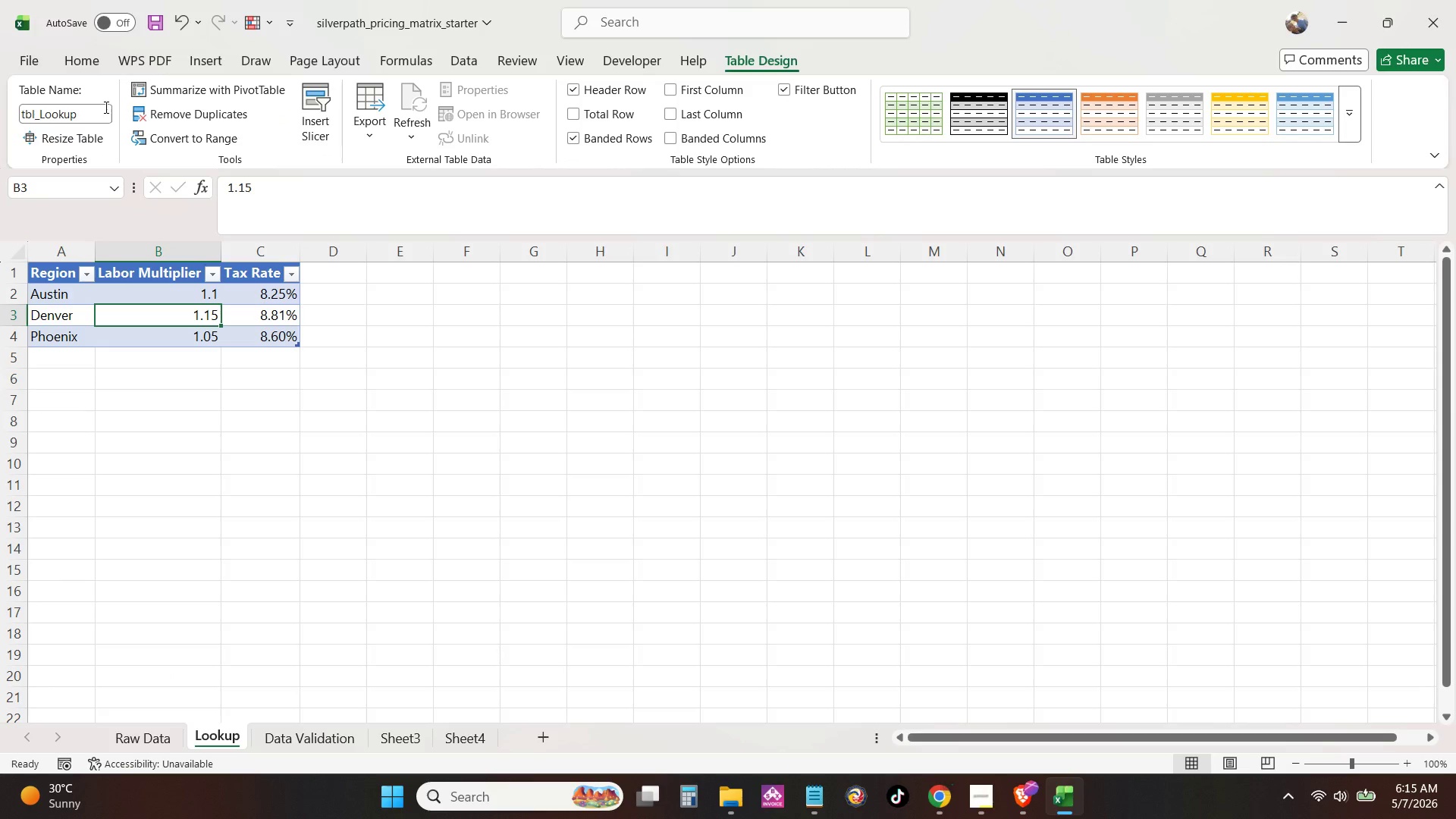 
 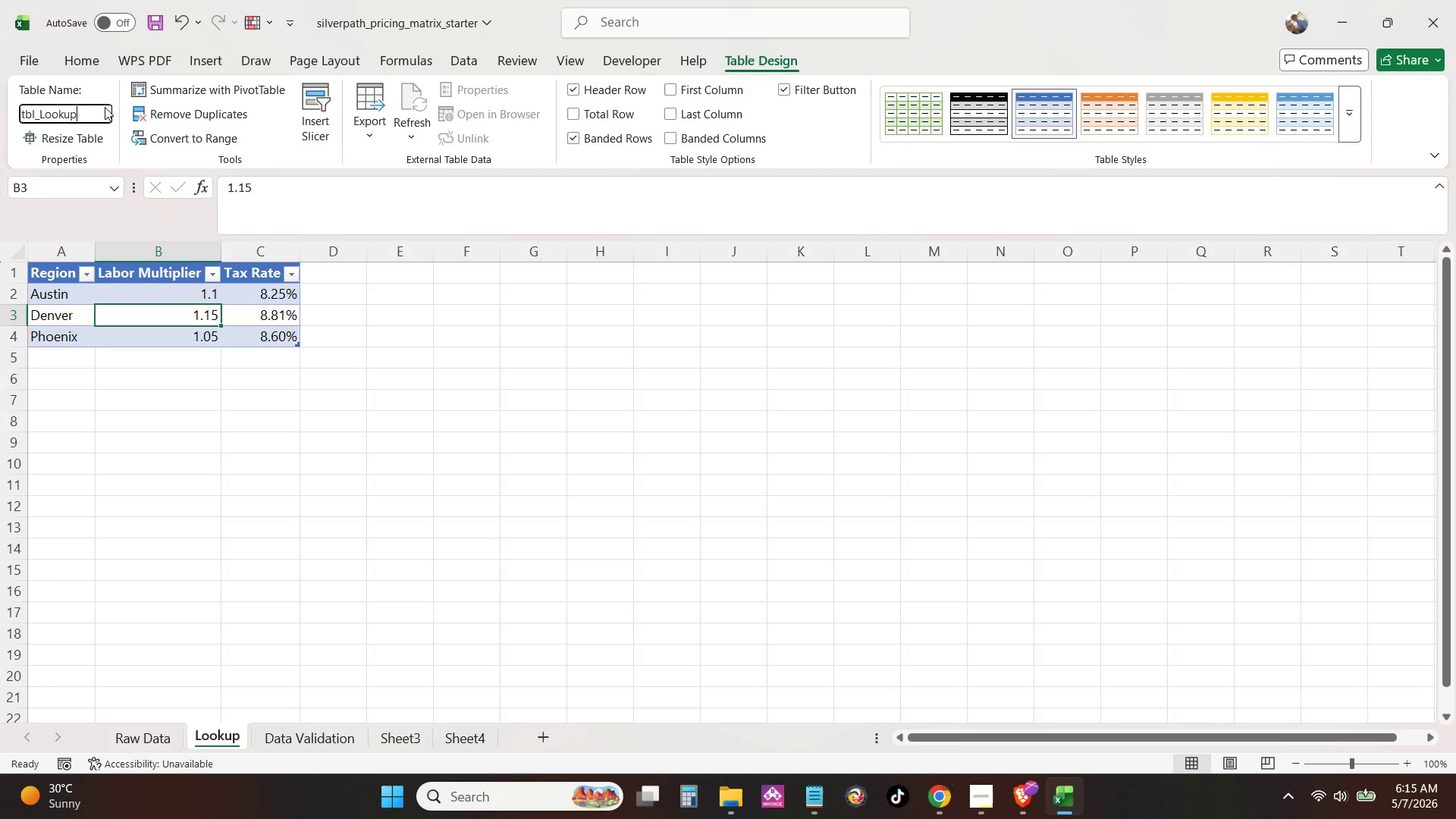 
key(Enter)
 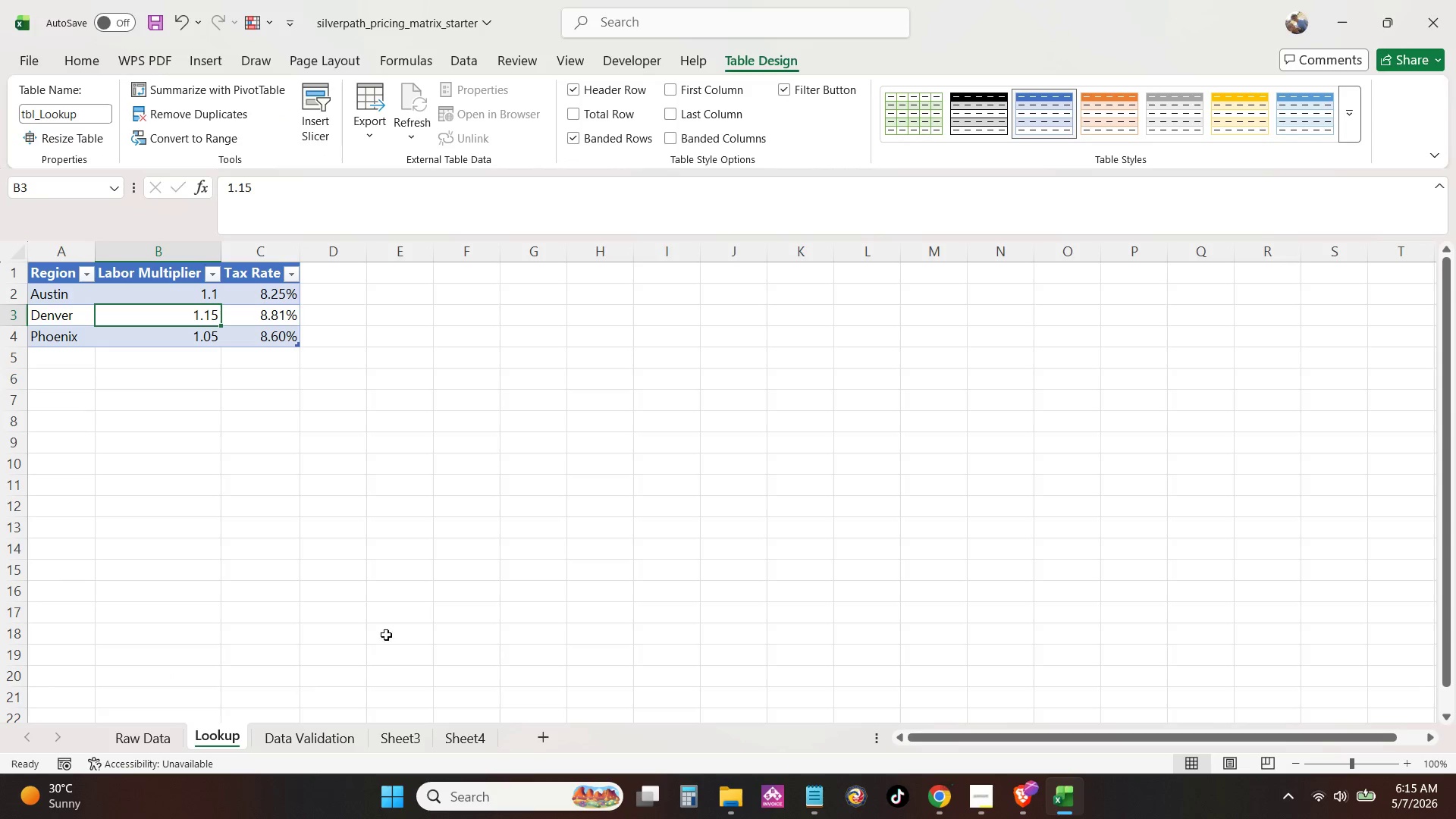 
left_click([287, 733])
 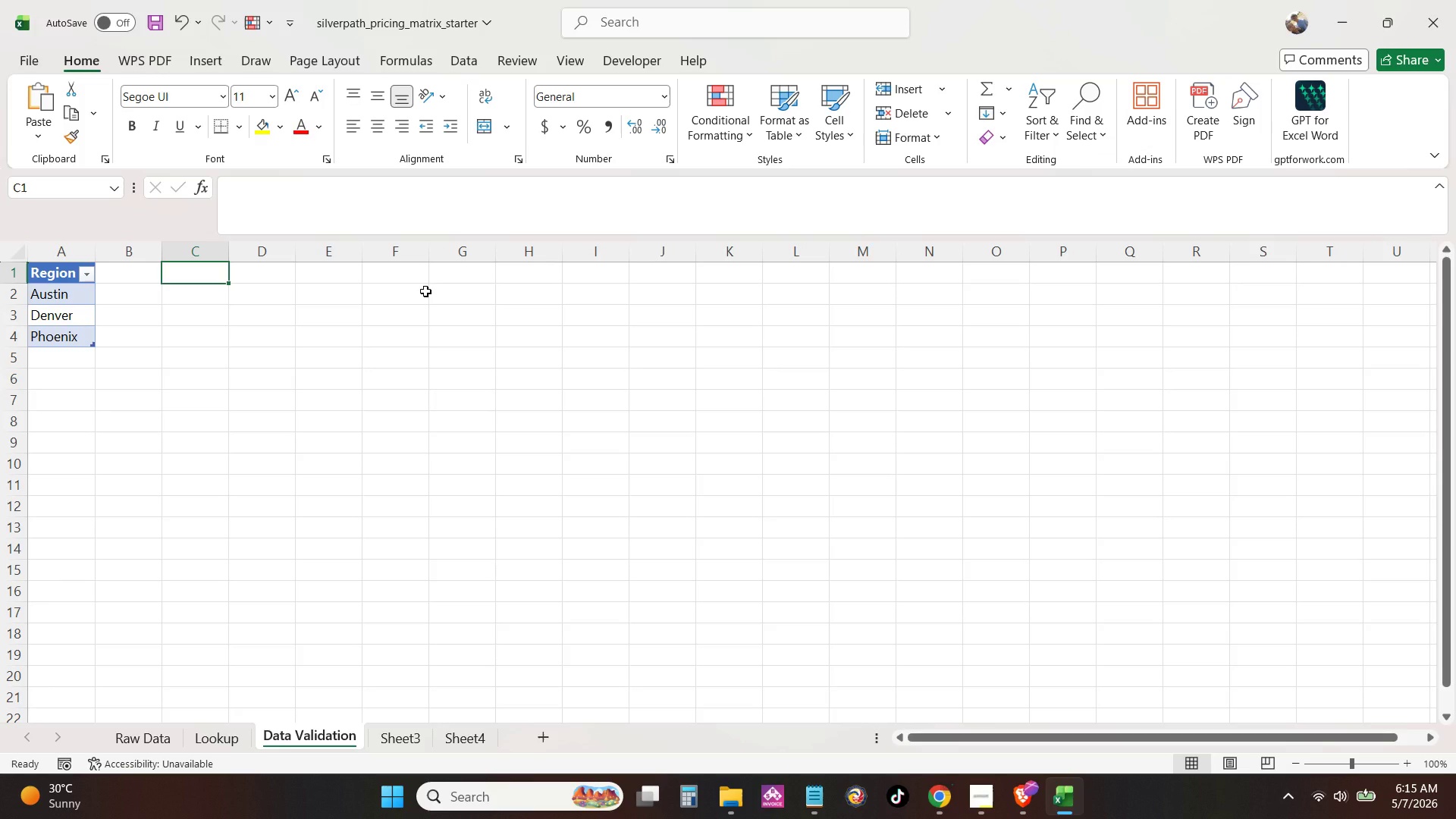 
wait(11.44)
 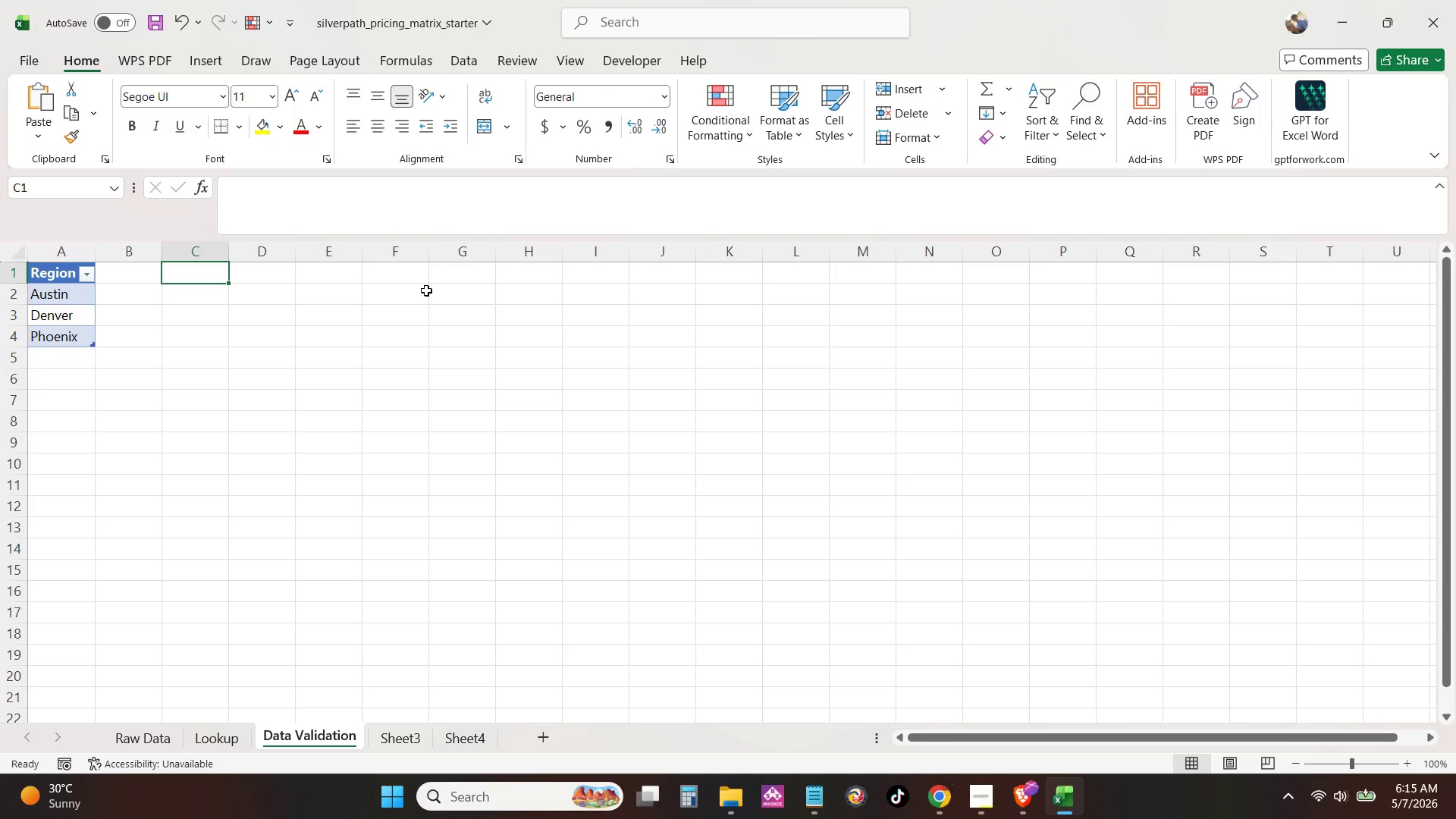 
type({)
key(Backspace)
type(Product Categories)
 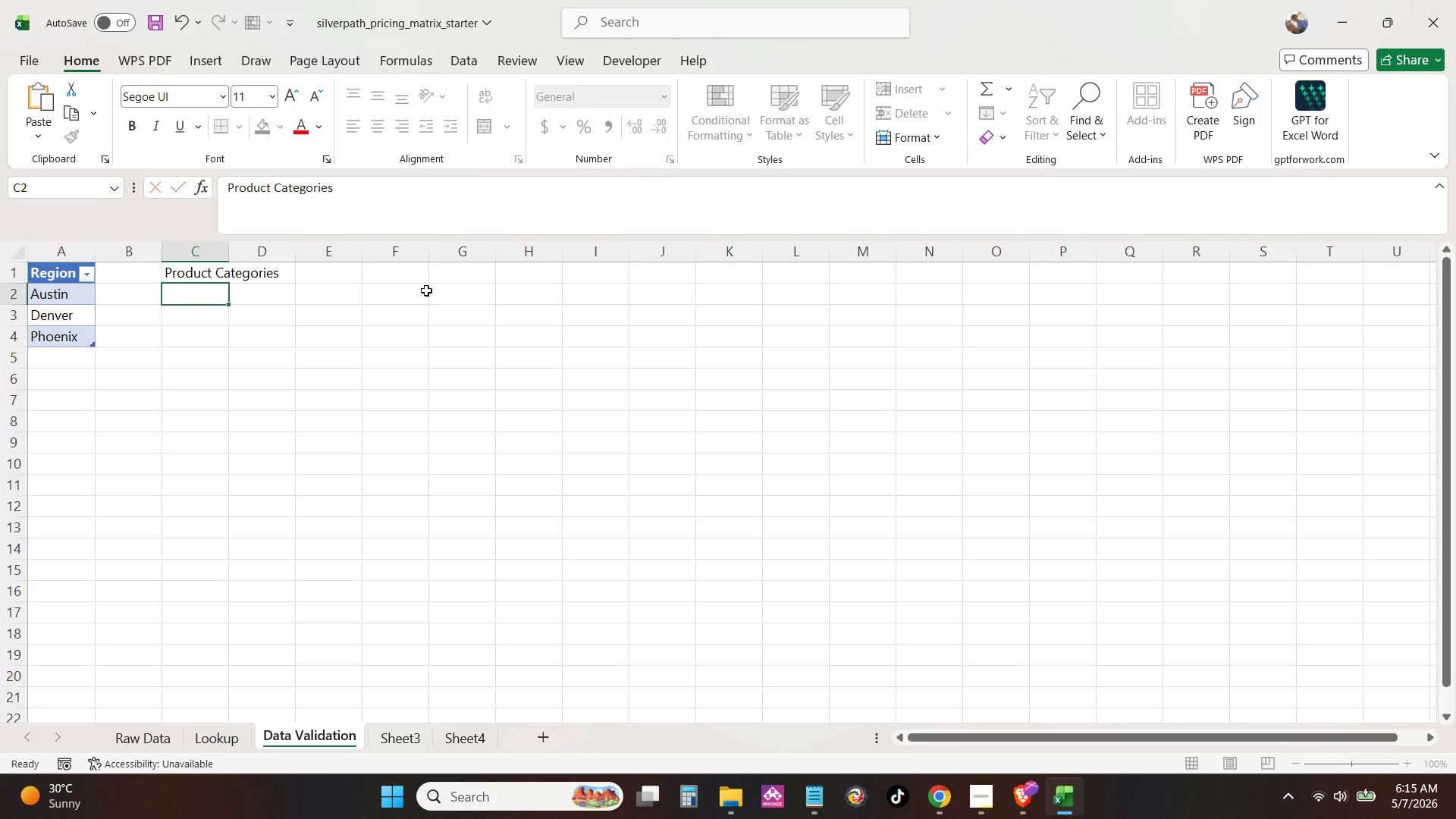 
key(Enter)
 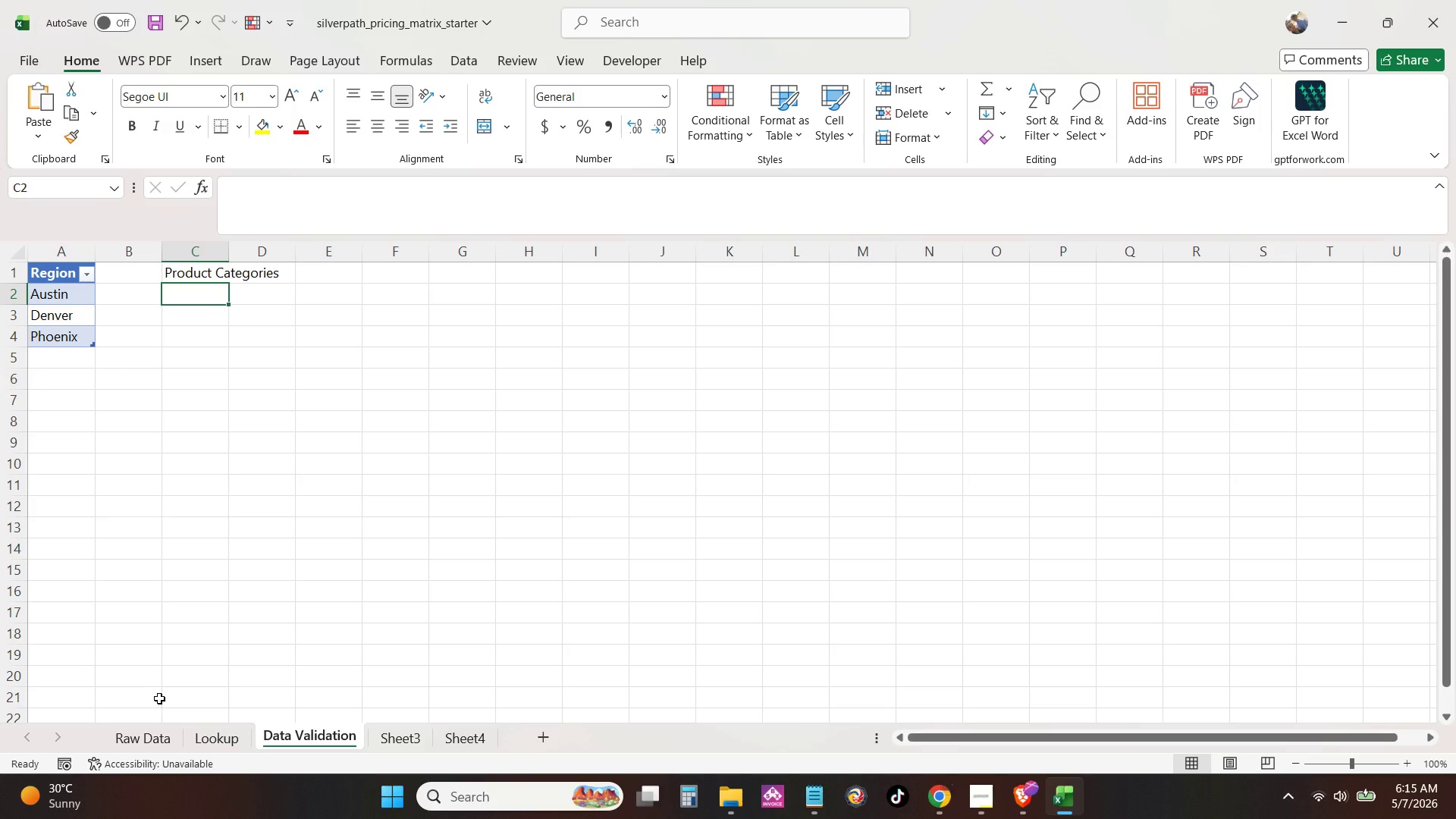 
left_click([154, 741])
 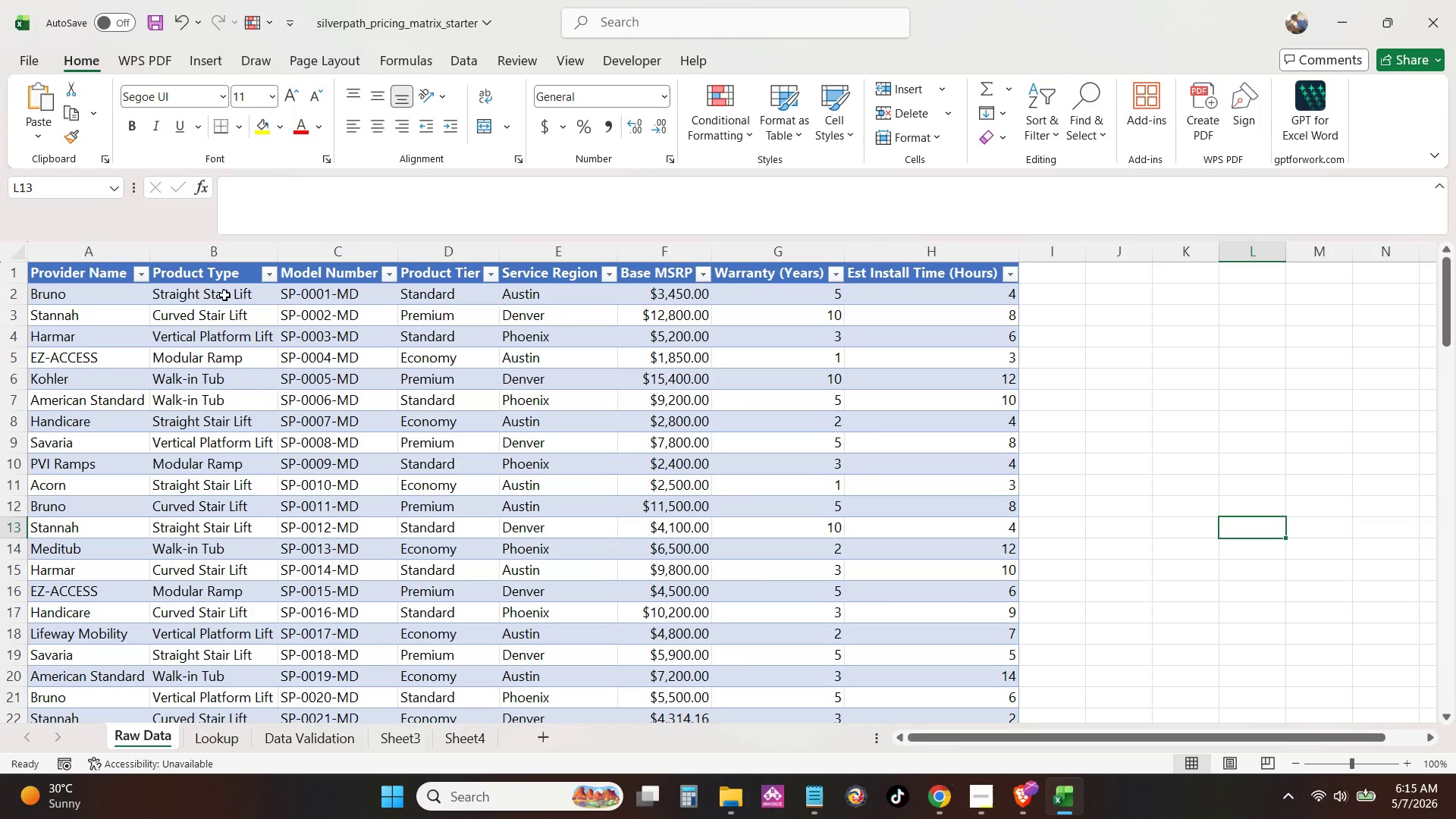 
wait(7.16)
 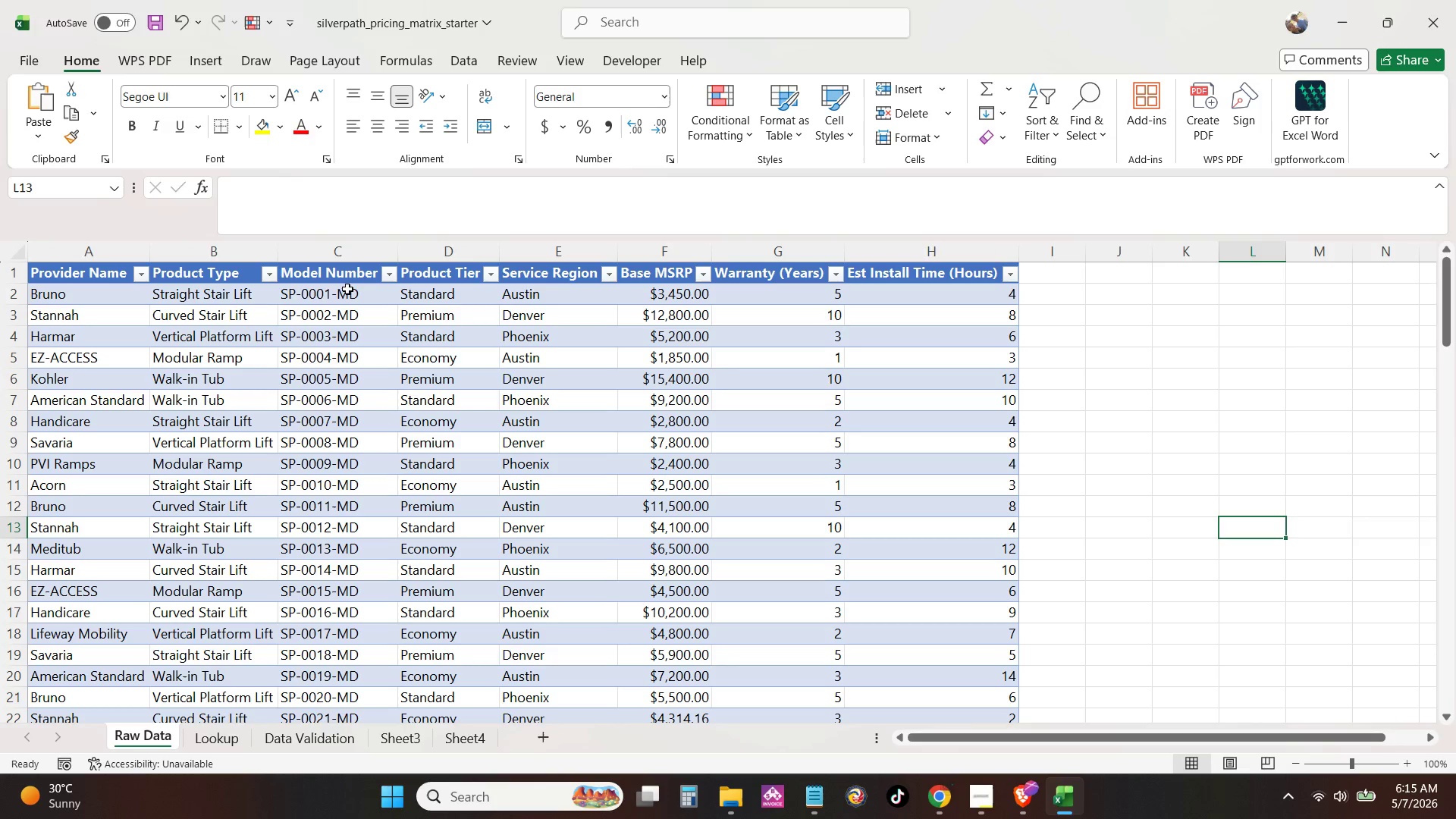 
left_click([224, 295])
 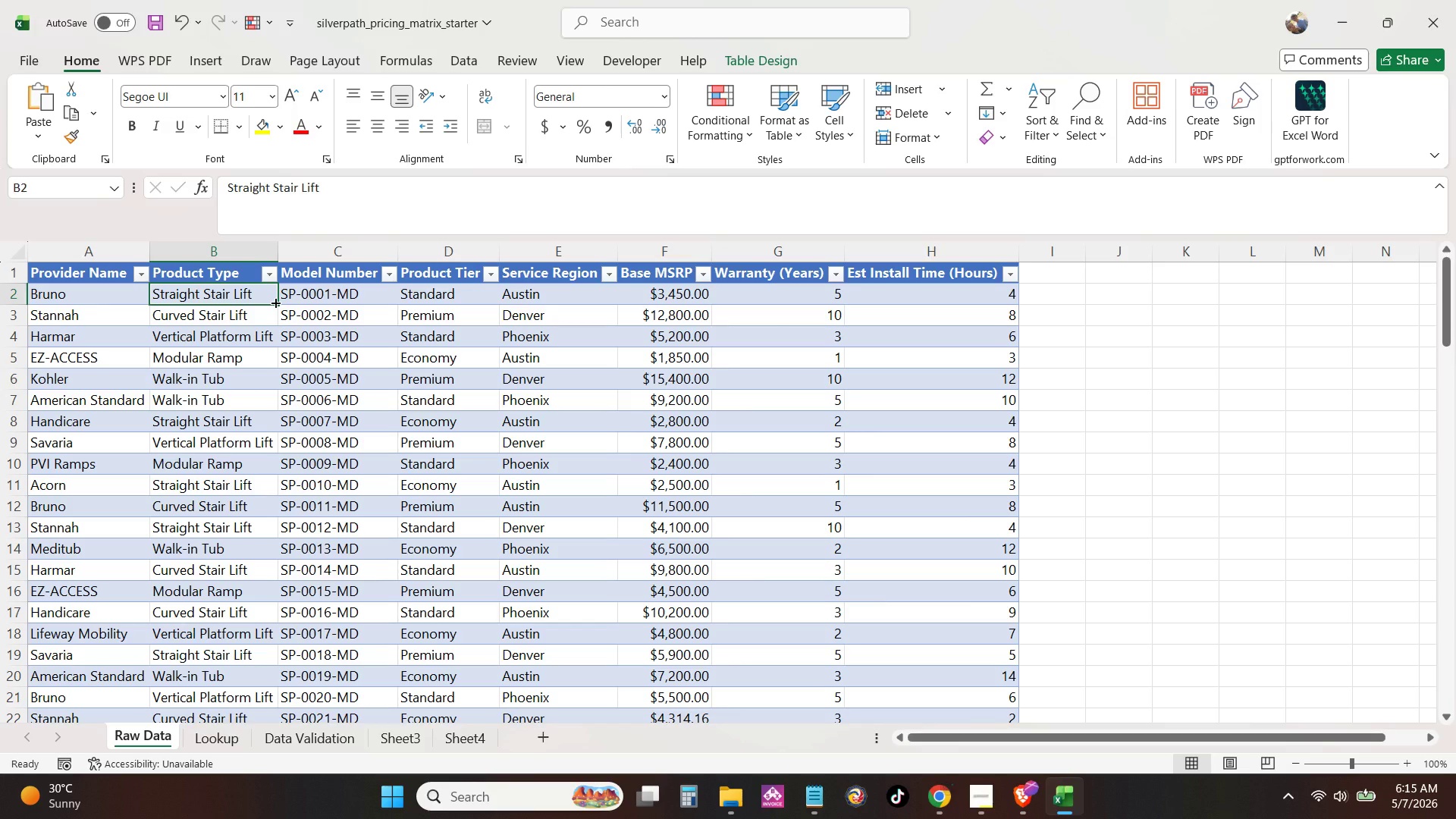 
key(Control+Shift+ArrowDown)
 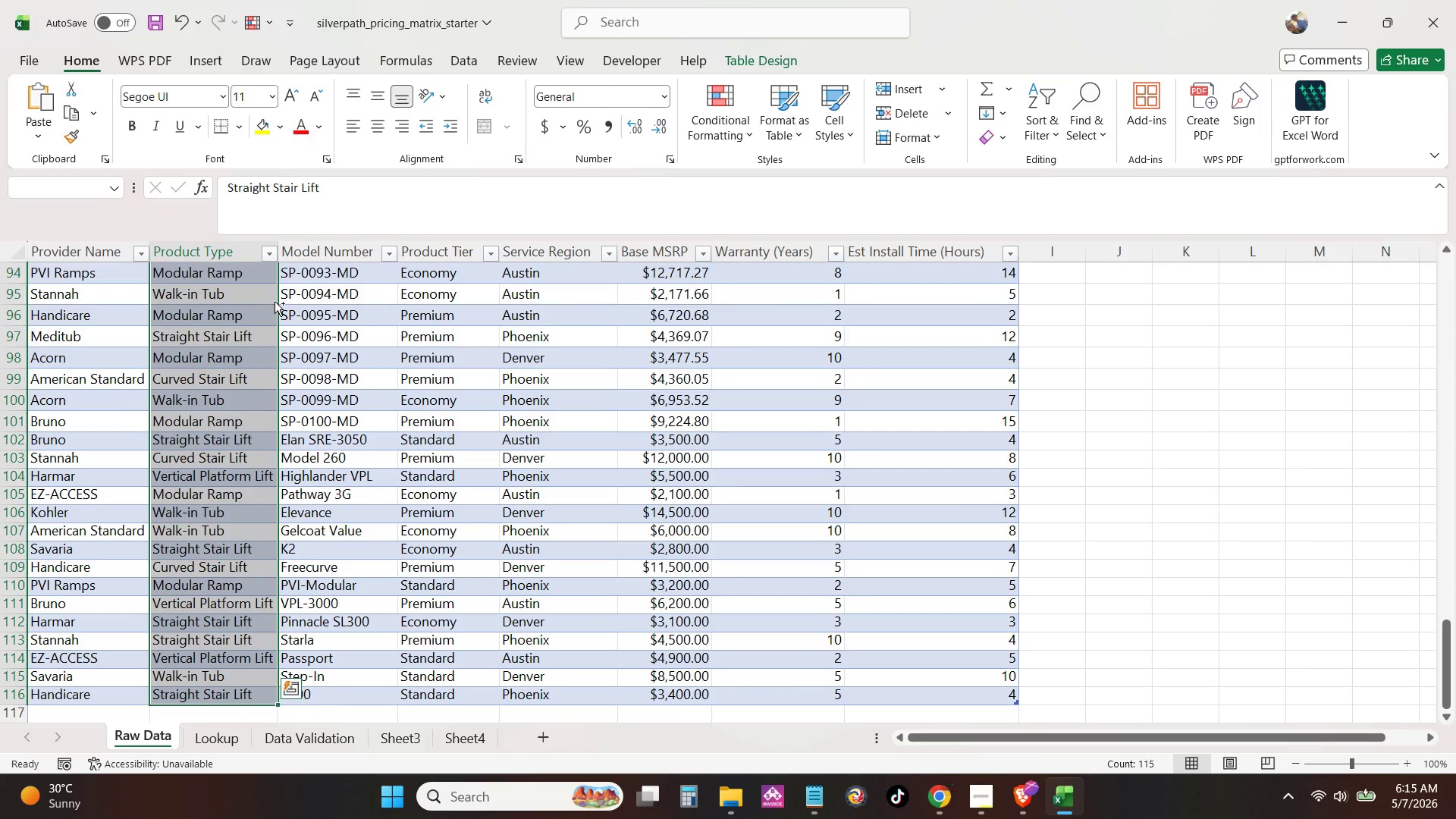 
key(Control+C)
 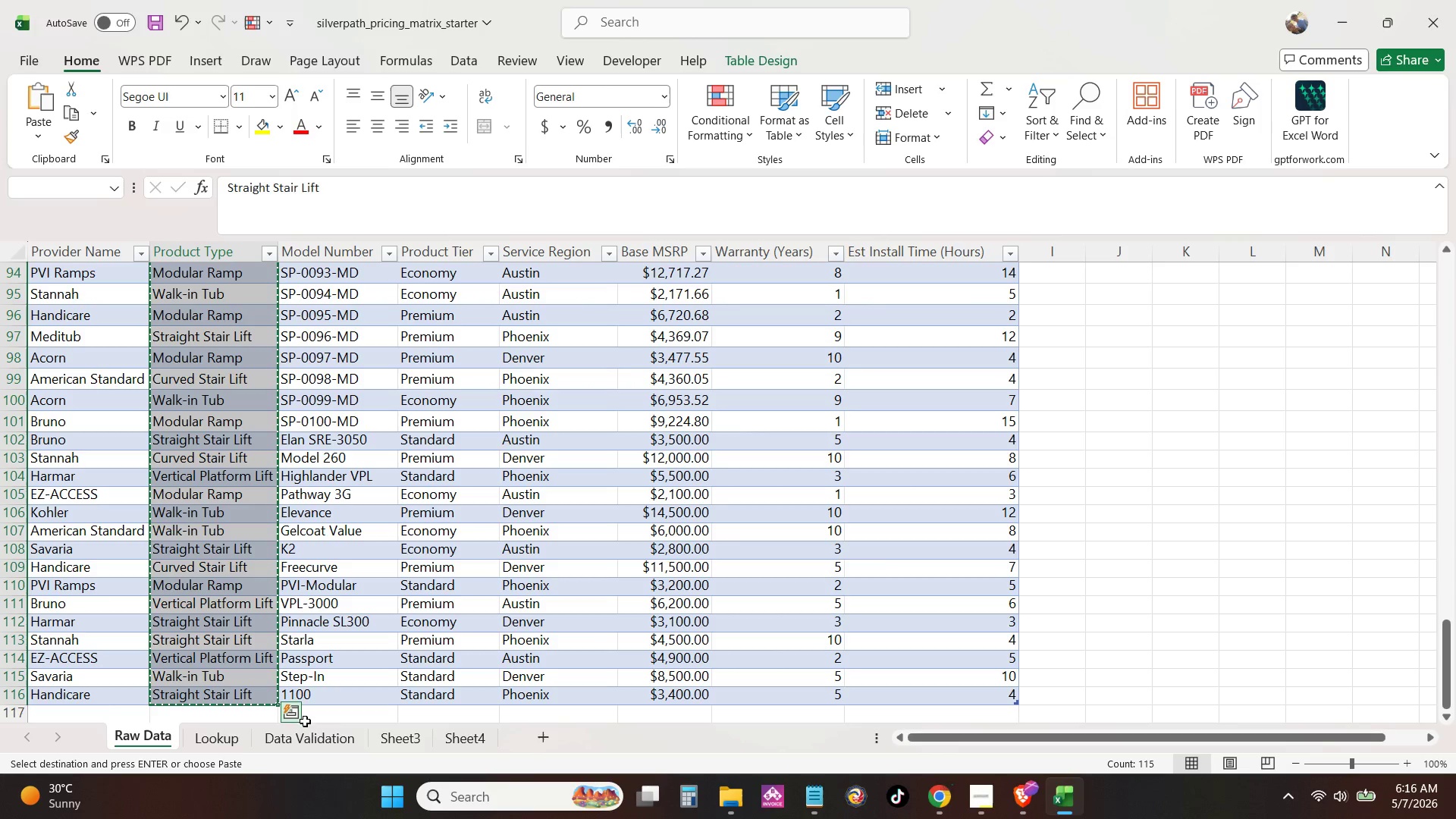 
left_click([328, 736])
 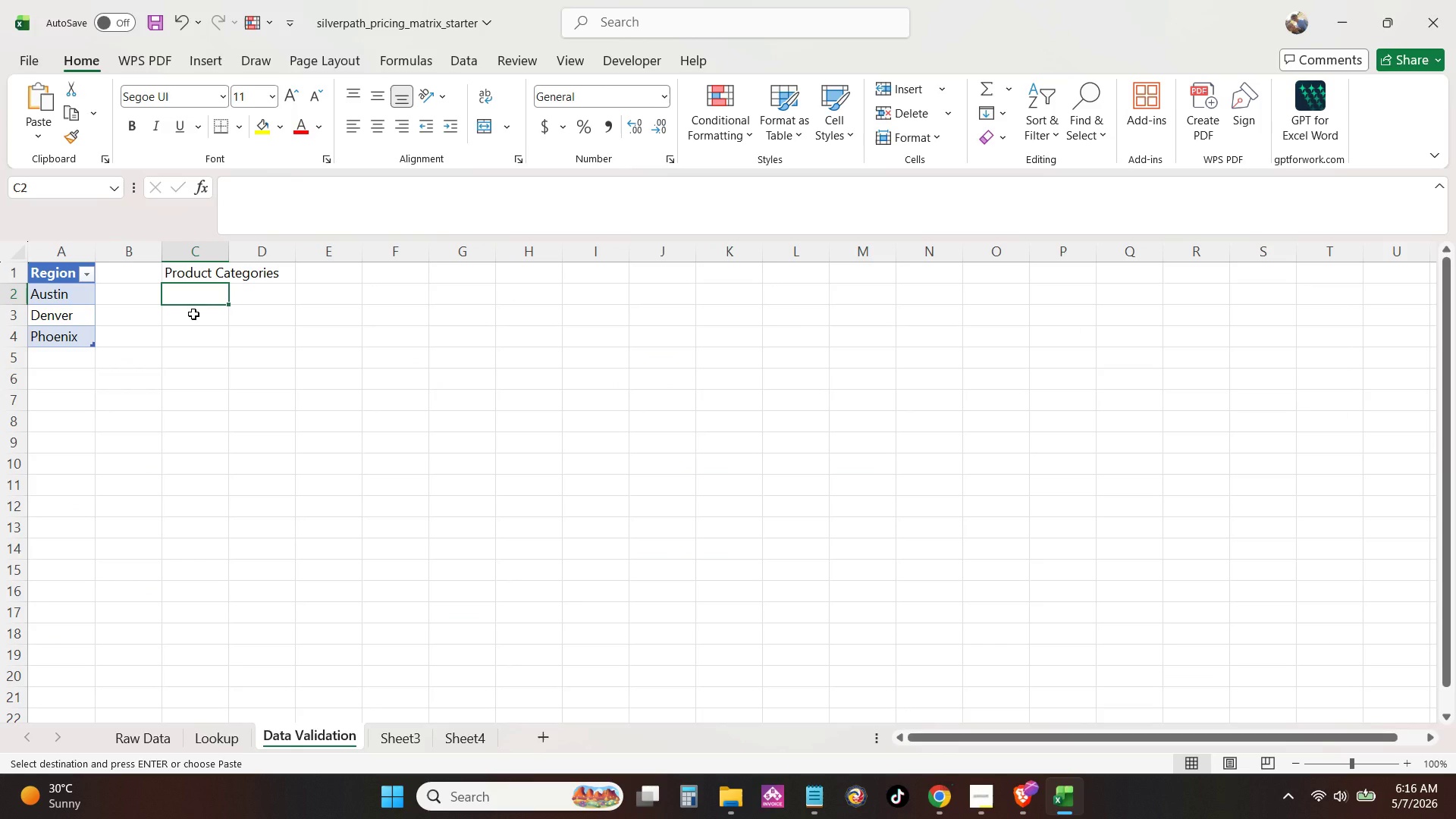 
key(Control+V)
 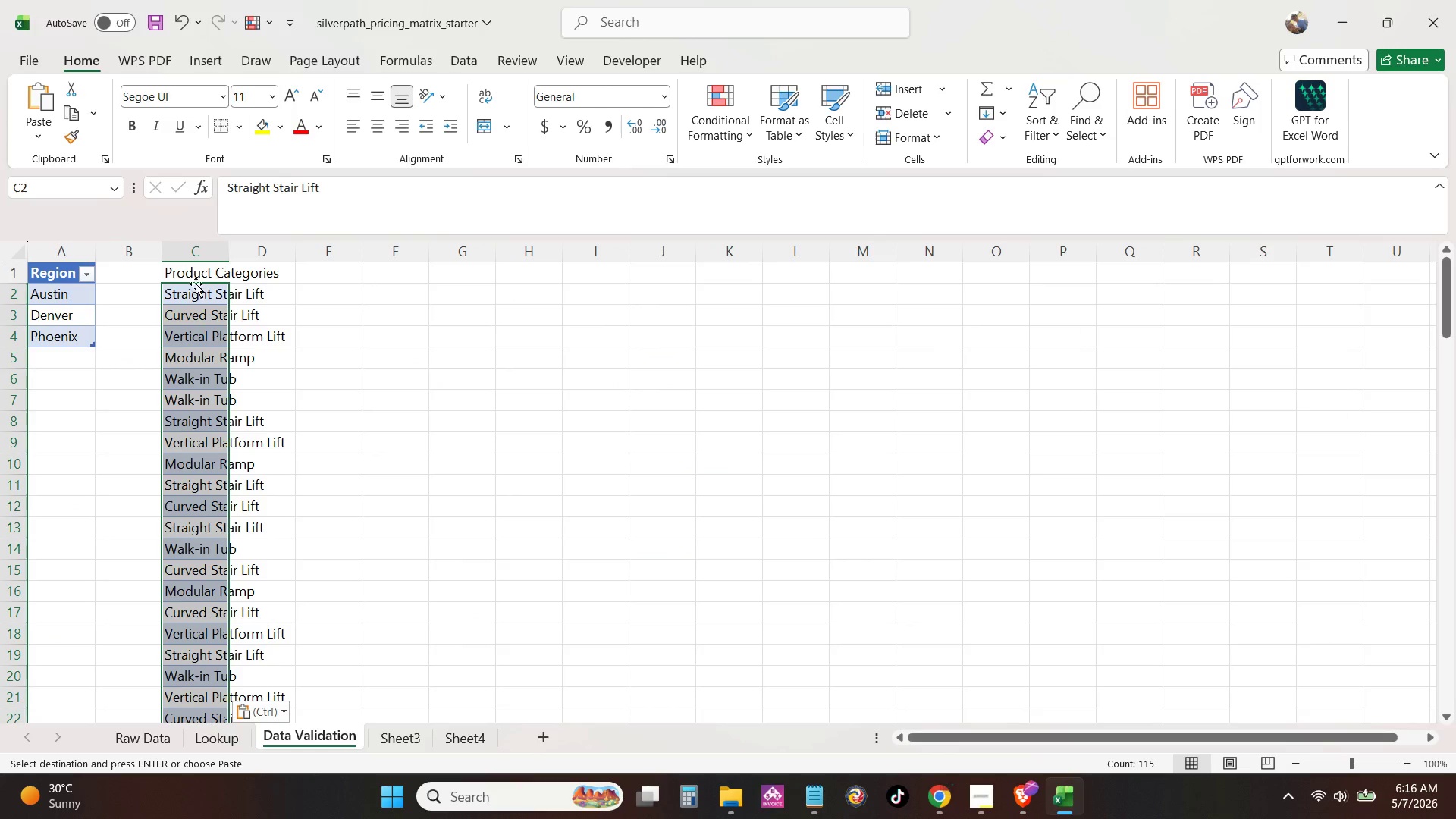 
left_click([196, 270])
 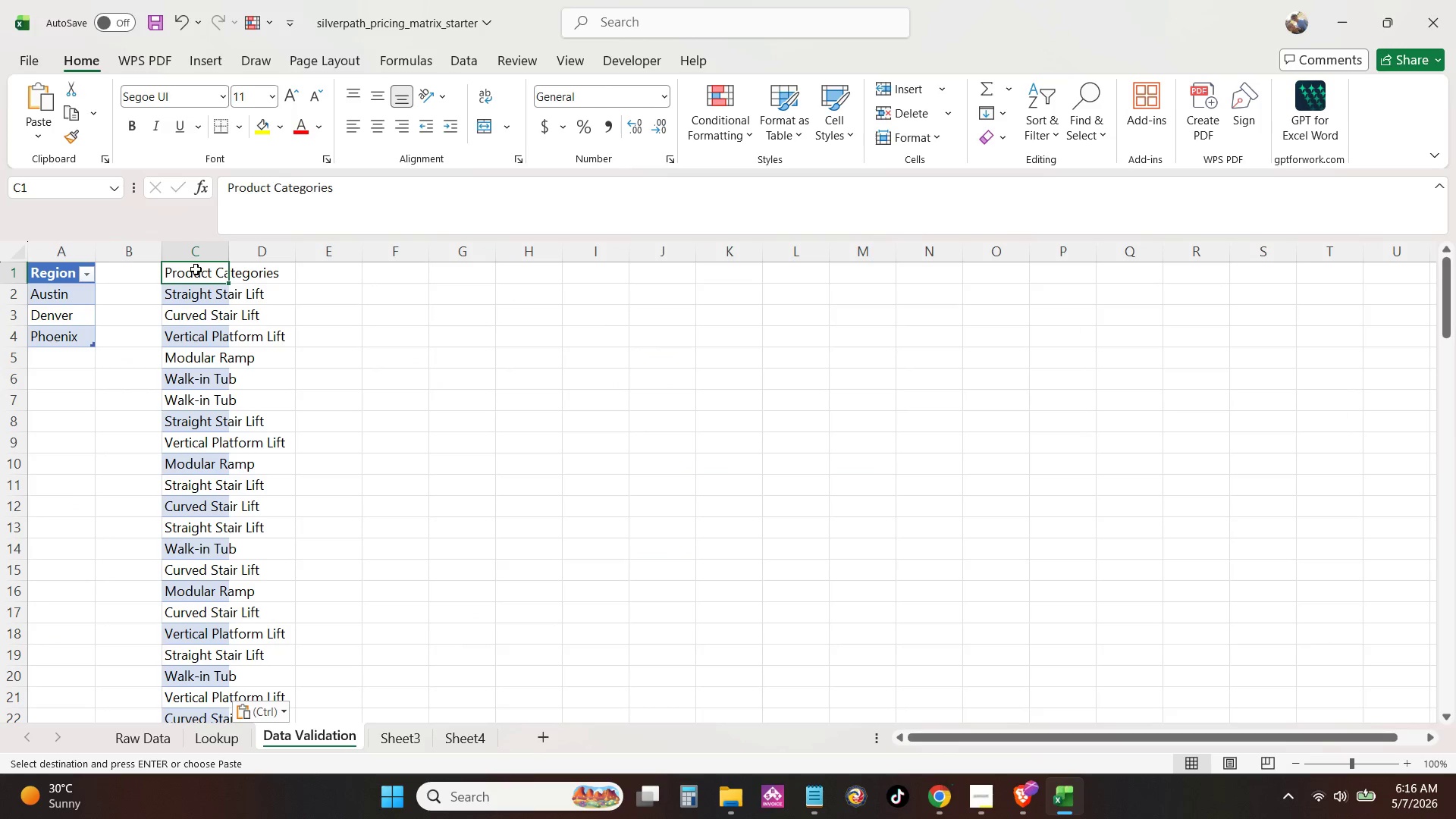 
key(Control+Shift+ArrowDown)
 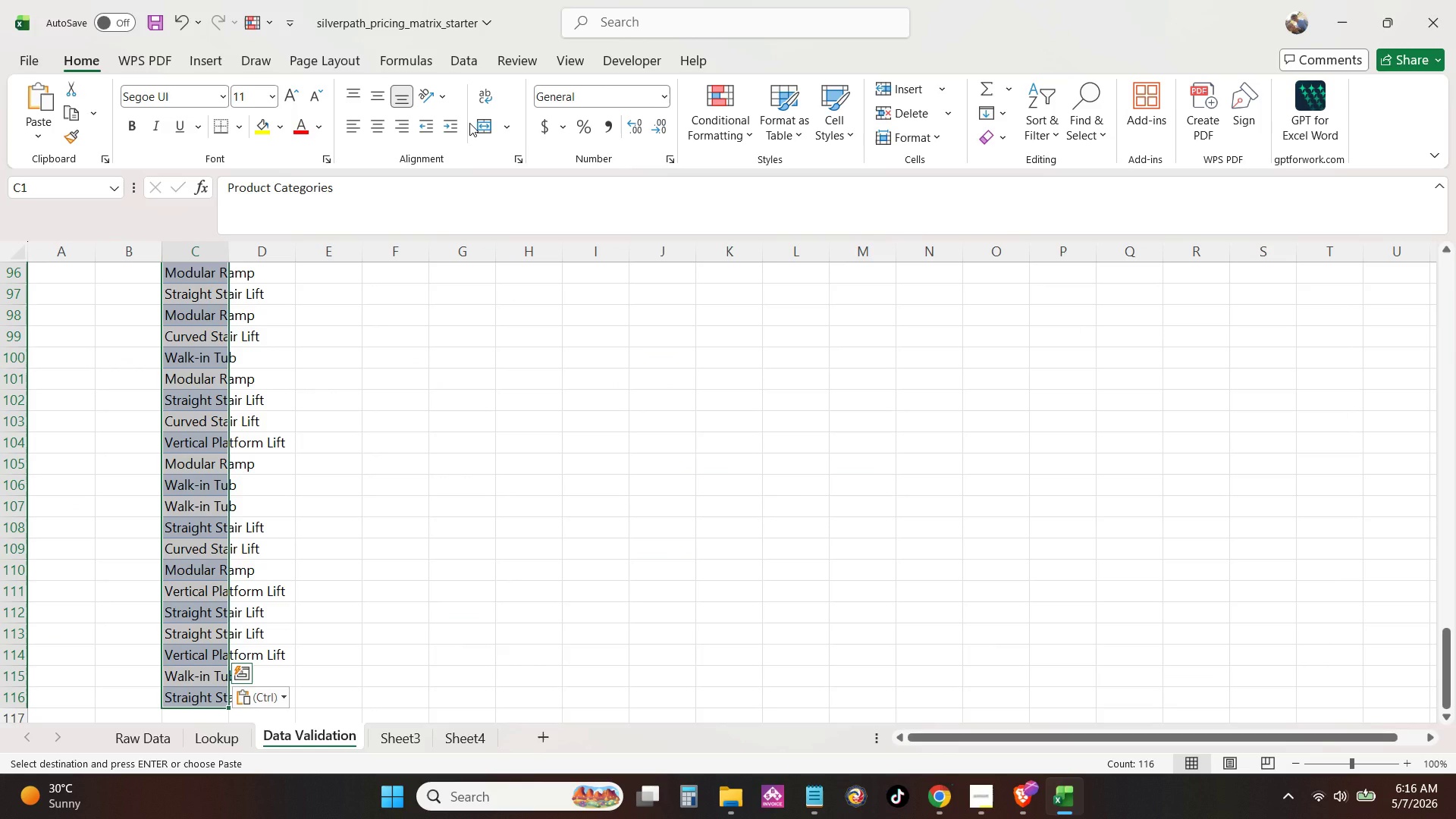 
key(Control+T)
 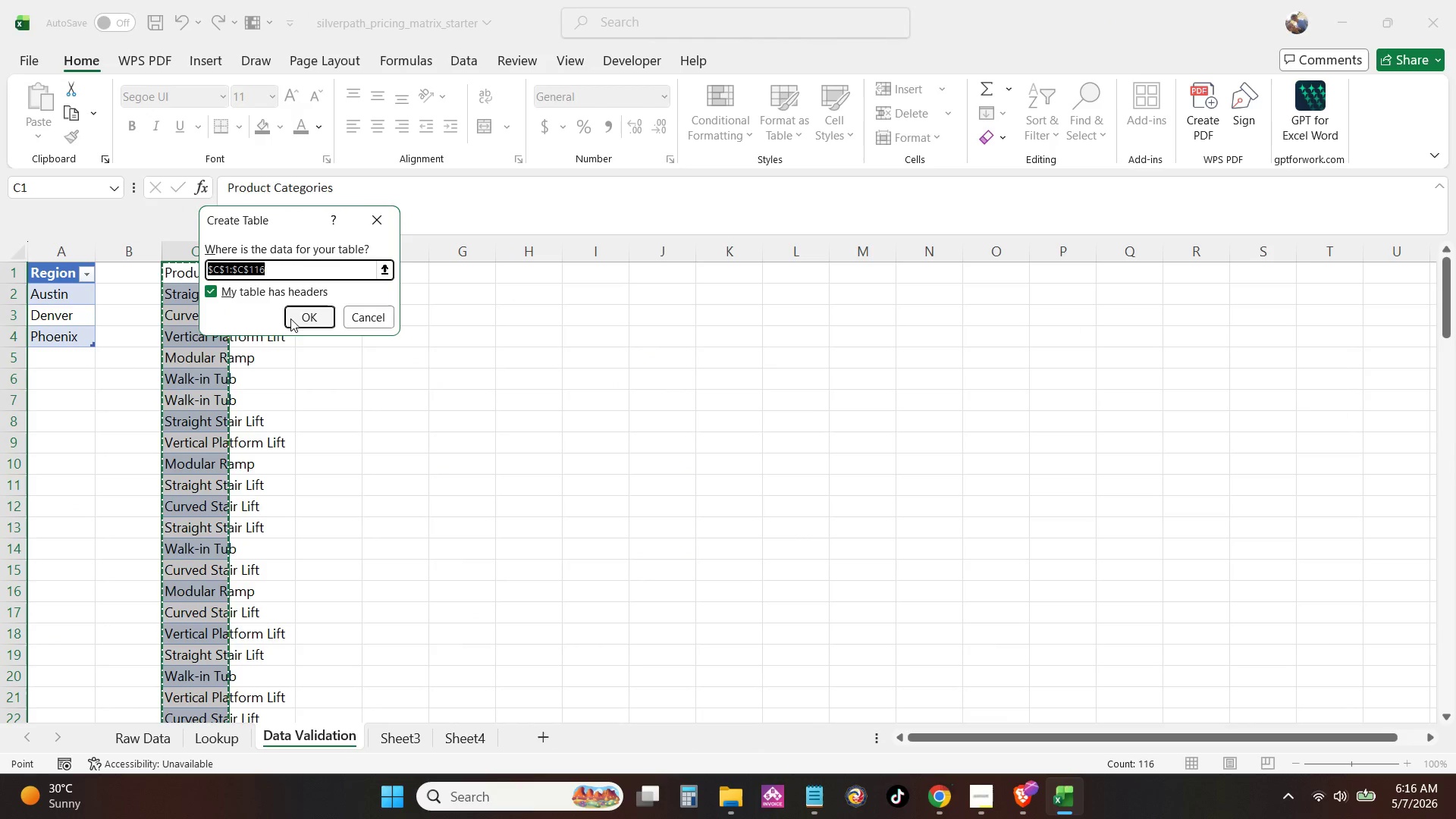 
left_click([298, 322])
 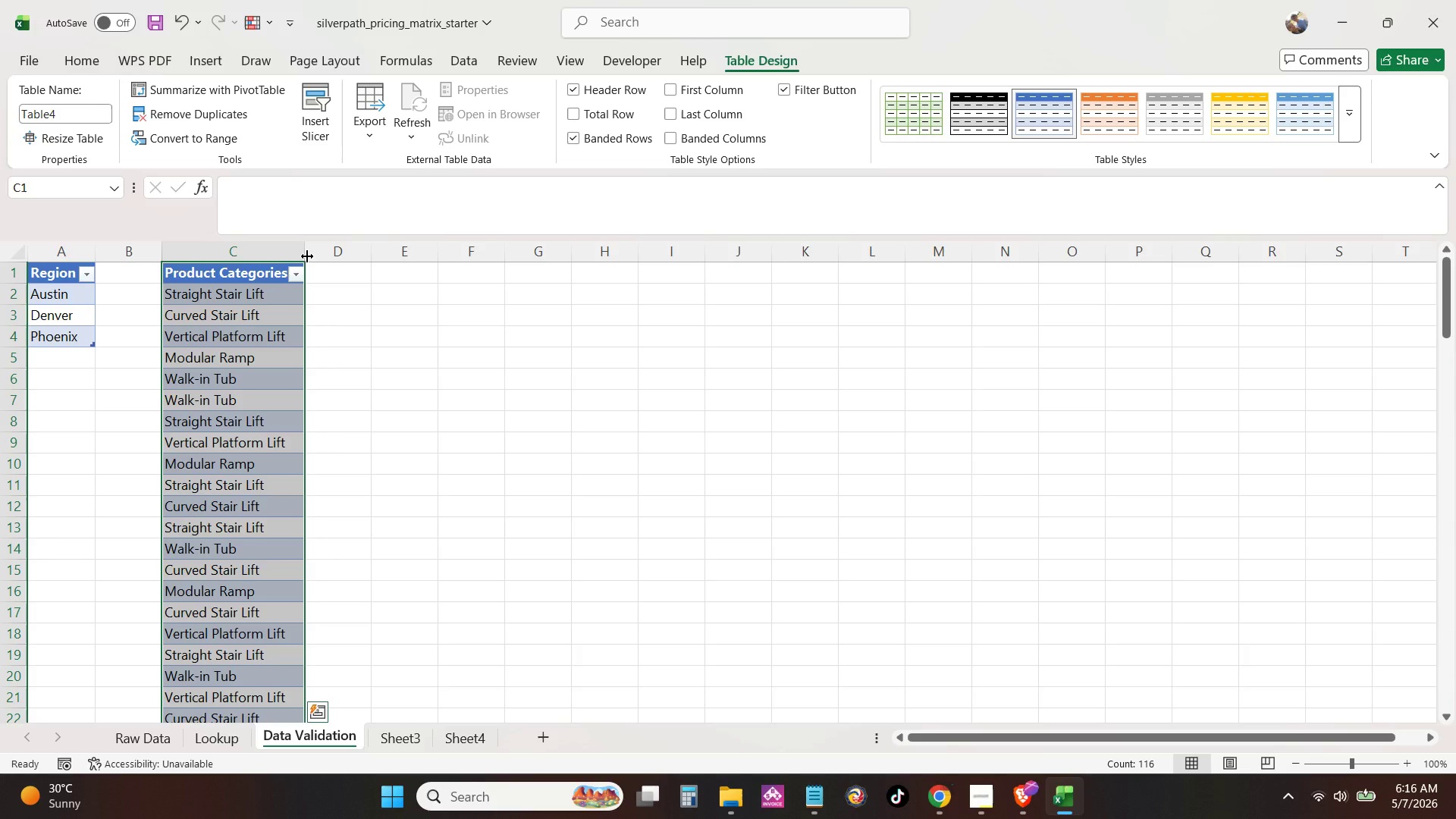 
double_click([308, 256])
 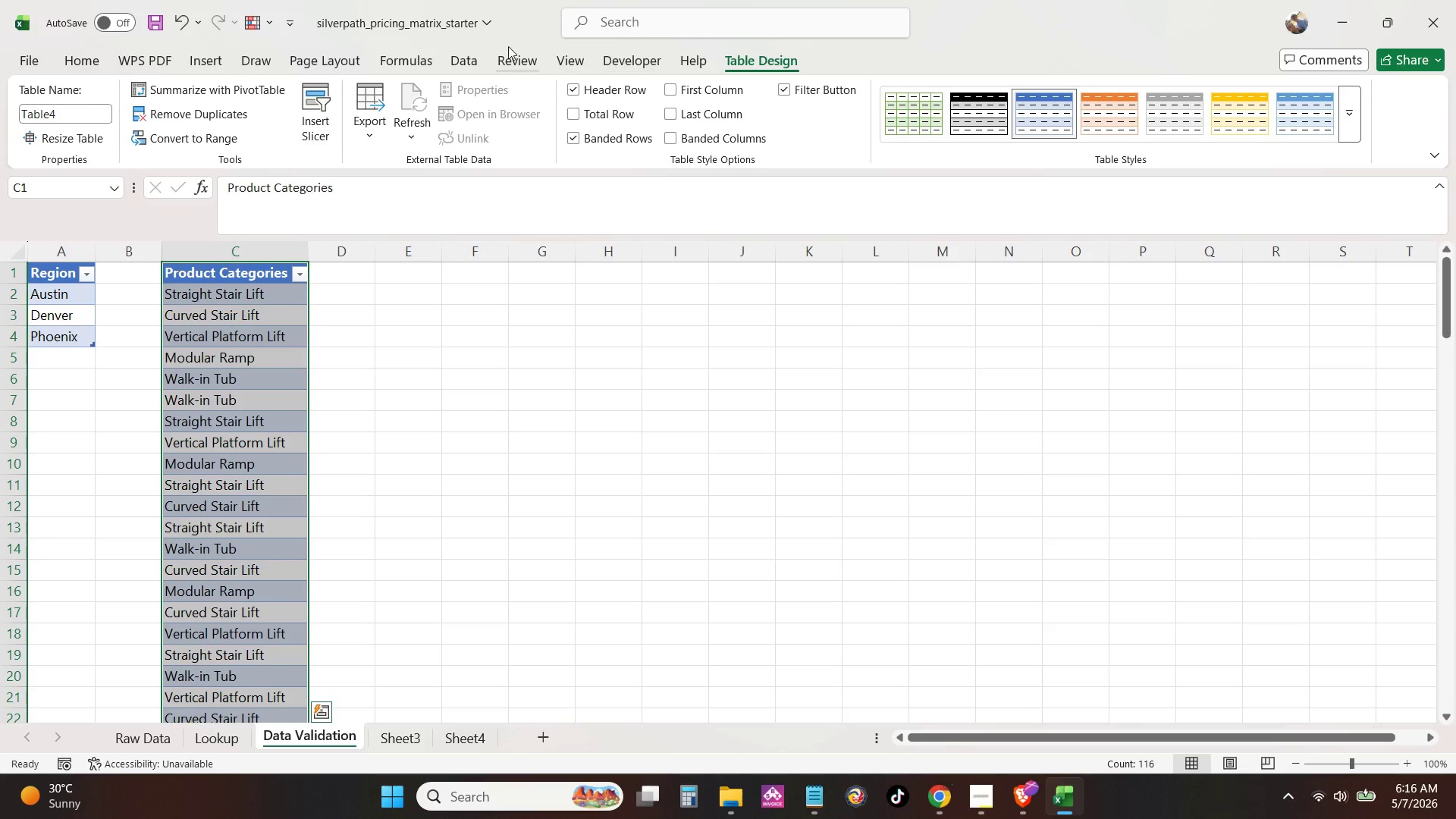 
left_click([458, 48])
 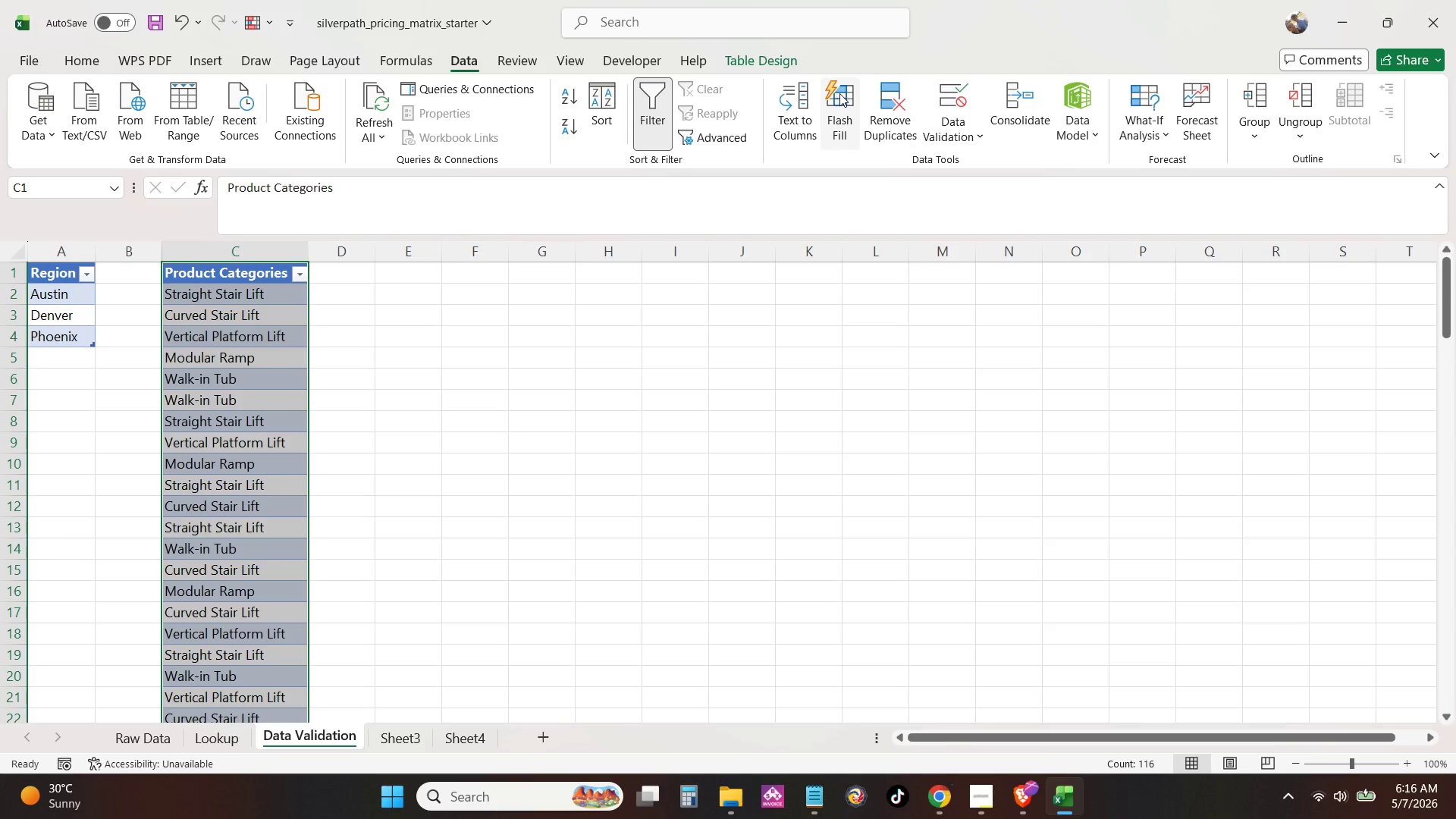 
left_click([876, 83])
 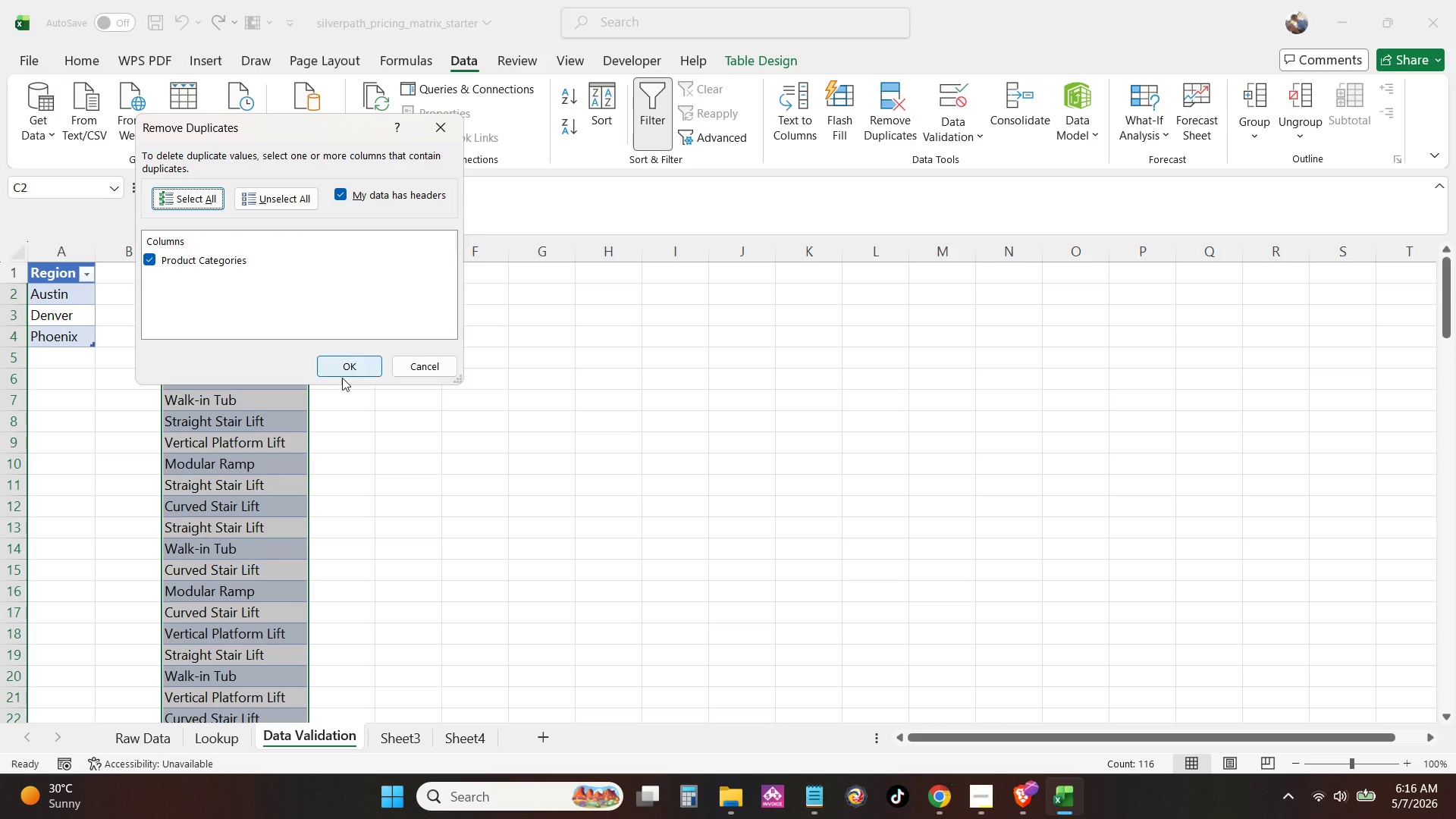 
left_click([350, 366])
 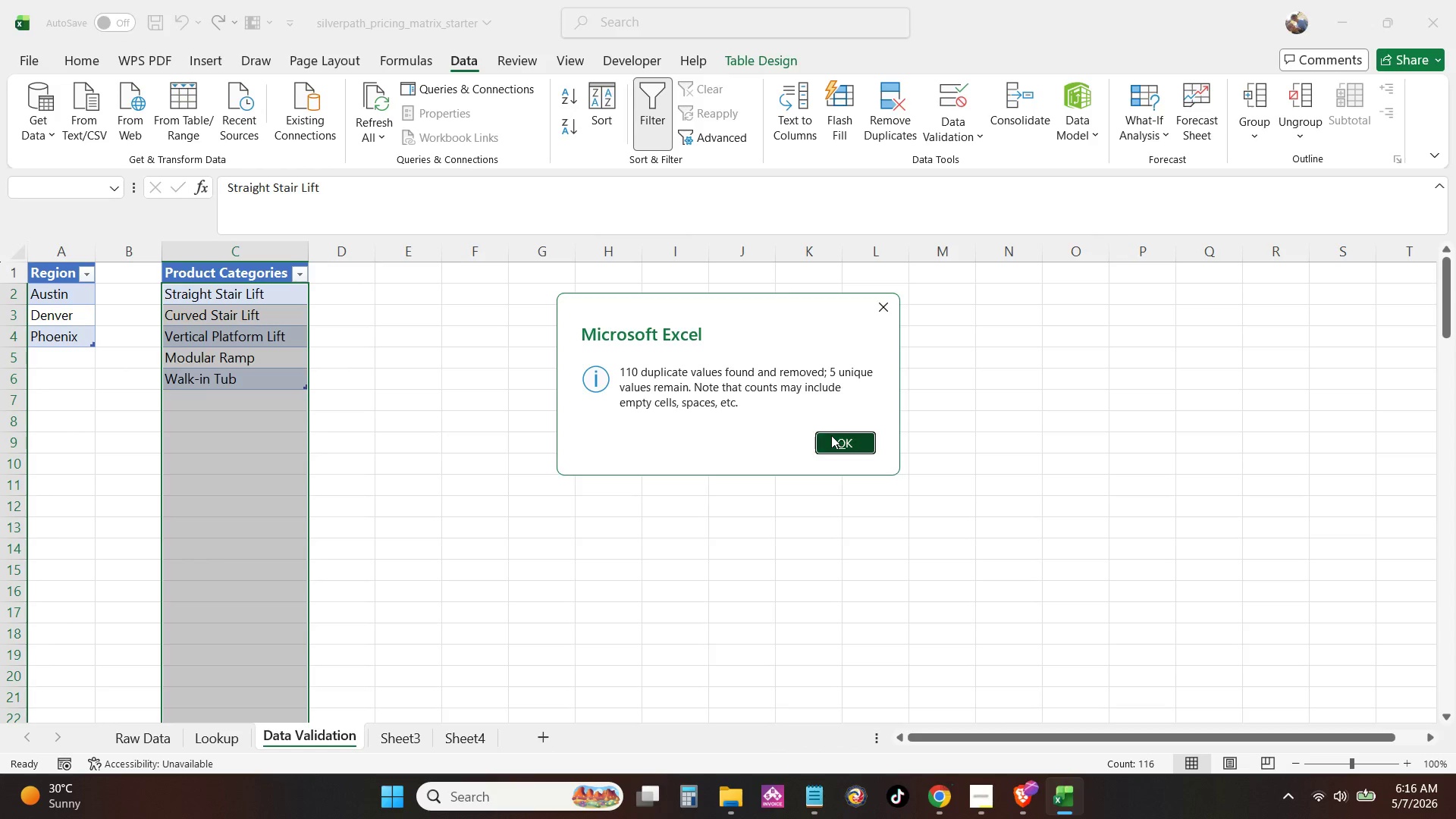 
double_click([556, 463])
 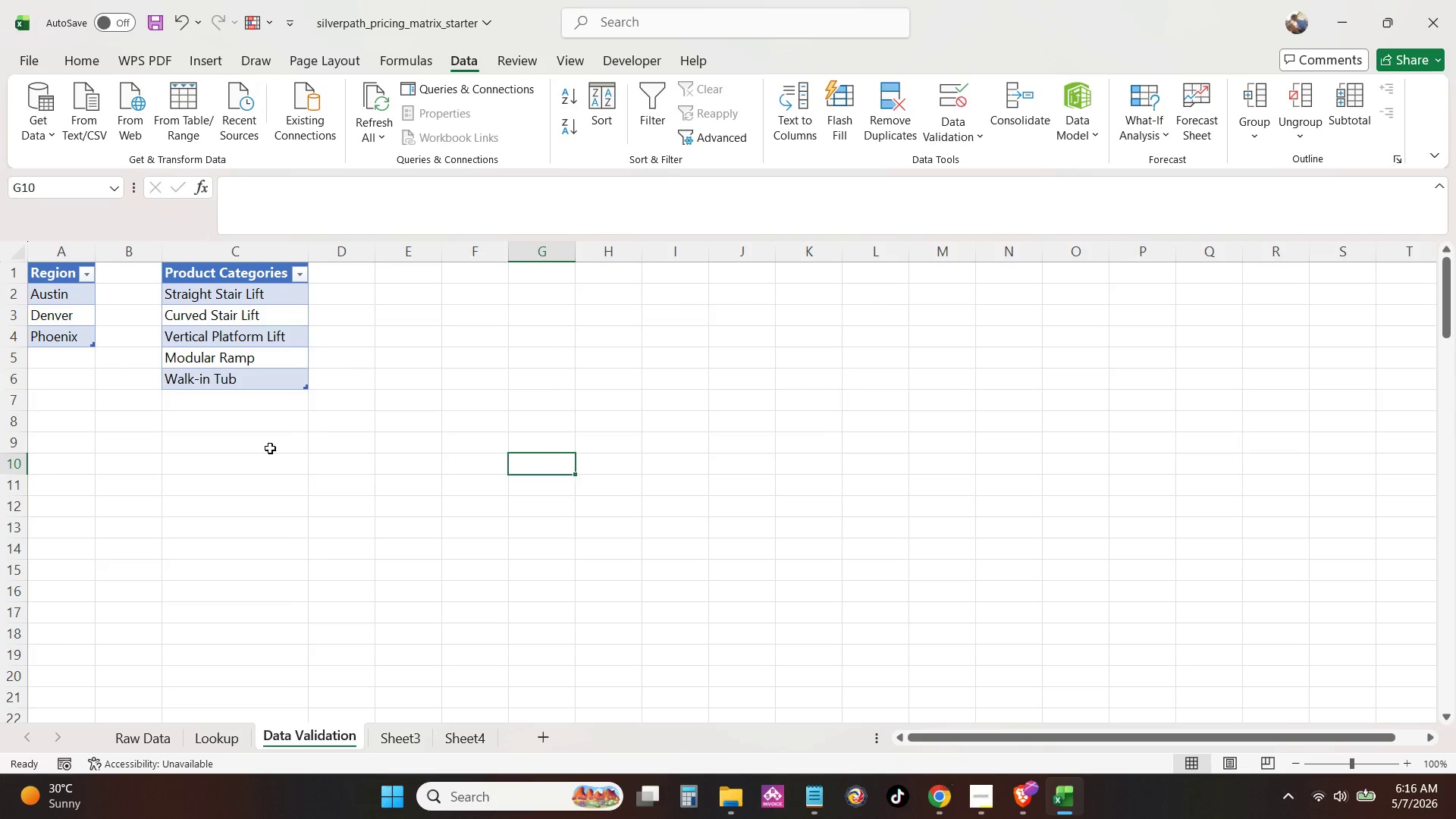 
scroll: coordinate [270, 448], scroll_direction: up, amount: 2.0
 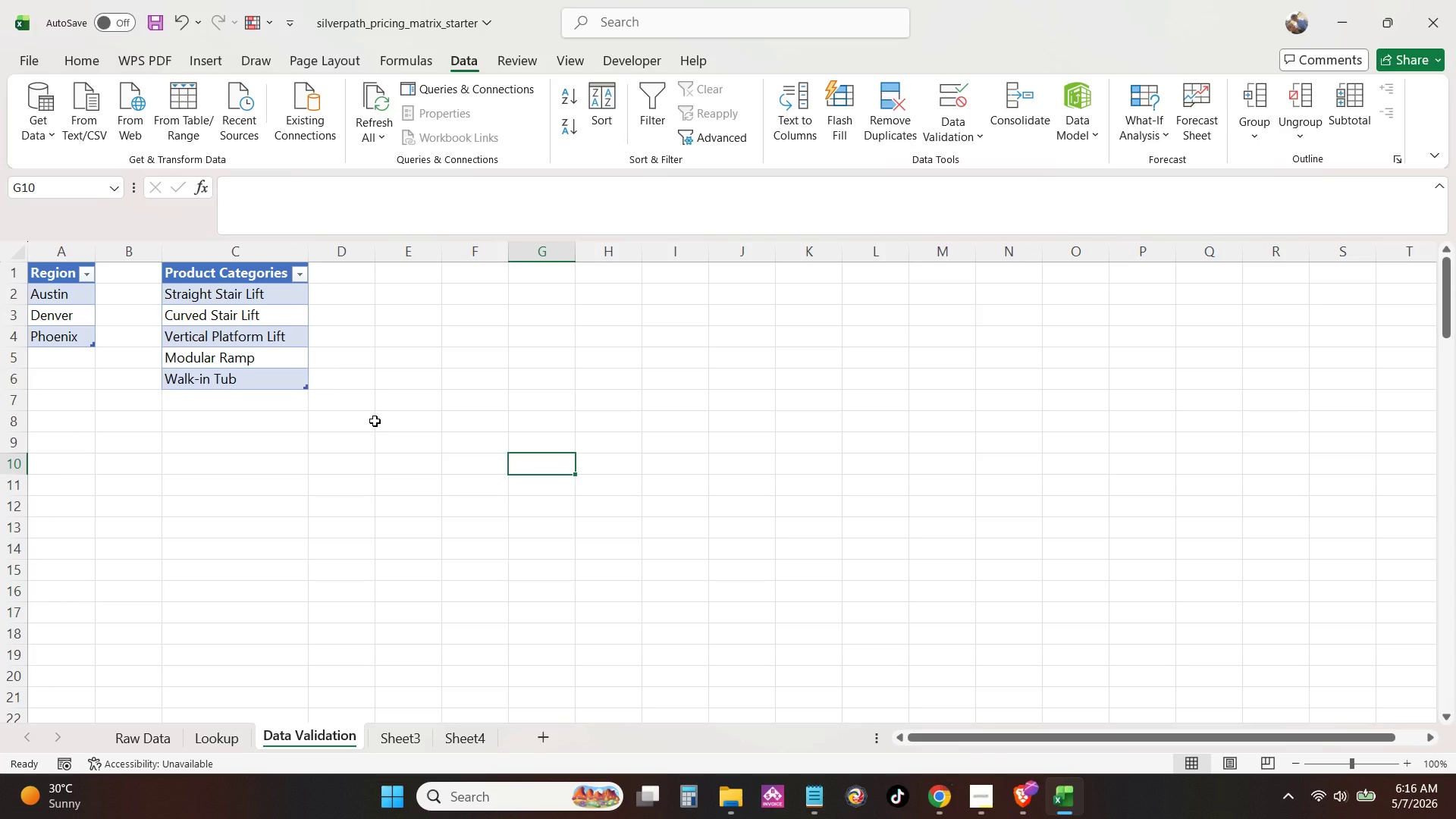 
wait(7.45)
 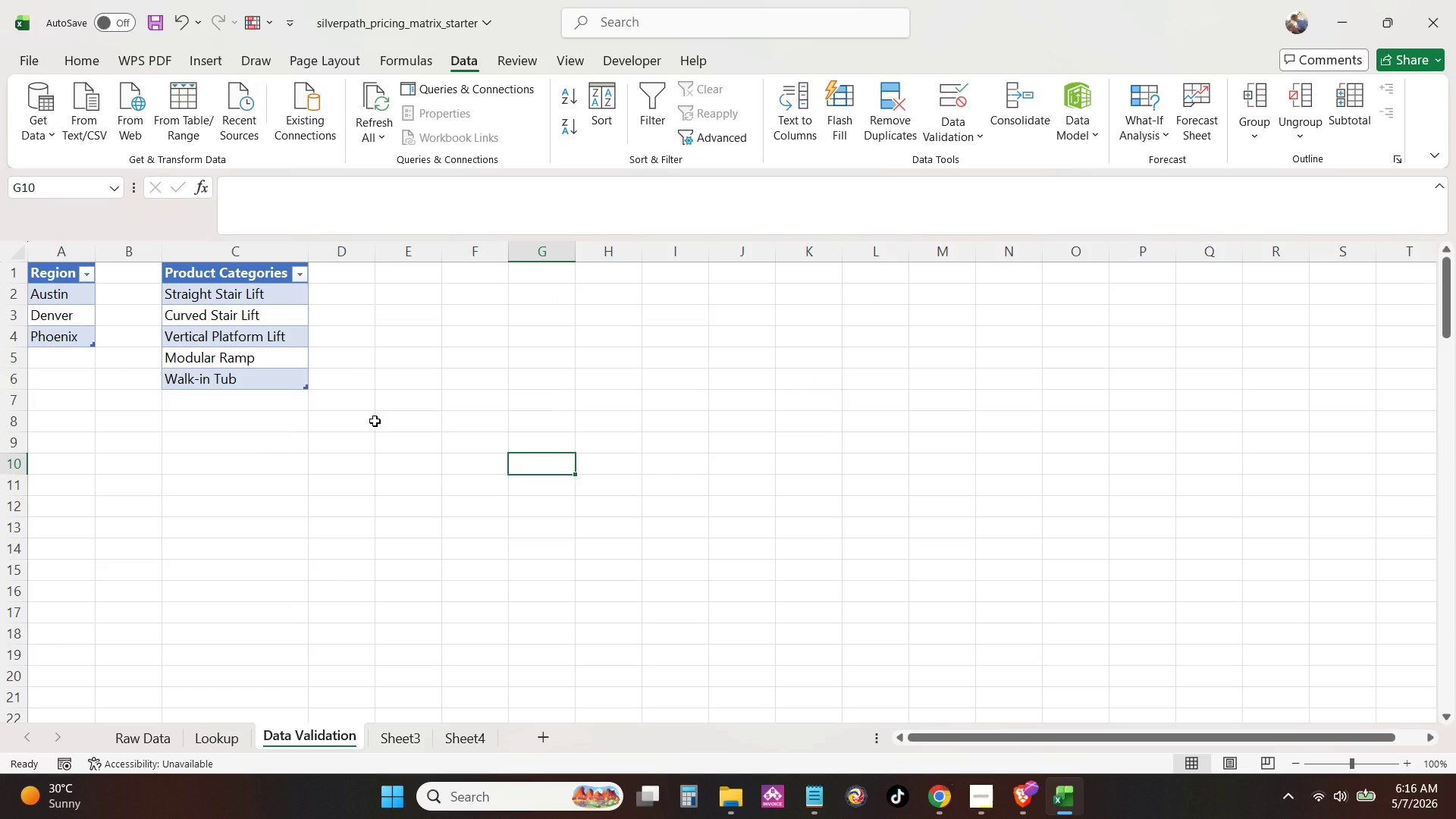 
left_click([176, 739])
 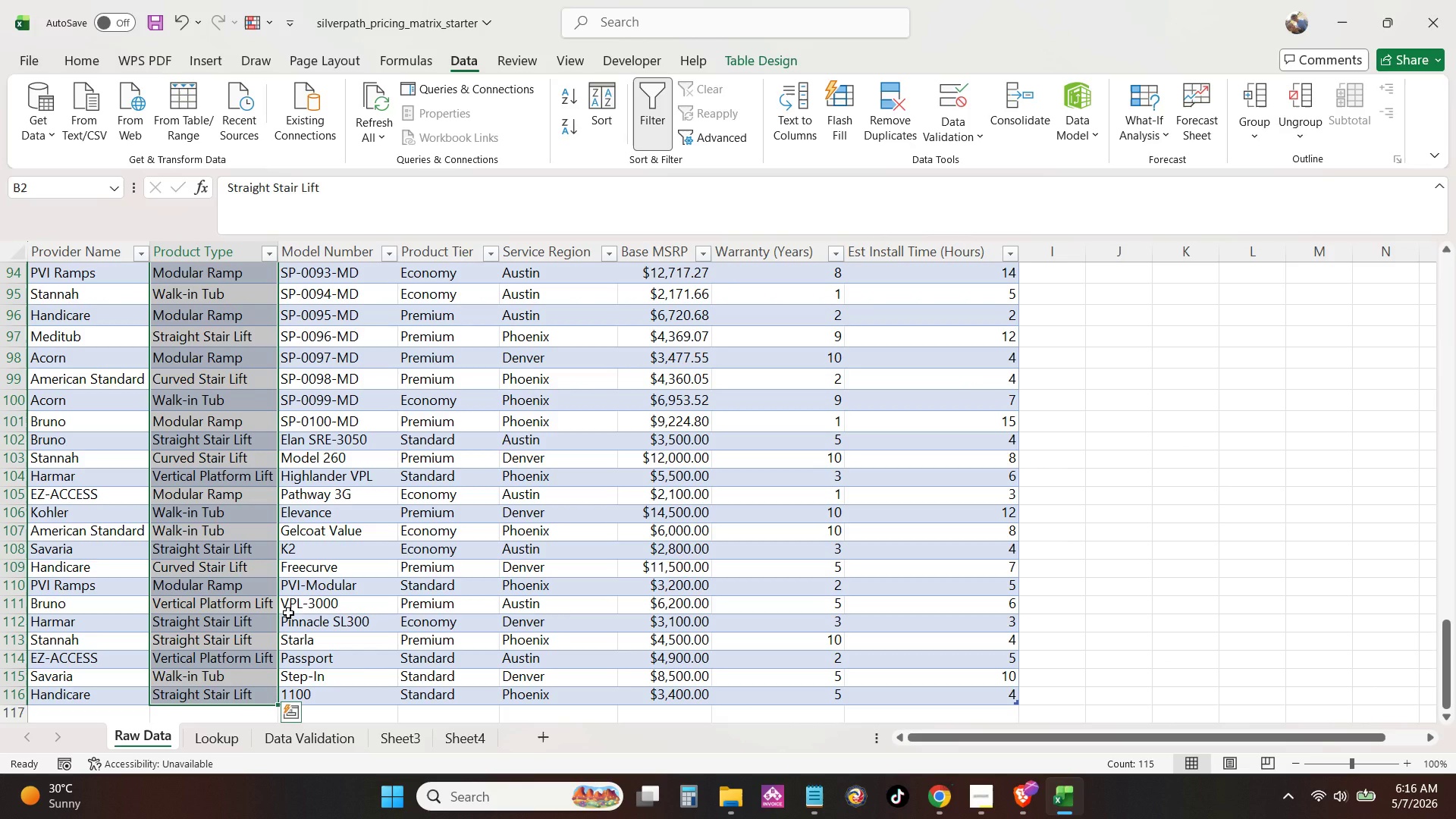 
scroll: coordinate [305, 584], scroll_direction: up, amount: 35.0
 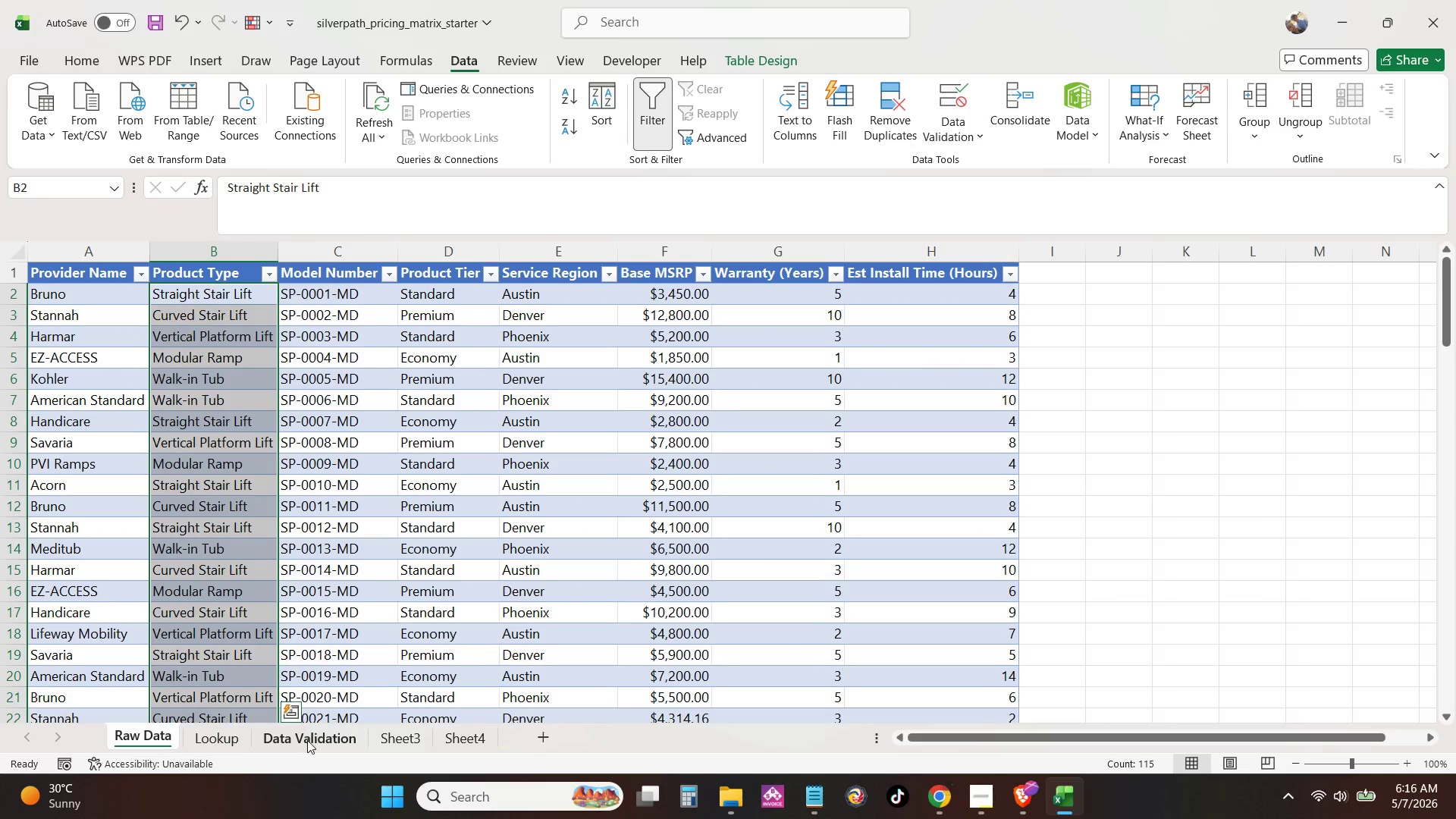 
left_click([306, 741])
 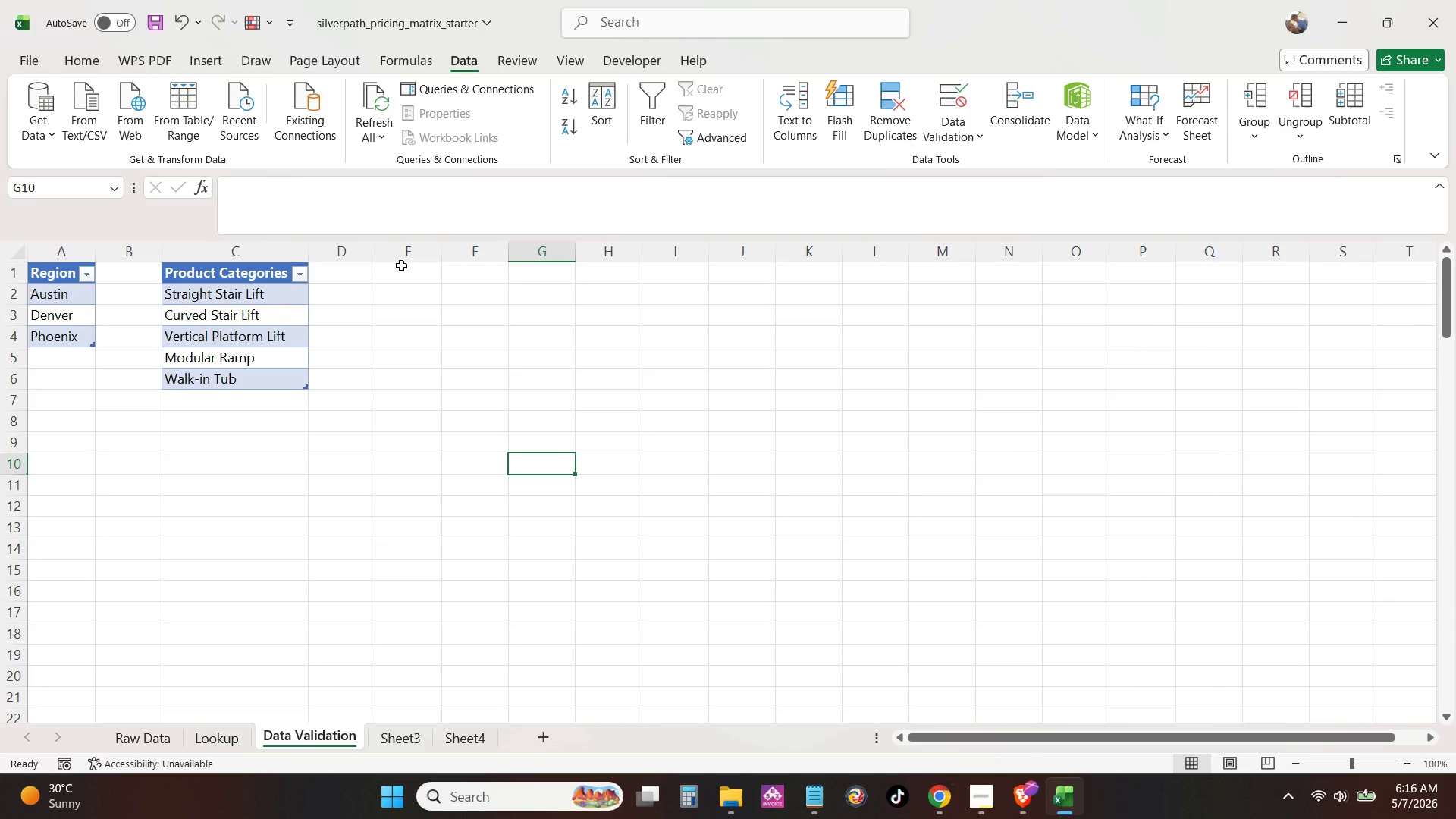 
left_click([403, 277])
 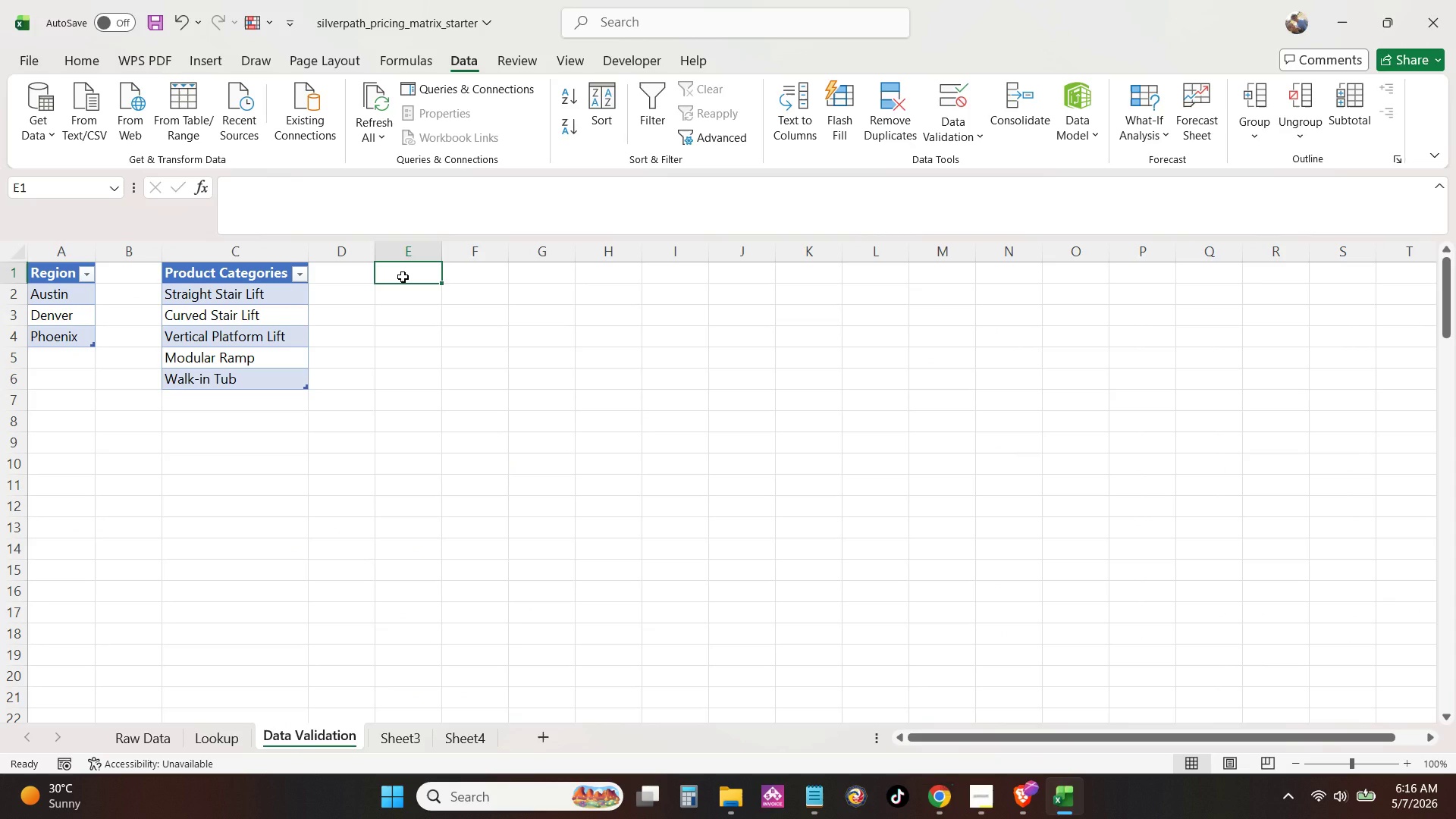 
type(Product Tier)
 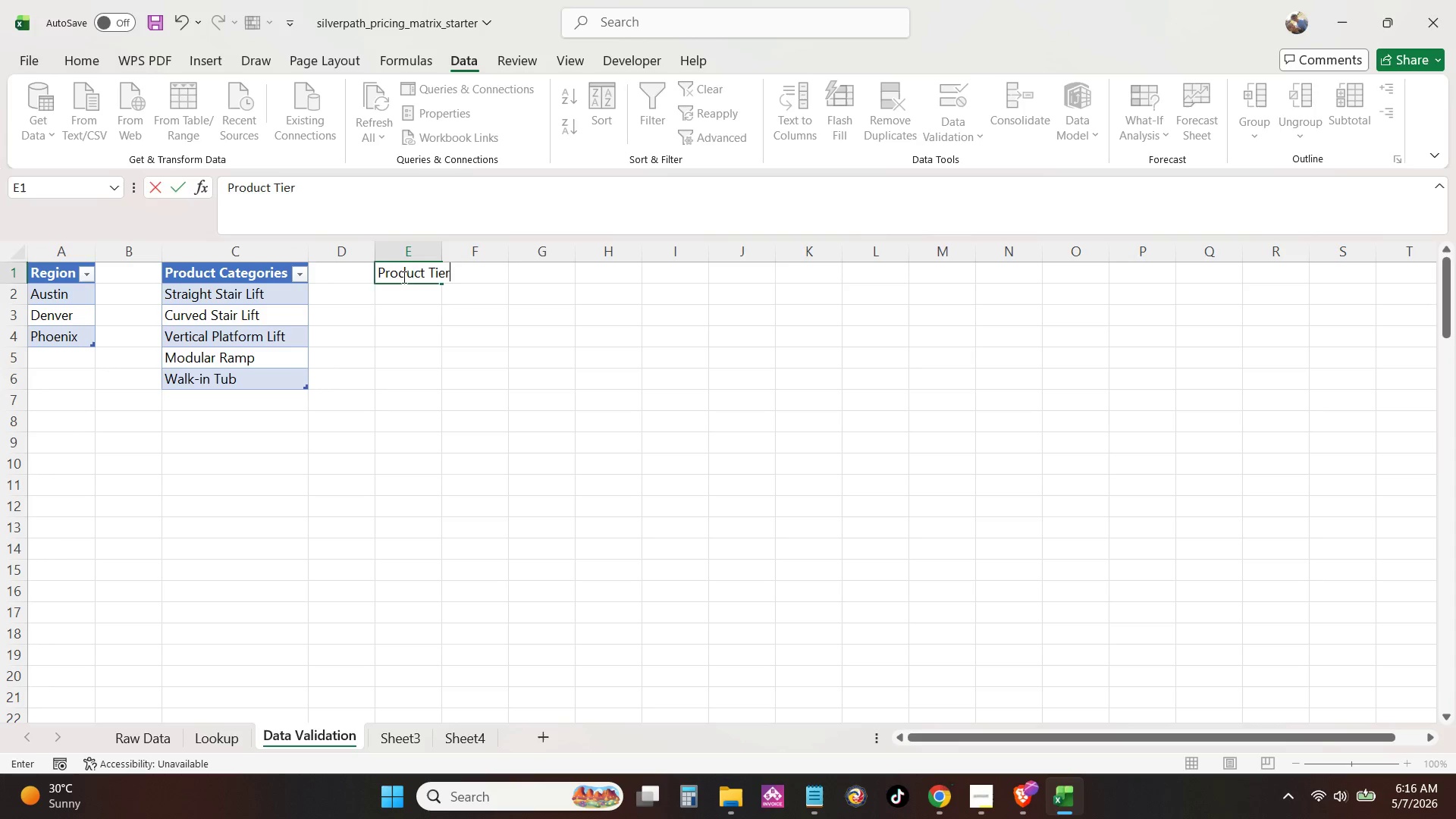 
key(Enter)
 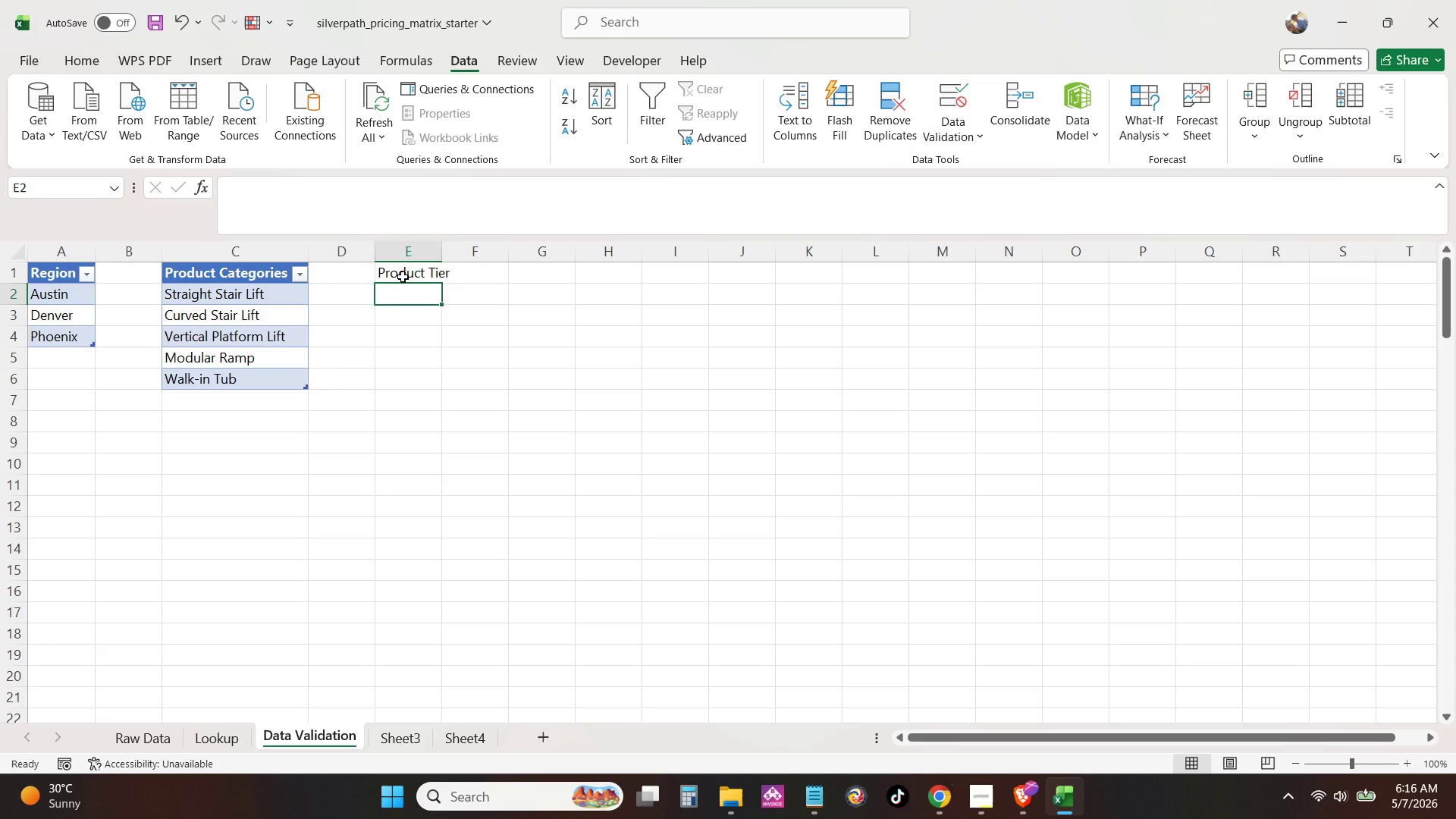 
hold_key(key=ShiftLeft, duration=1.3)
 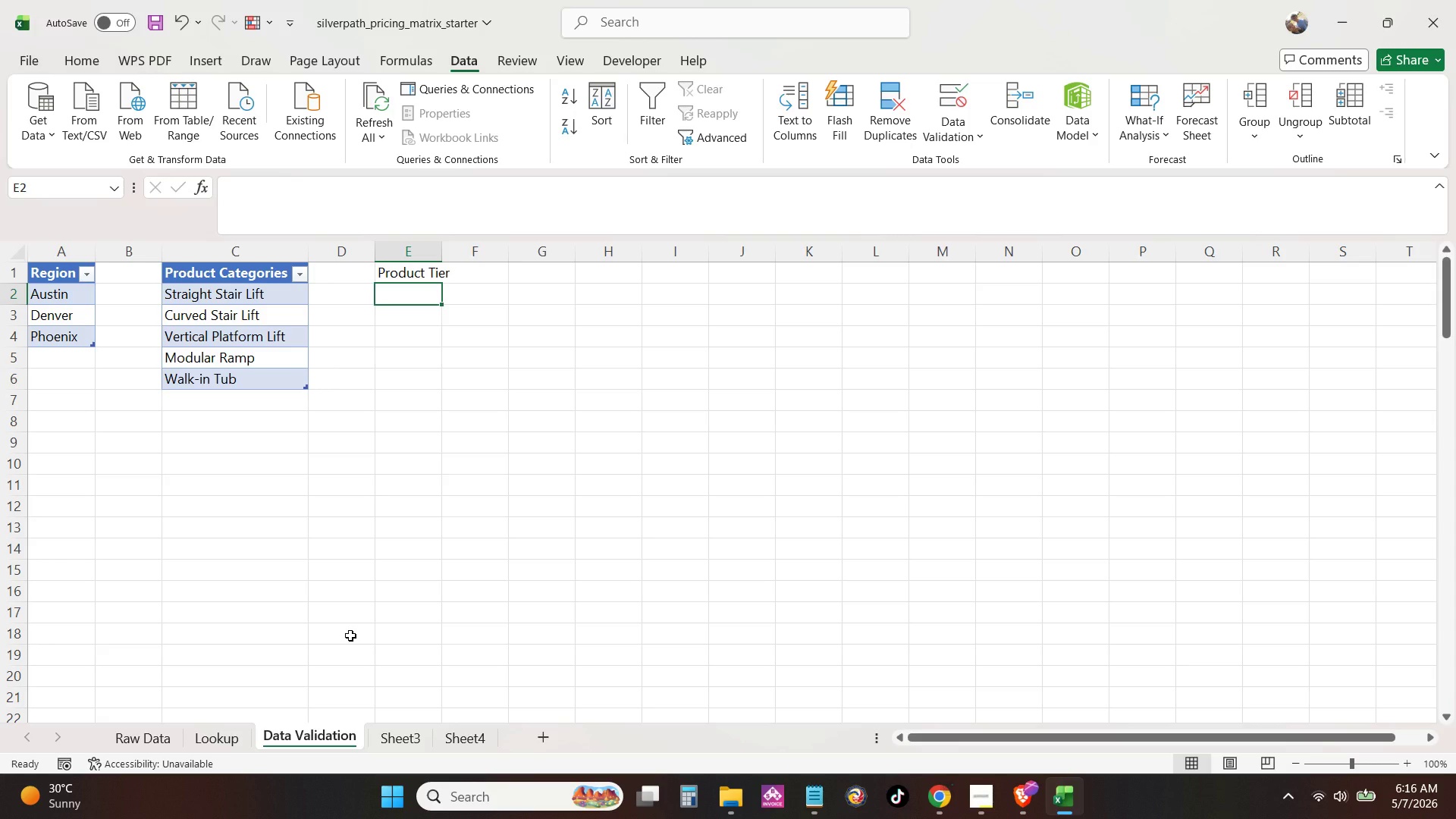 
type(Economy)
 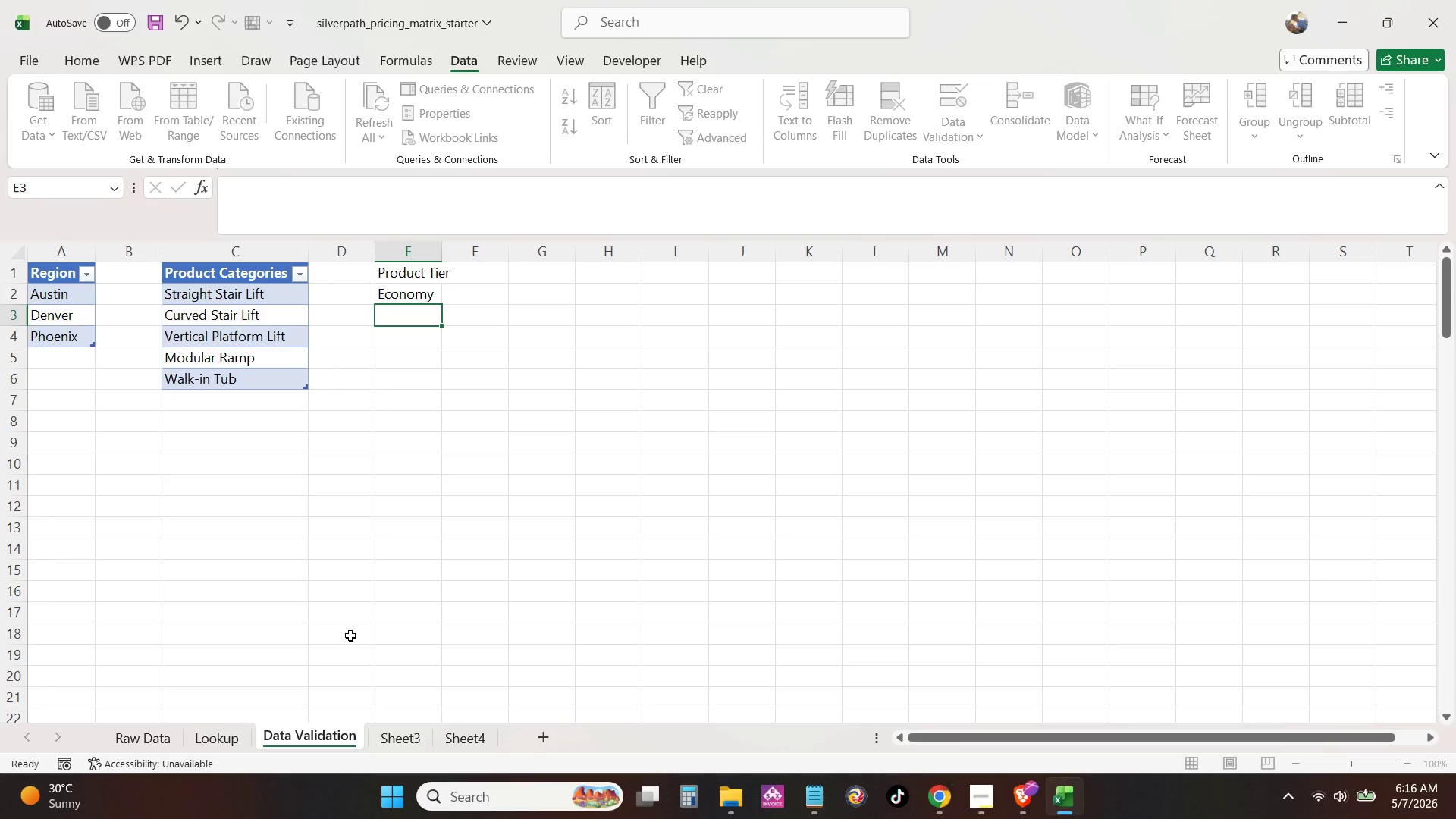 
key(Enter)
 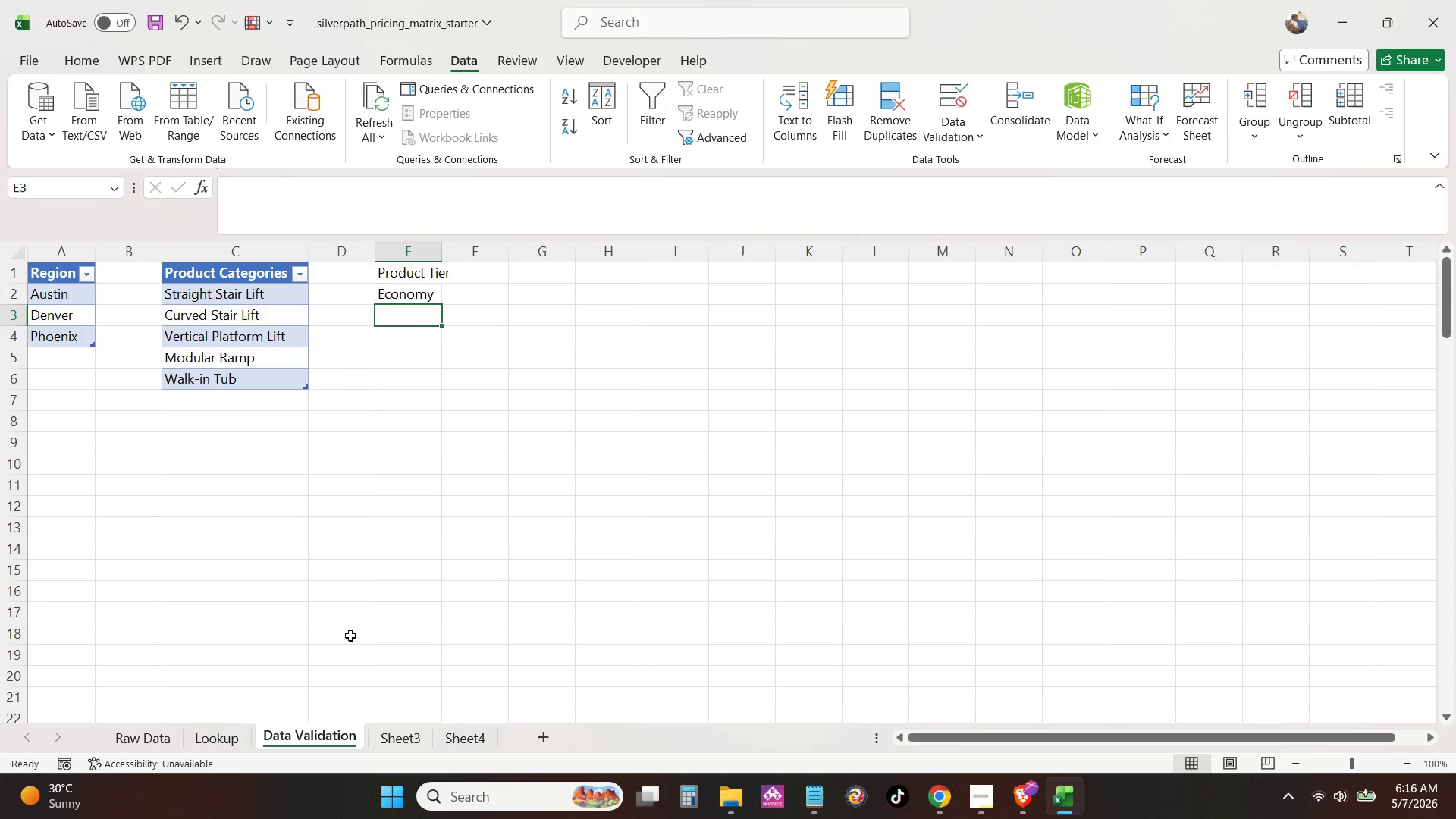 
type(St)
key(Backspace)
key(Backspace)
type(Premium])
key(Backspace)
 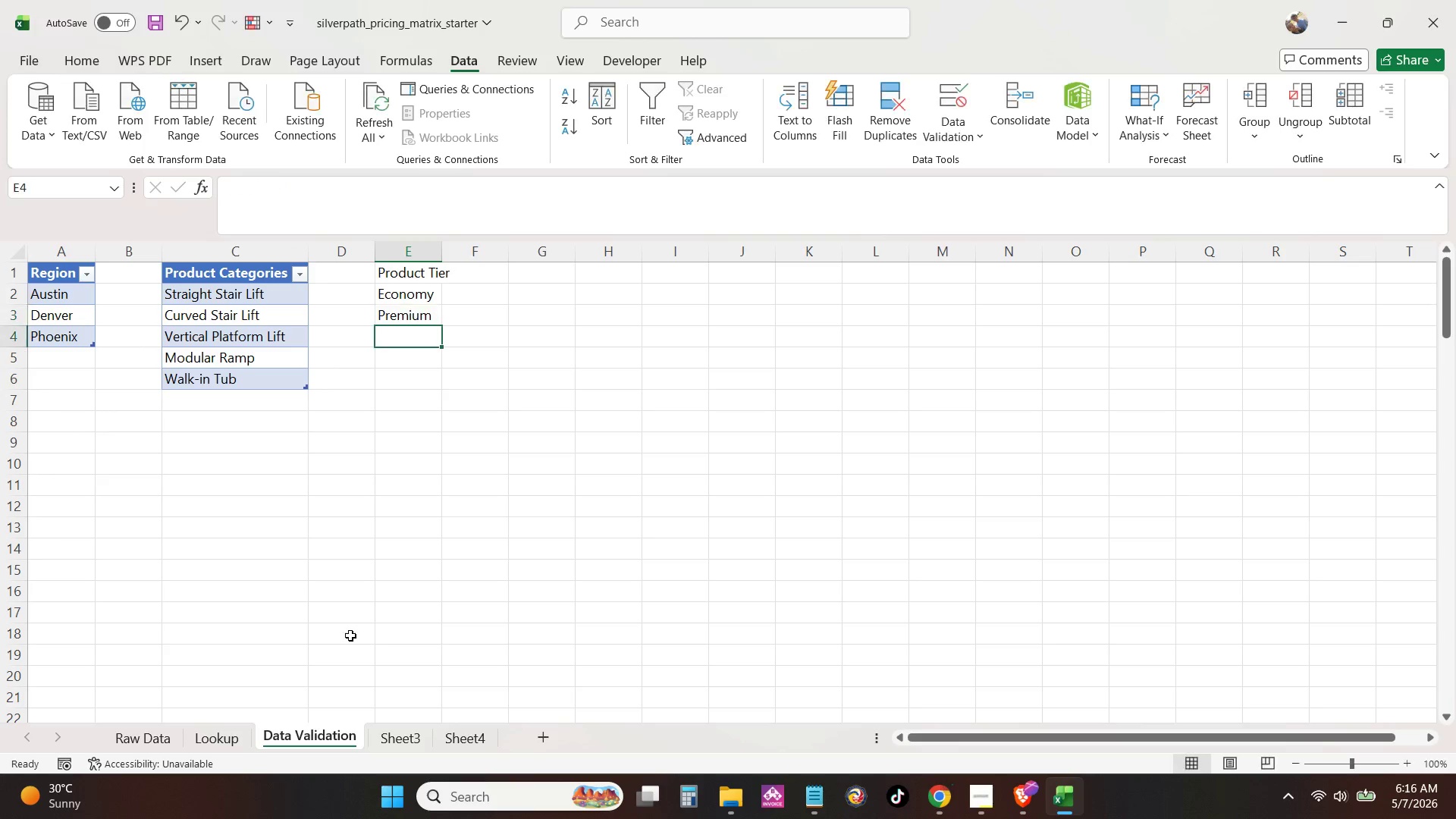 
 